 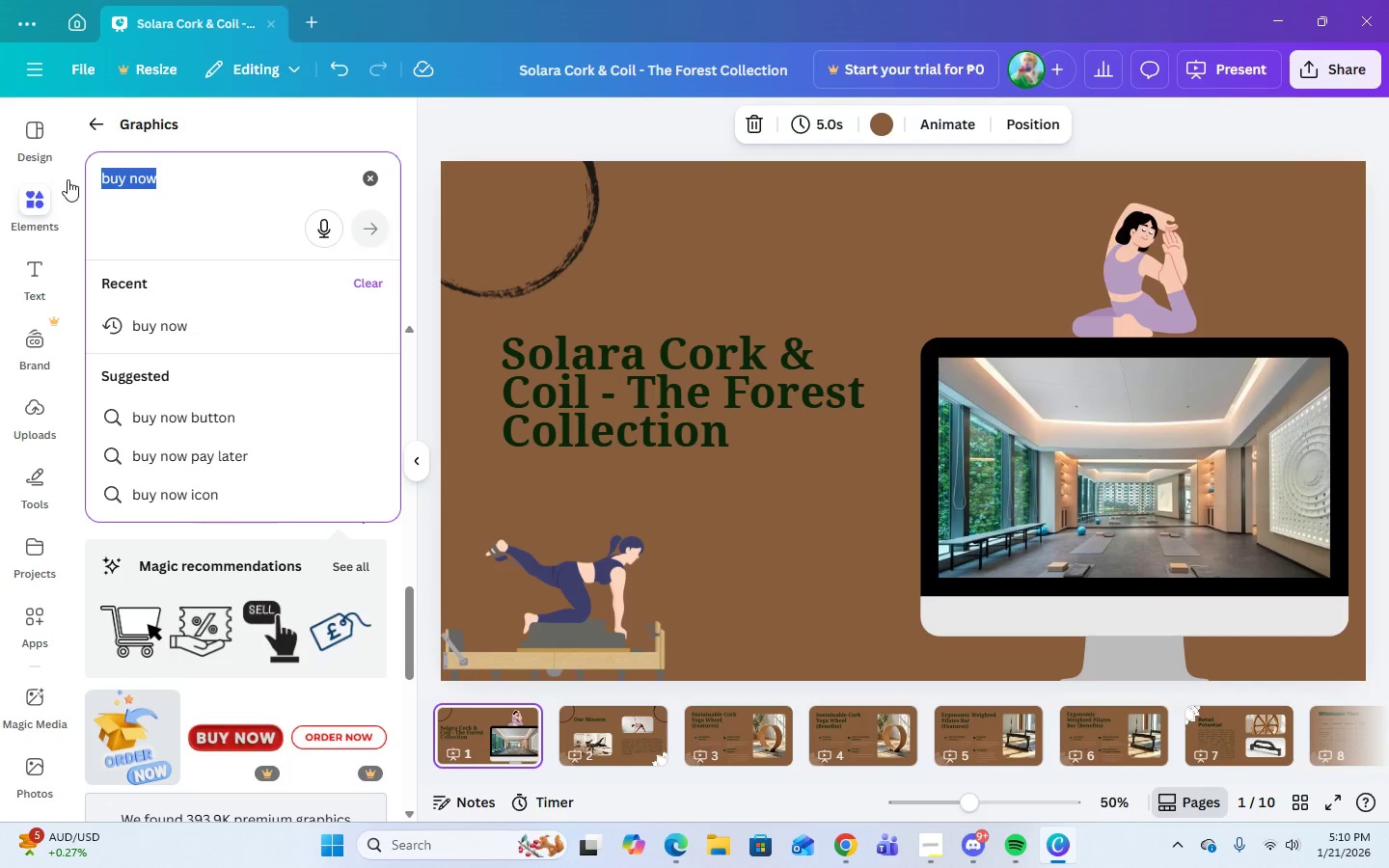 
type(susta)
 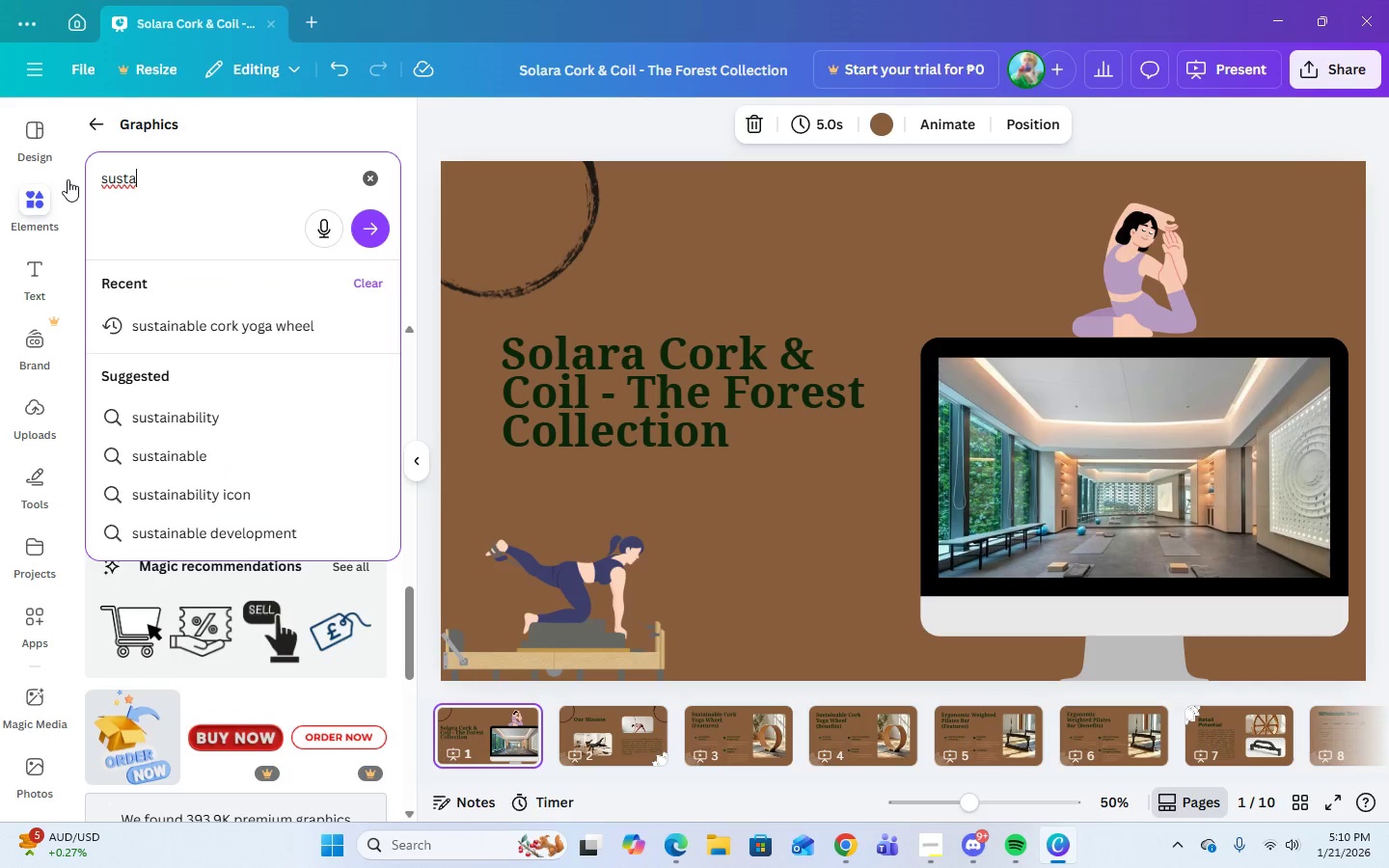 
left_click([166, 416])
 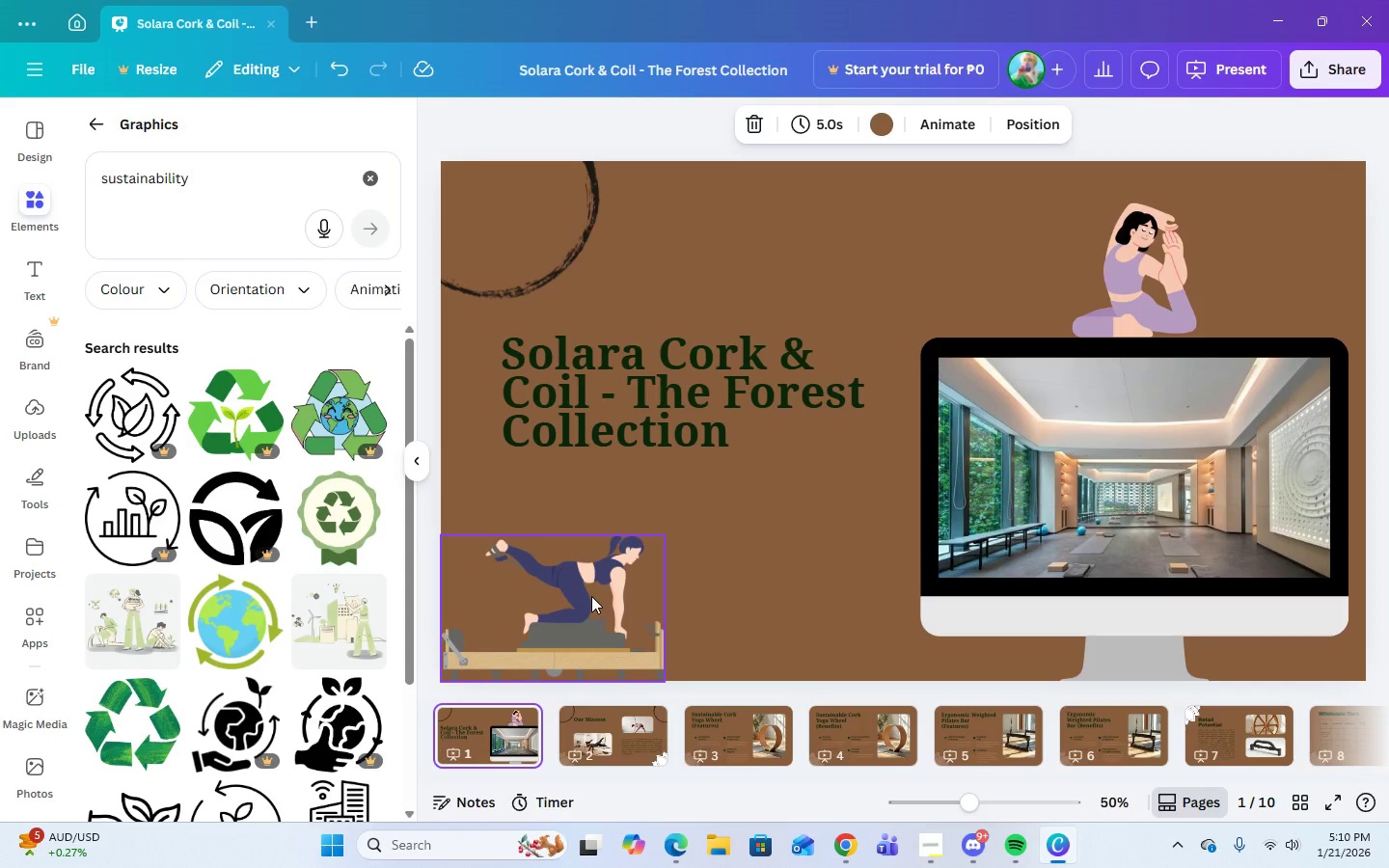 
left_click([591, 596])
 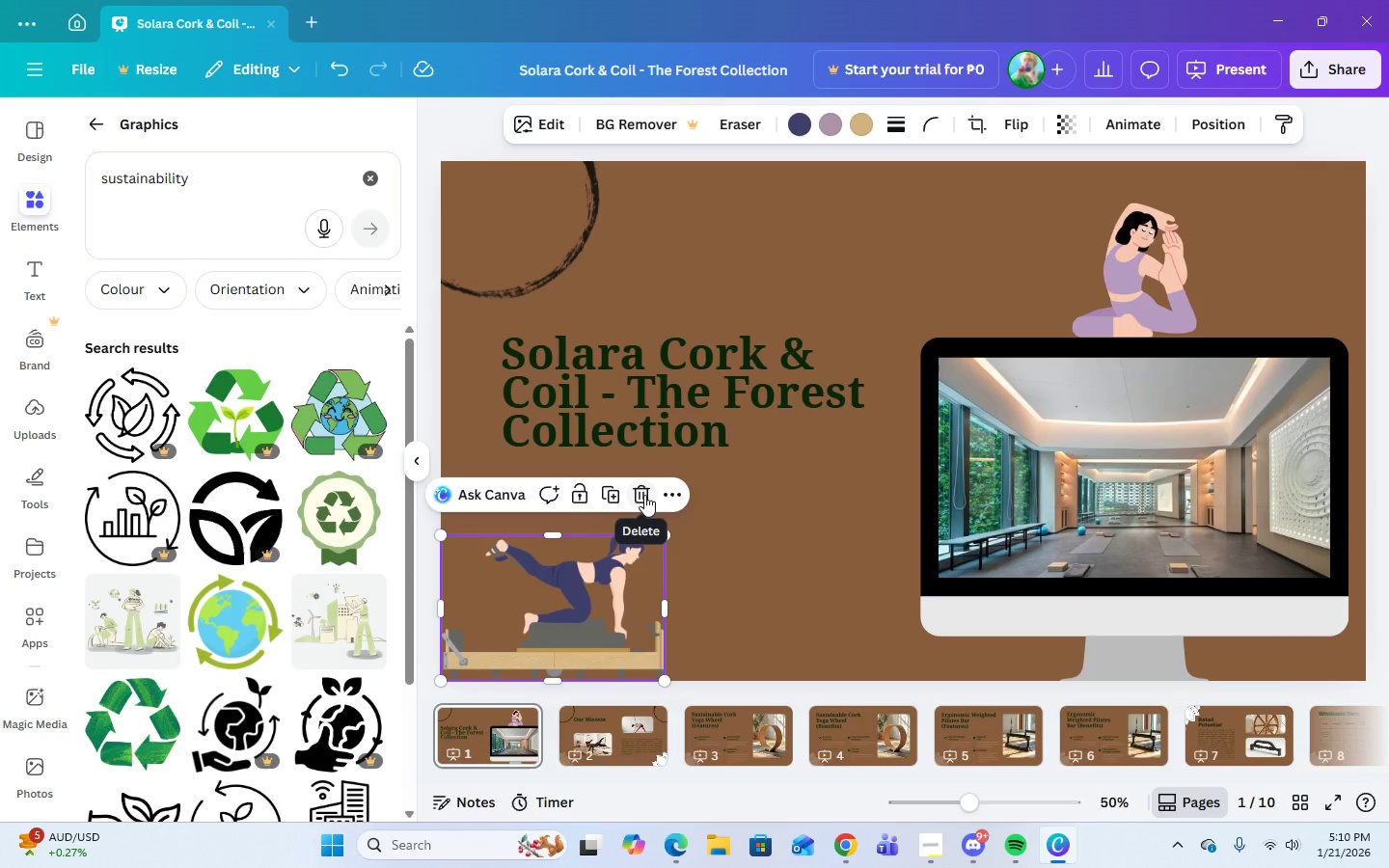 
left_click([644, 495])
 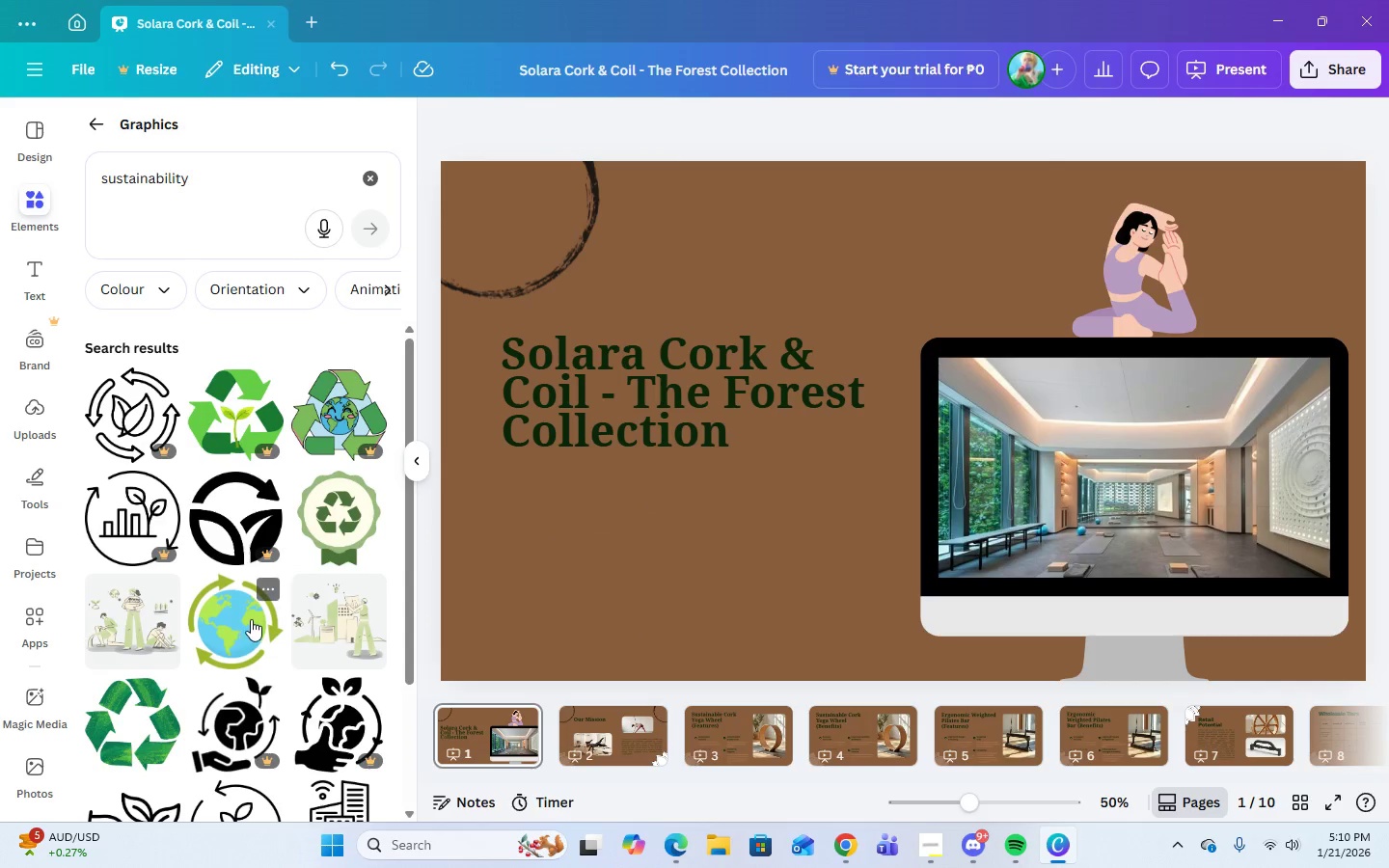 
scroll: coordinate [316, 710], scroll_direction: down, amount: 7.0
 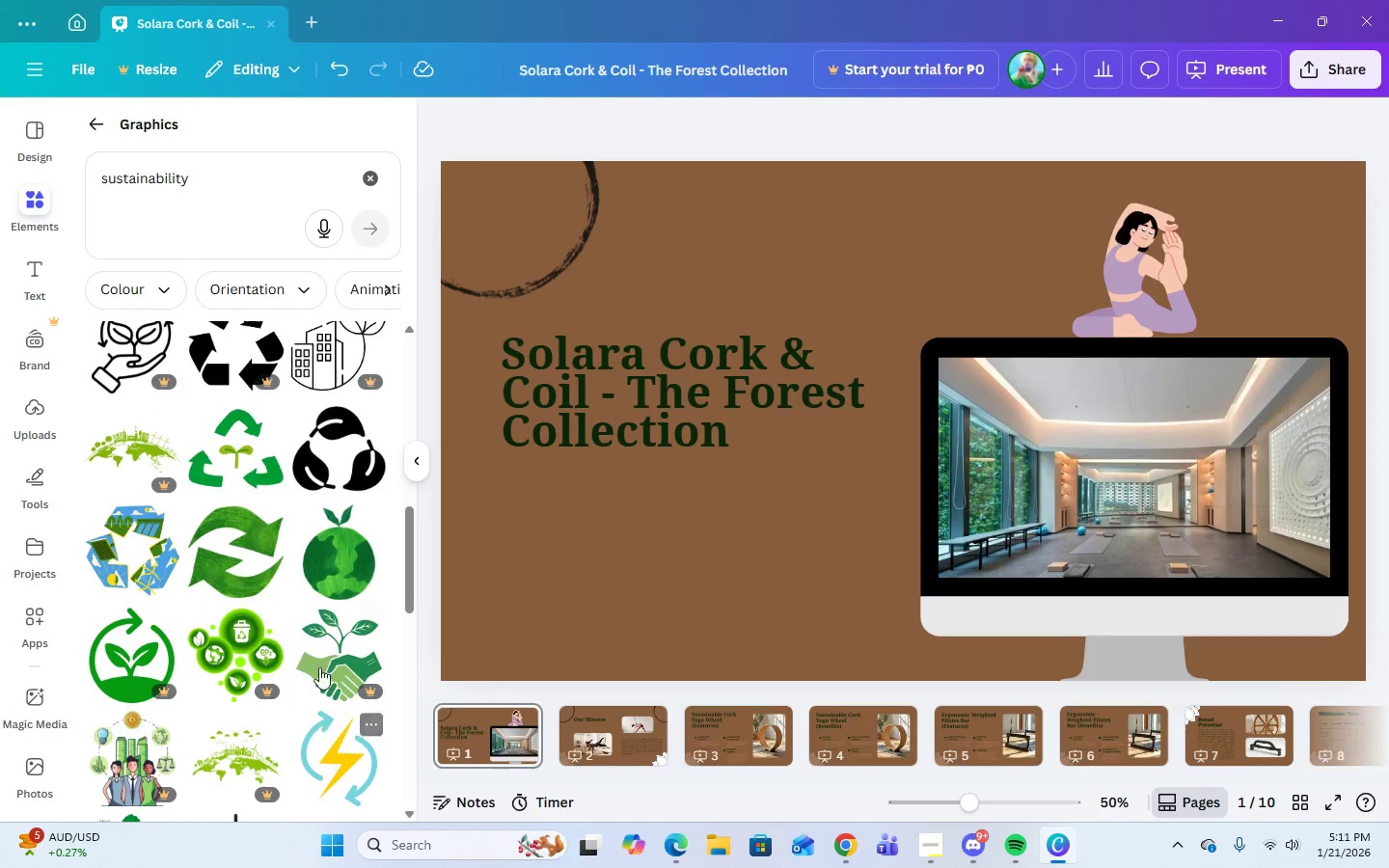 
mouse_move([343, 498])
 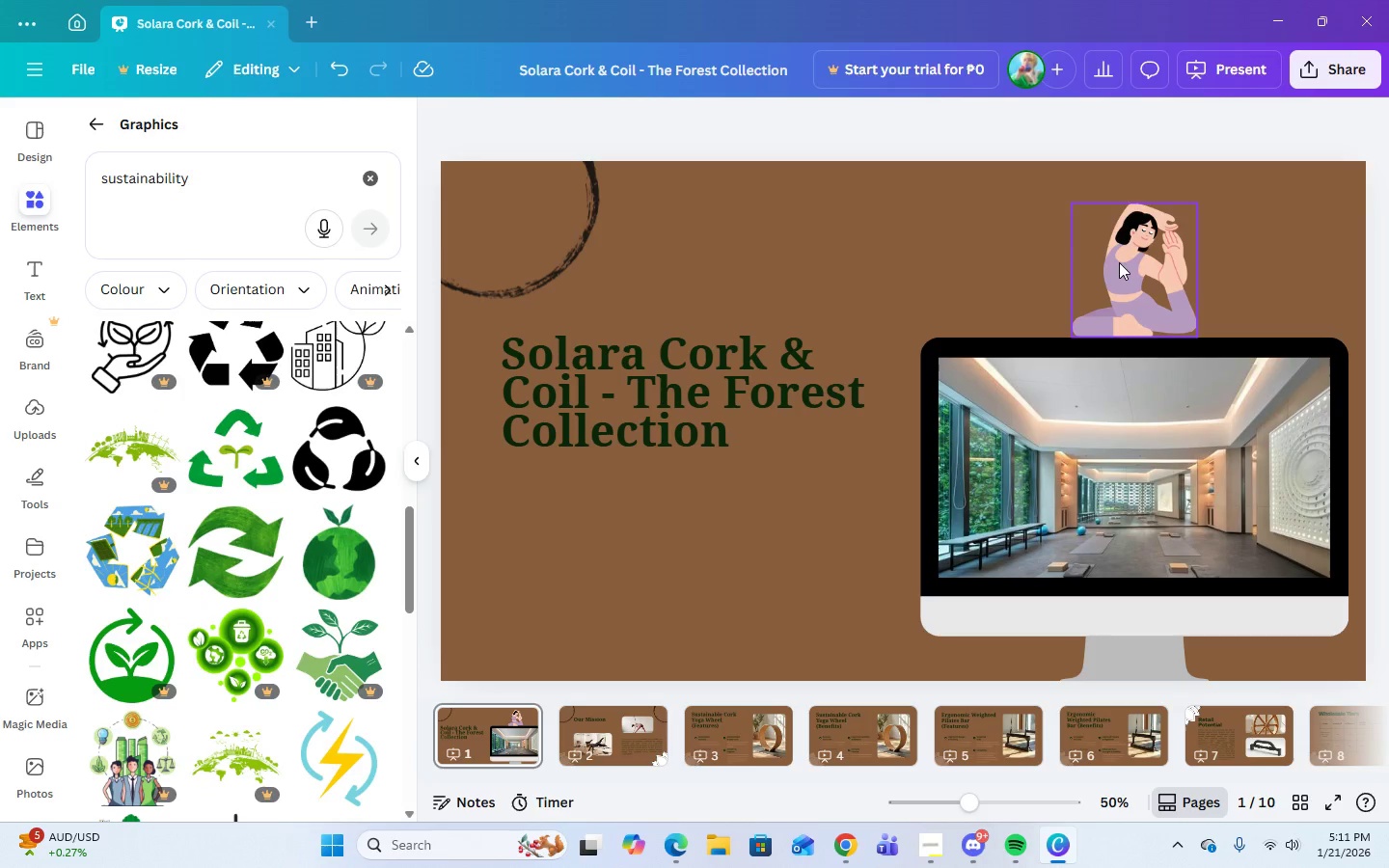 
left_click([519, 249])
 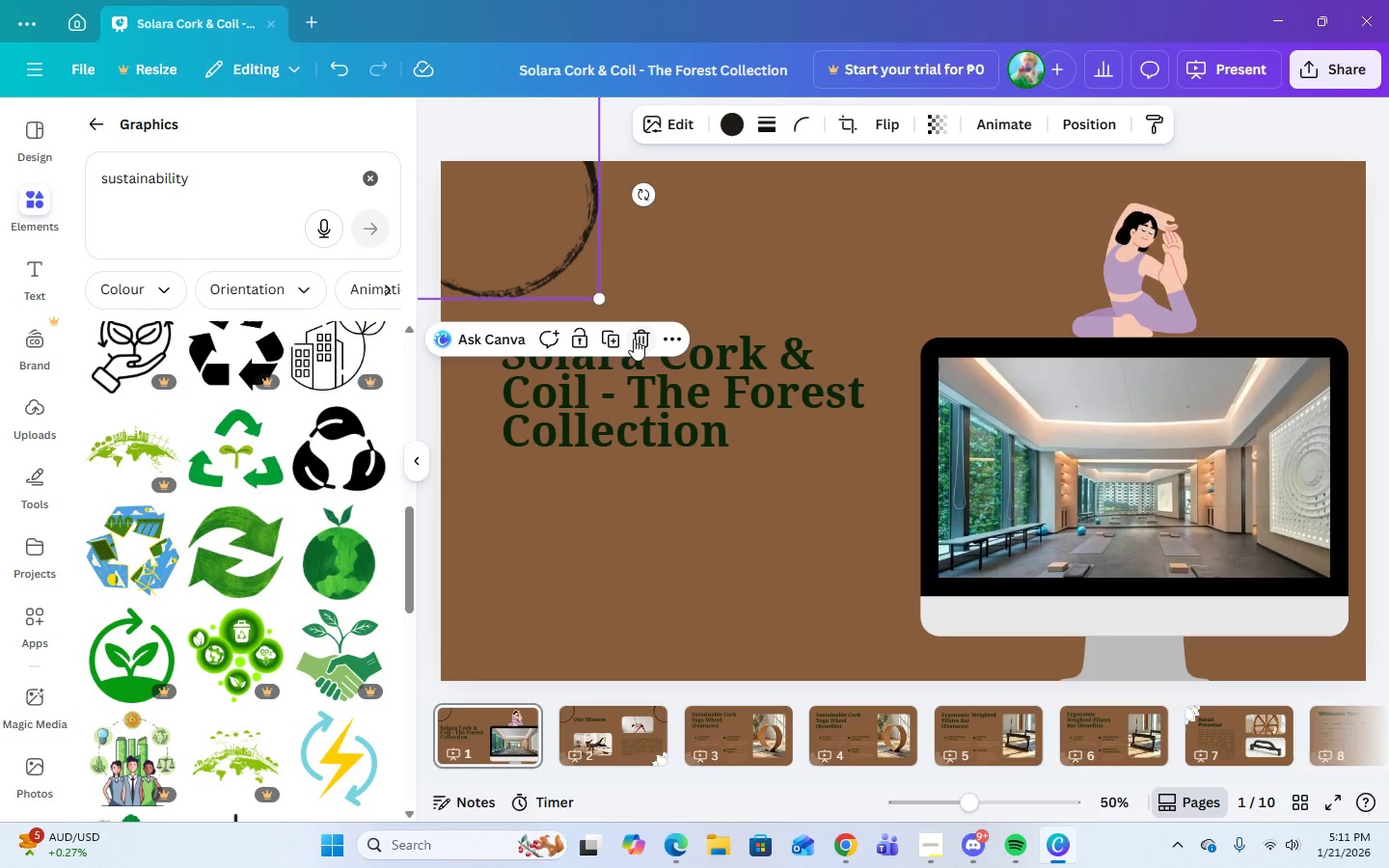 
left_click([634, 339])
 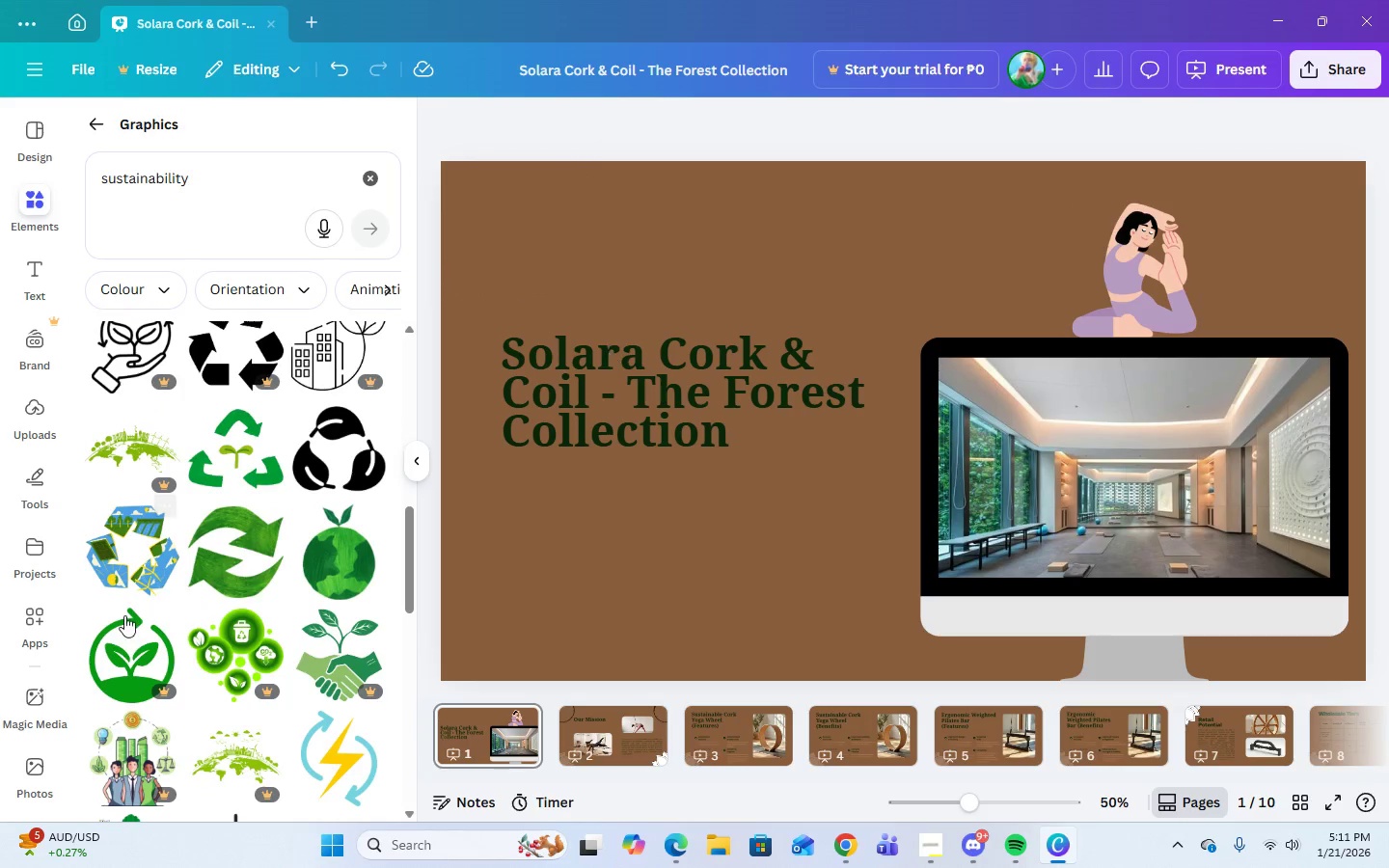 
scroll: coordinate [126, 631], scroll_direction: down, amount: 7.0
 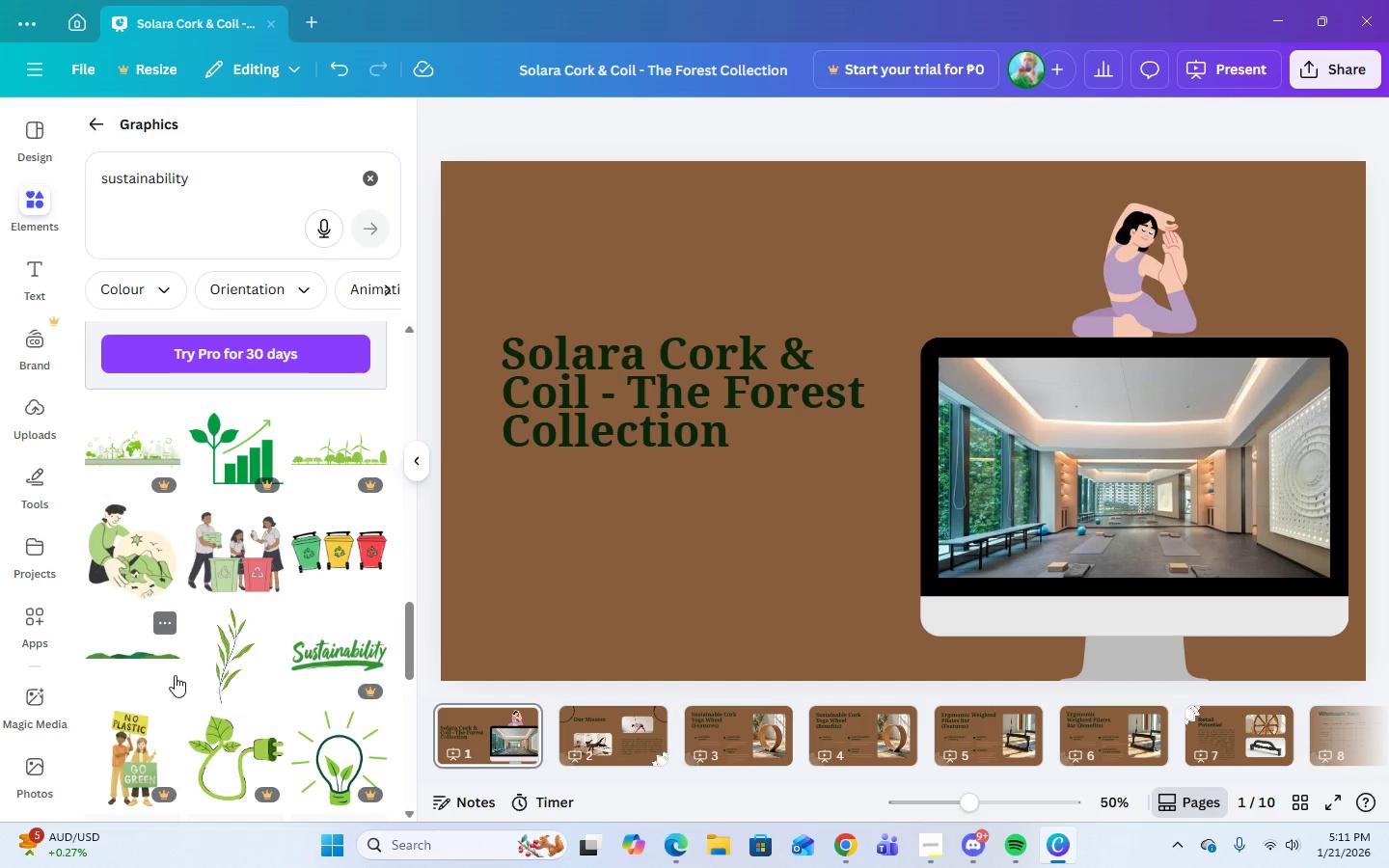 
mouse_move([243, 673])
 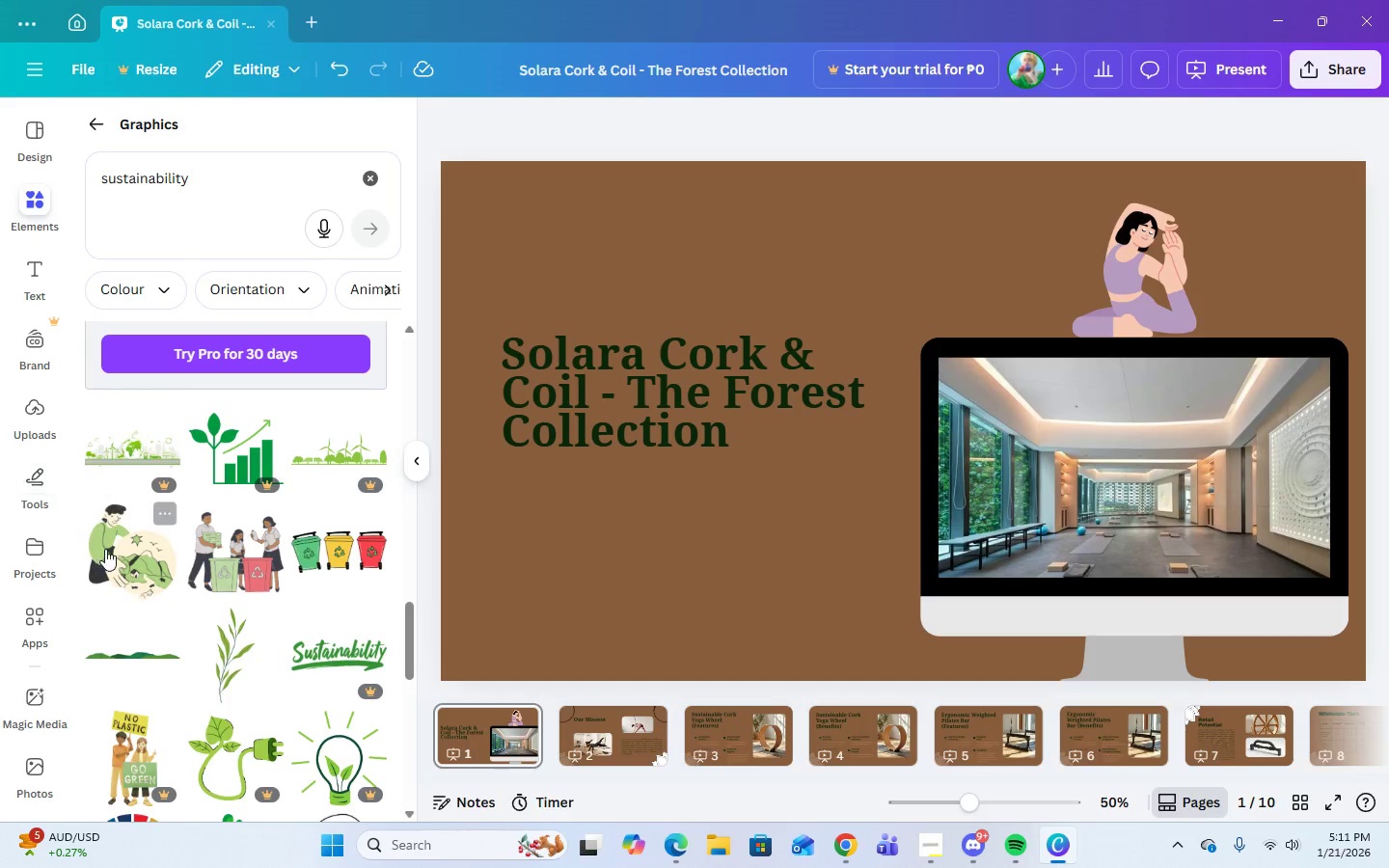 
left_click([105, 549])
 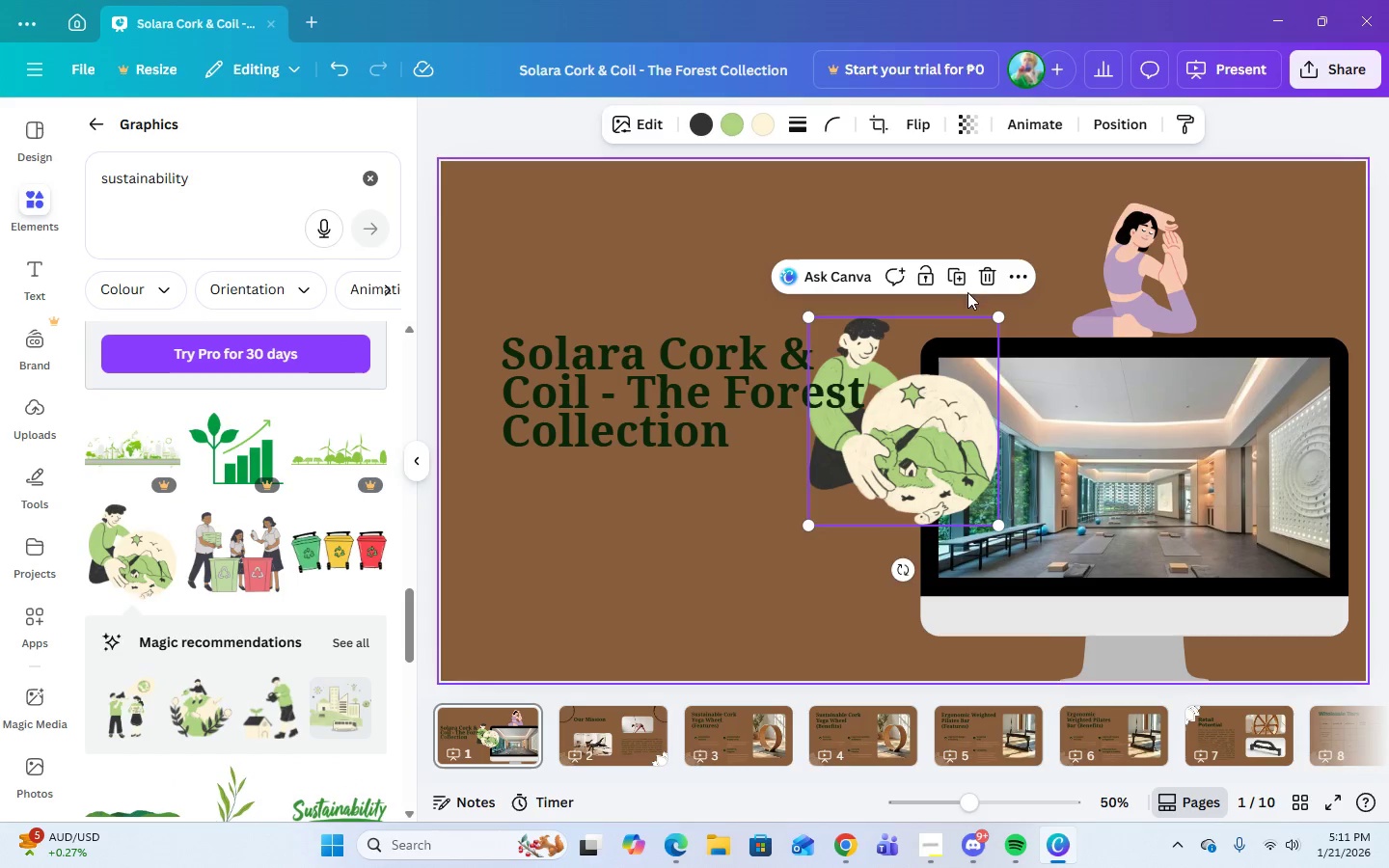 
left_click([983, 283])
 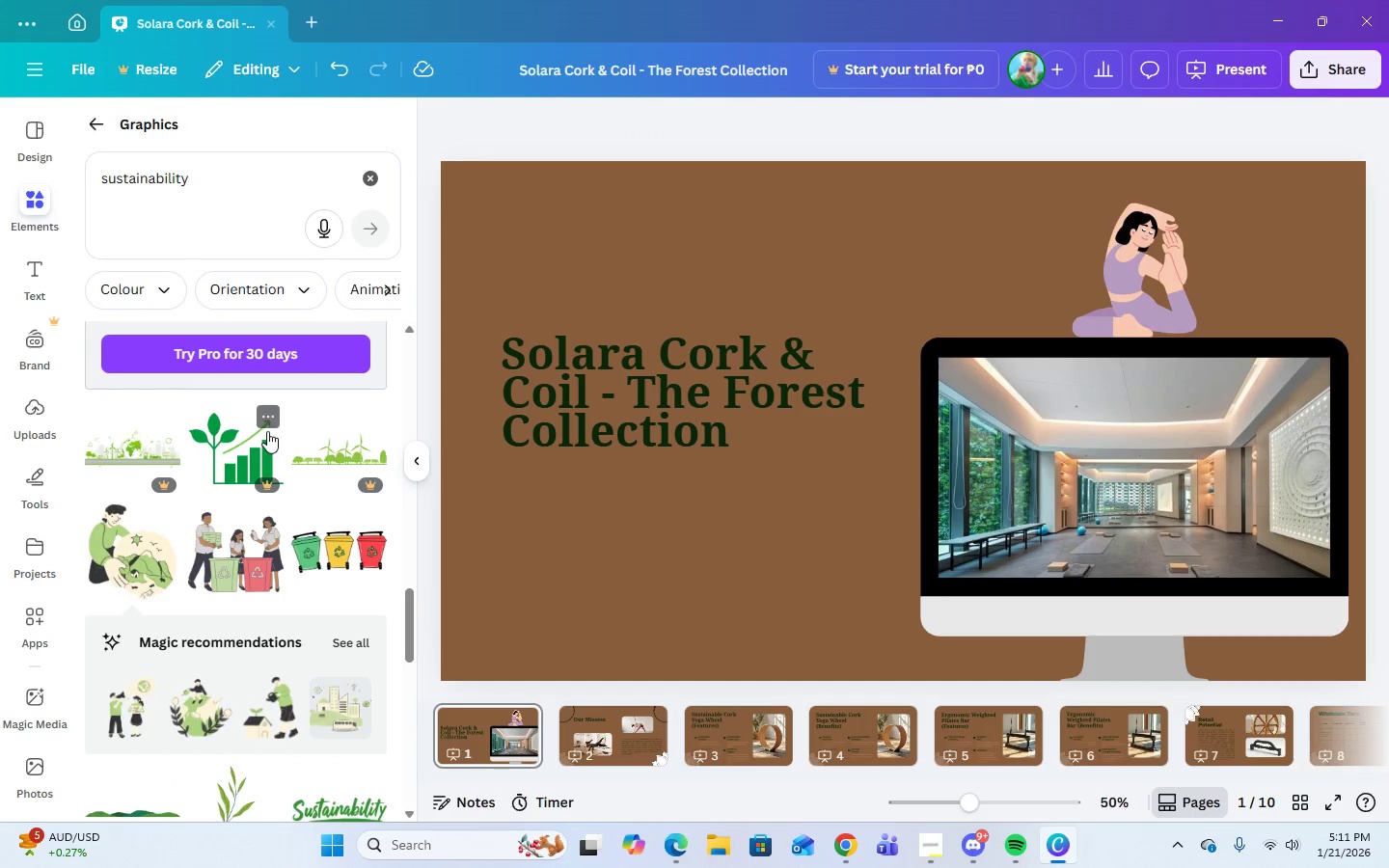 
scroll: coordinate [274, 466], scroll_direction: down, amount: 3.0
 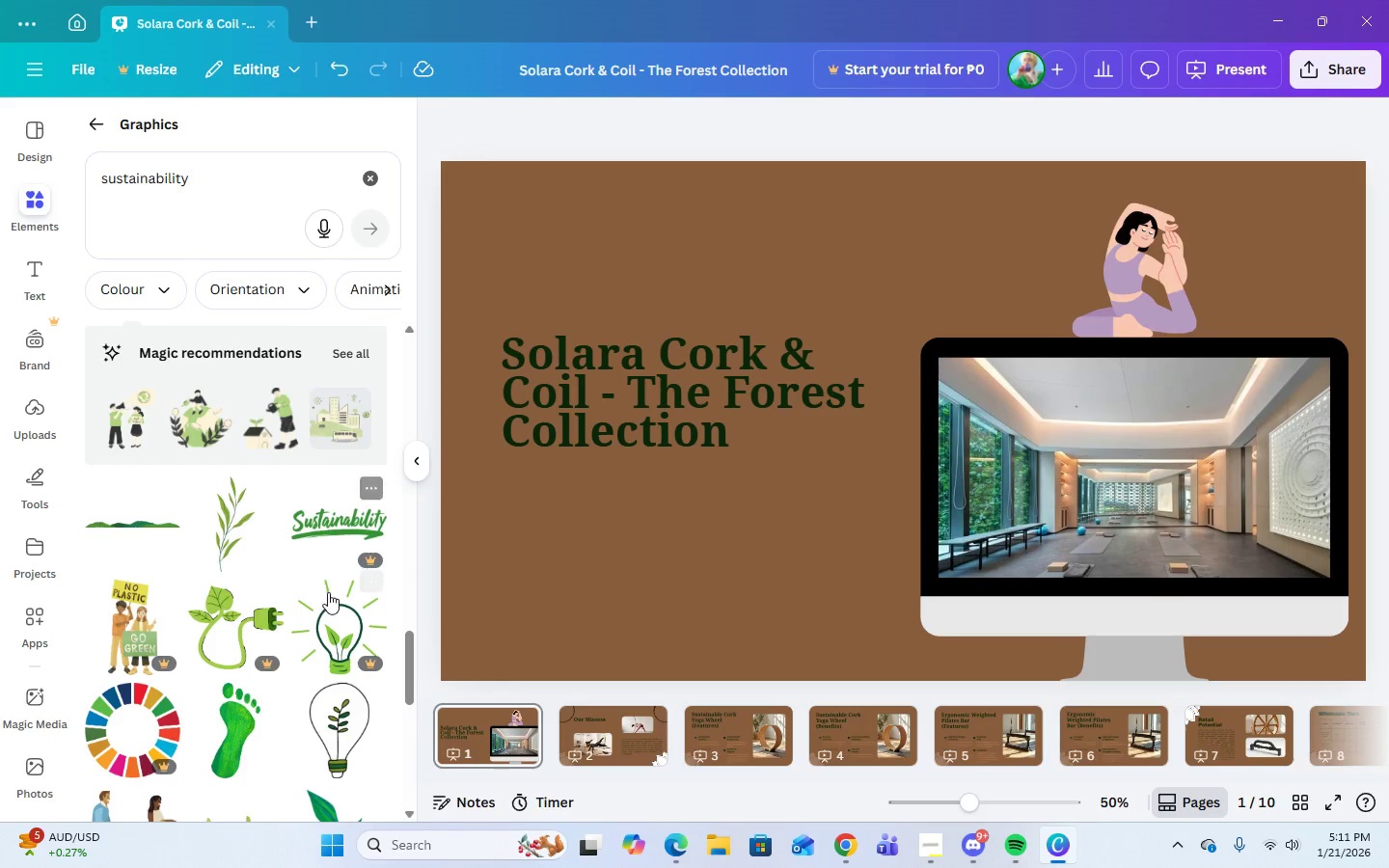 
scroll: coordinate [323, 586], scroll_direction: up, amount: 24.0
 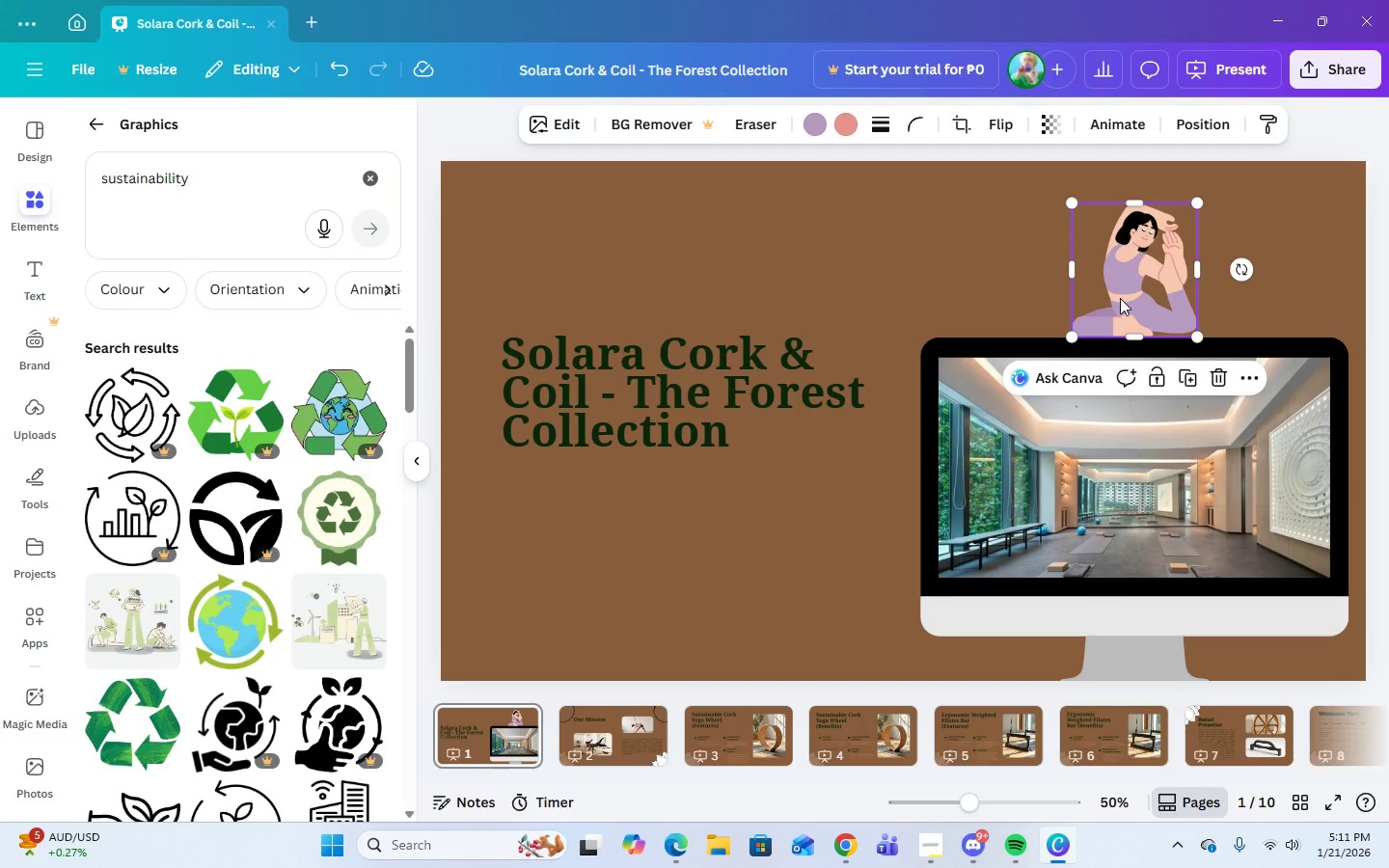 
wait(8.51)
 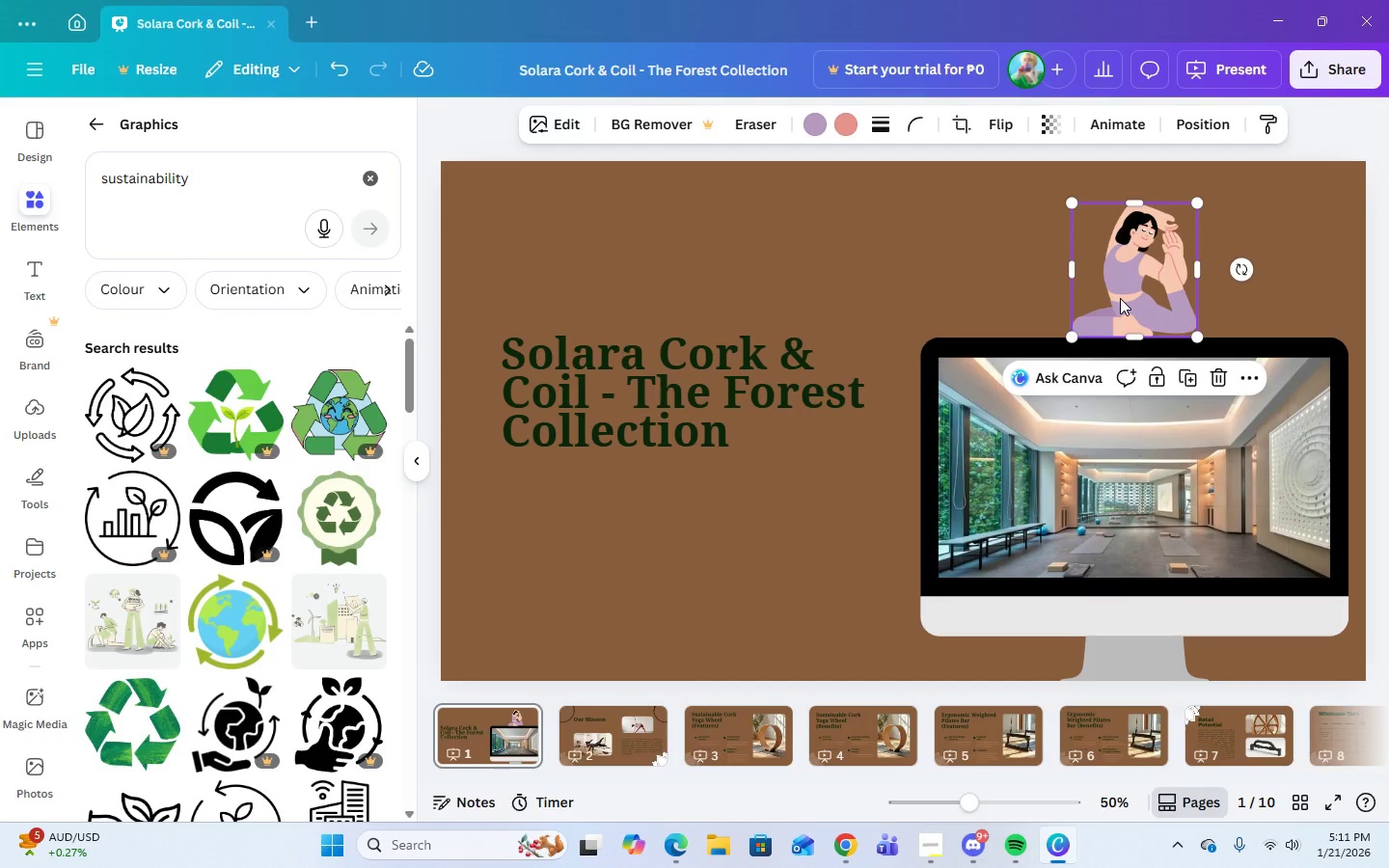 
scroll: coordinate [251, 623], scroll_direction: down, amount: 13.0
 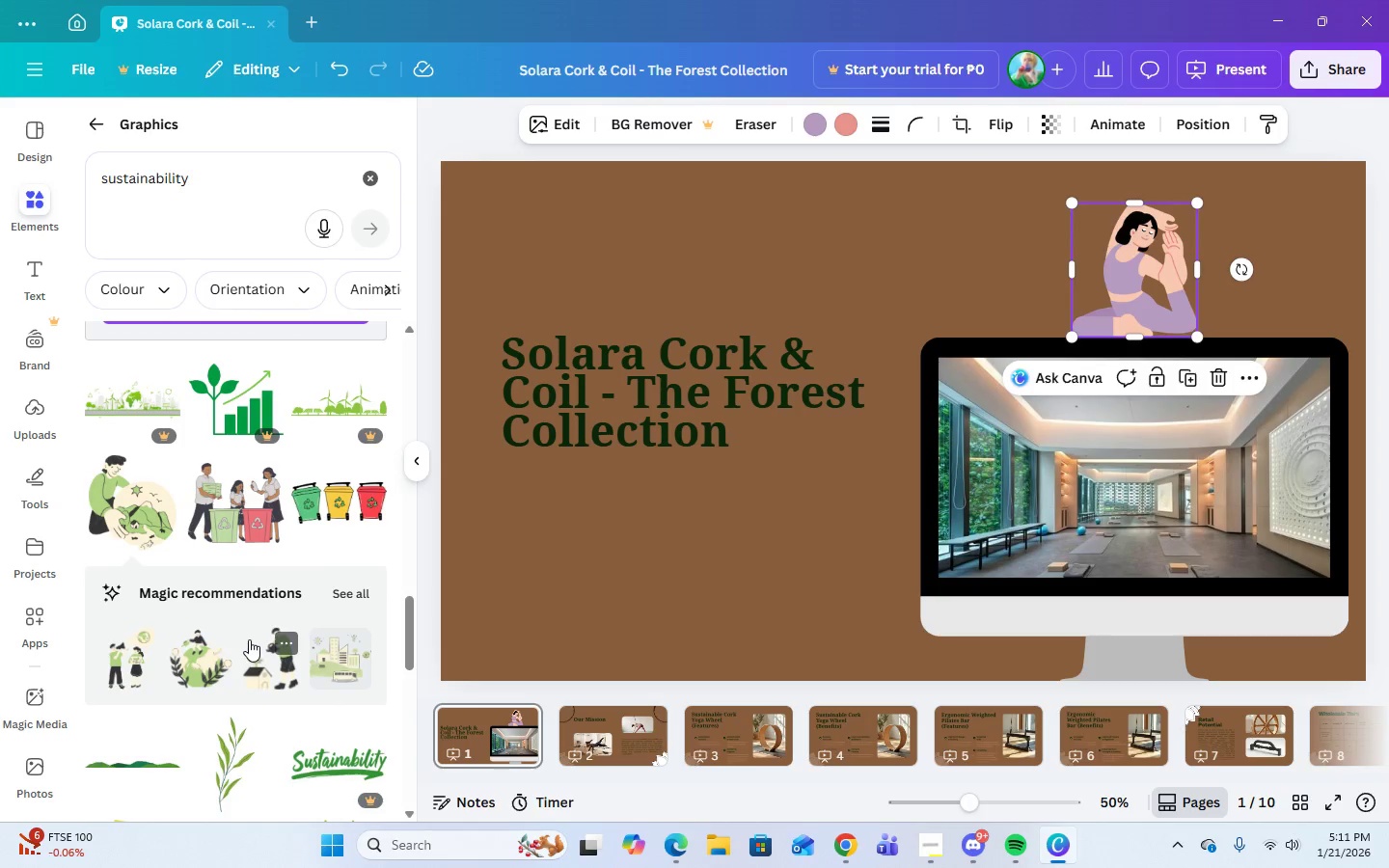 
wait(5.39)
 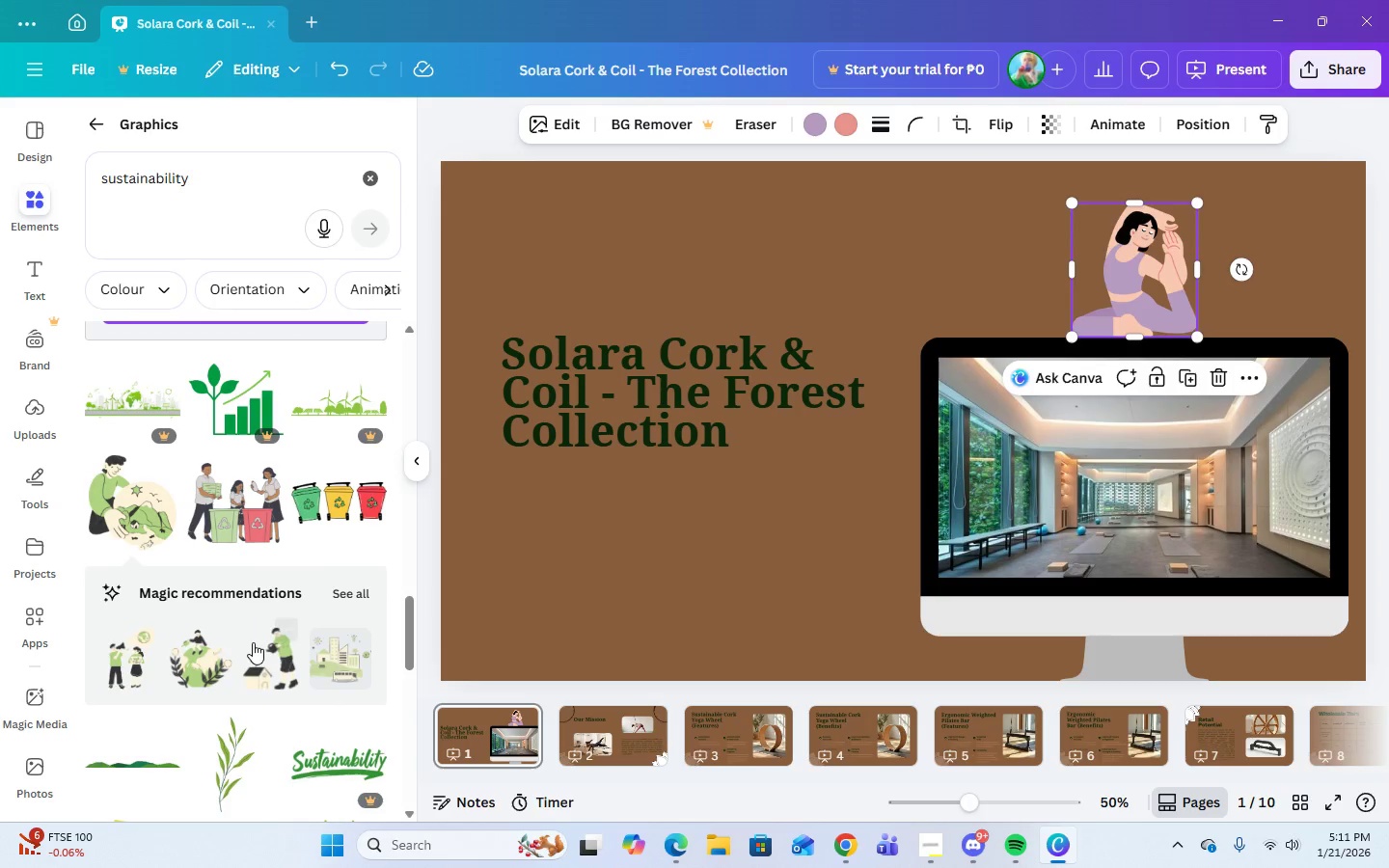 
scroll: coordinate [336, 584], scroll_direction: down, amount: 2.0
 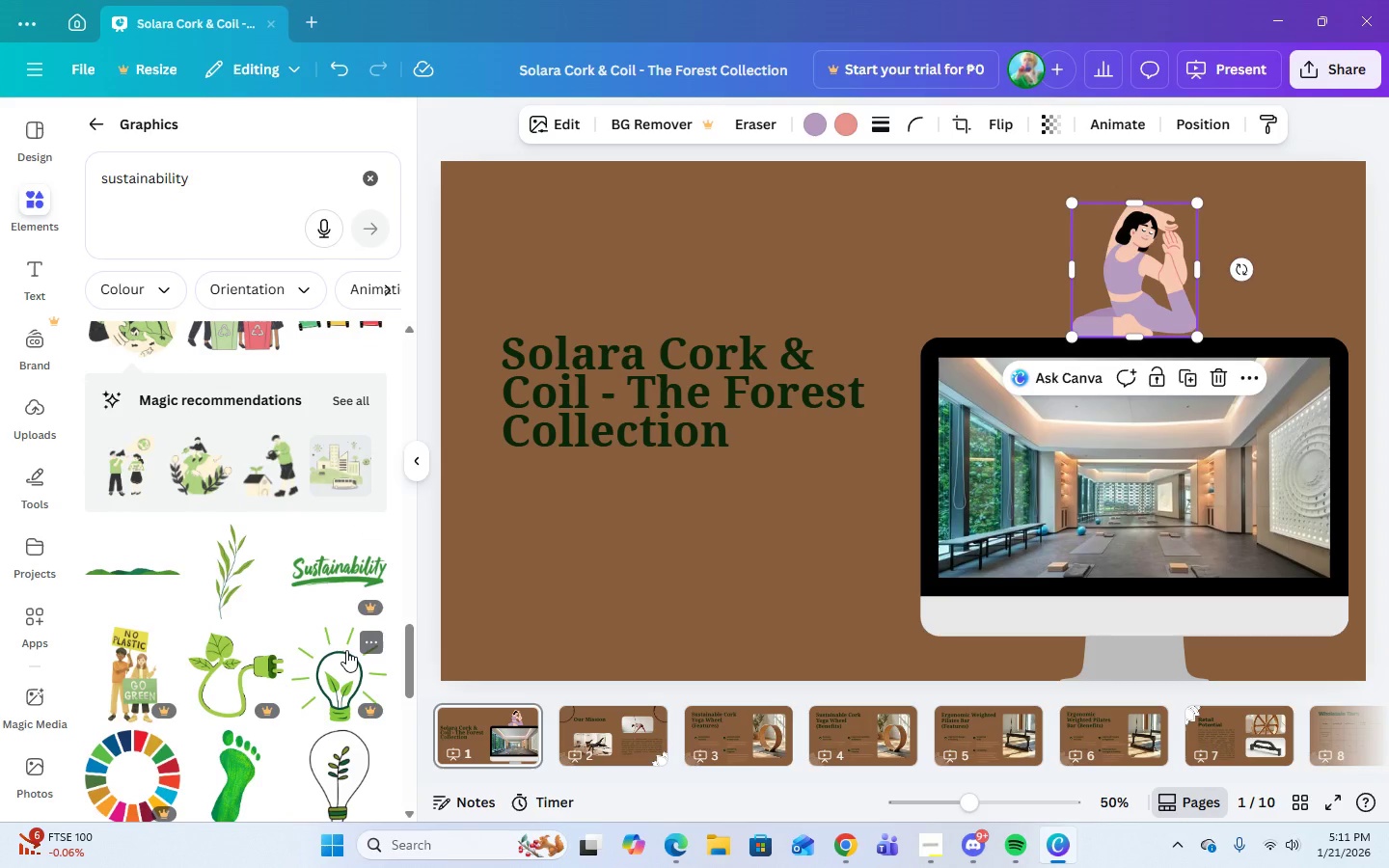 
scroll: coordinate [346, 650], scroll_direction: up, amount: 2.0
 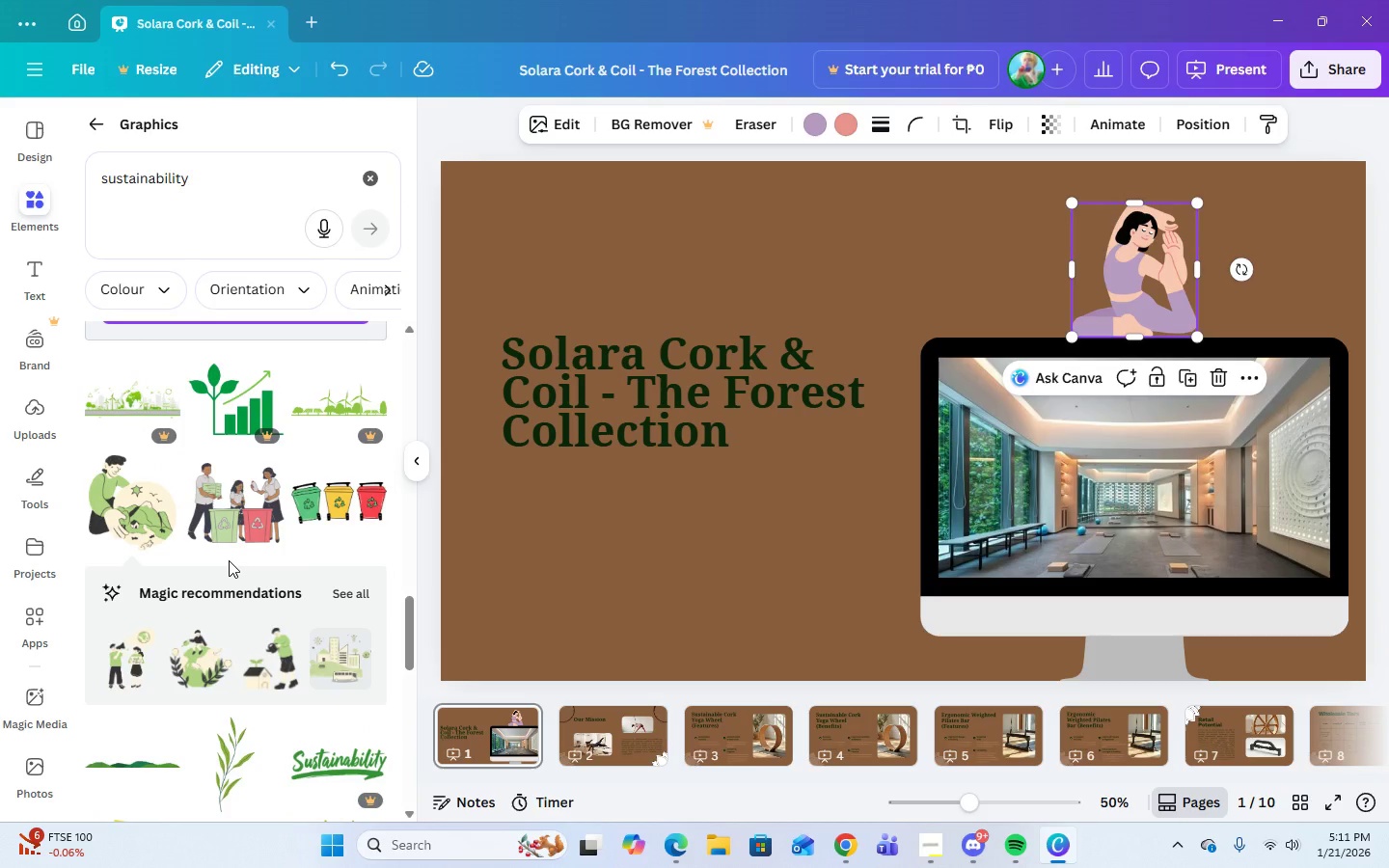 
left_click([654, 409])
 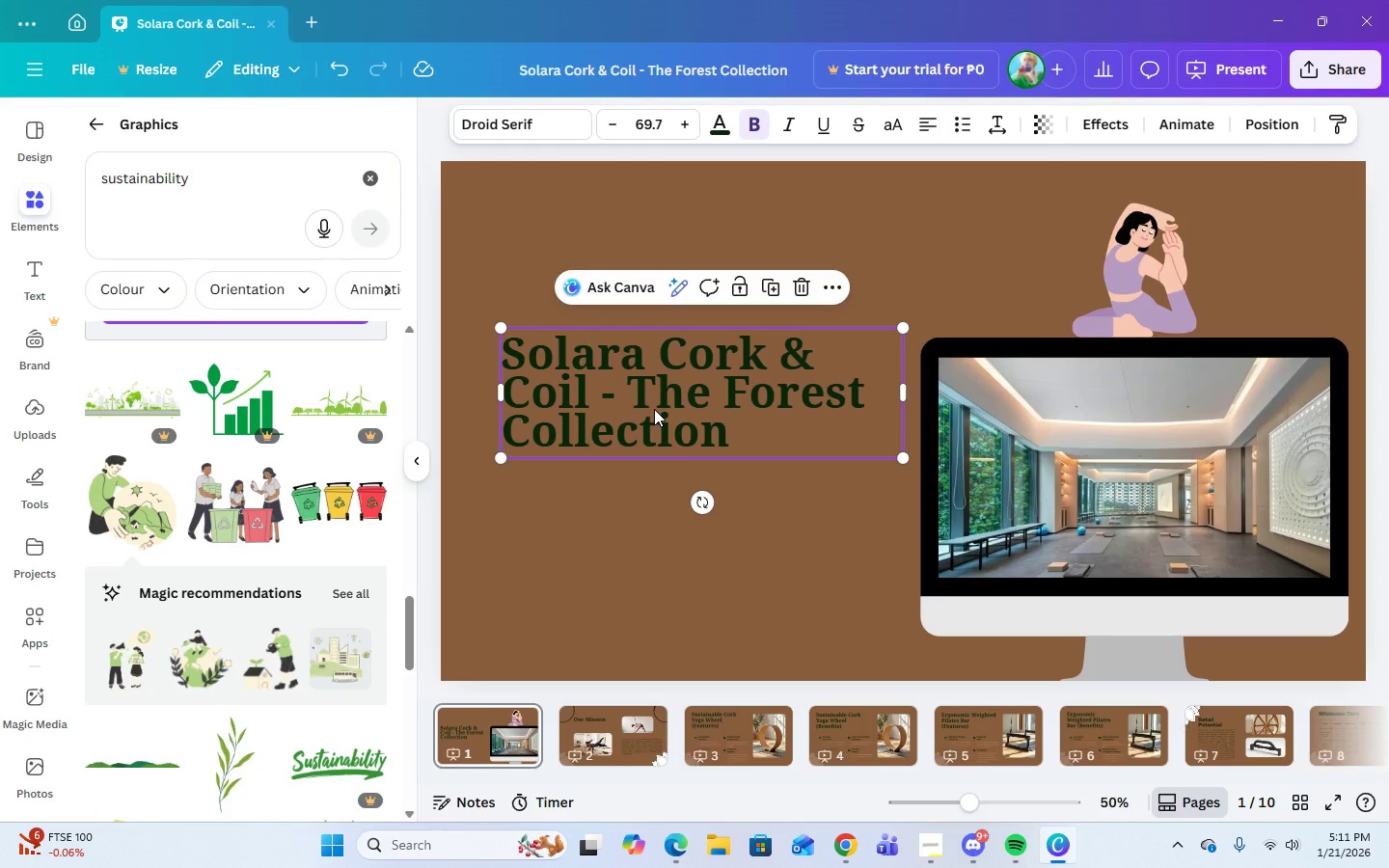 
wait(5.91)
 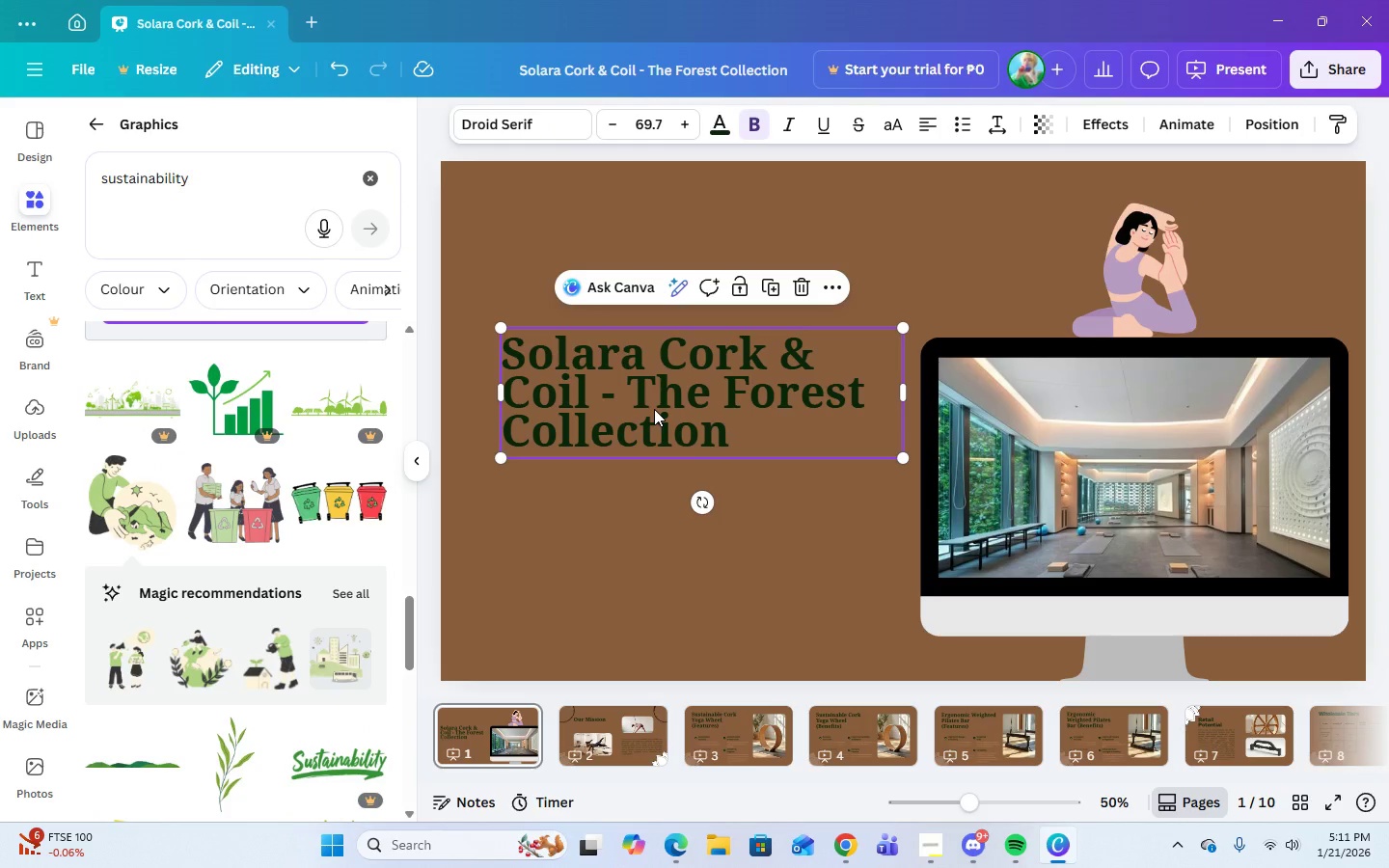 
left_click_drag(start_coordinate=[654, 409], to_coordinate=[642, 294])
 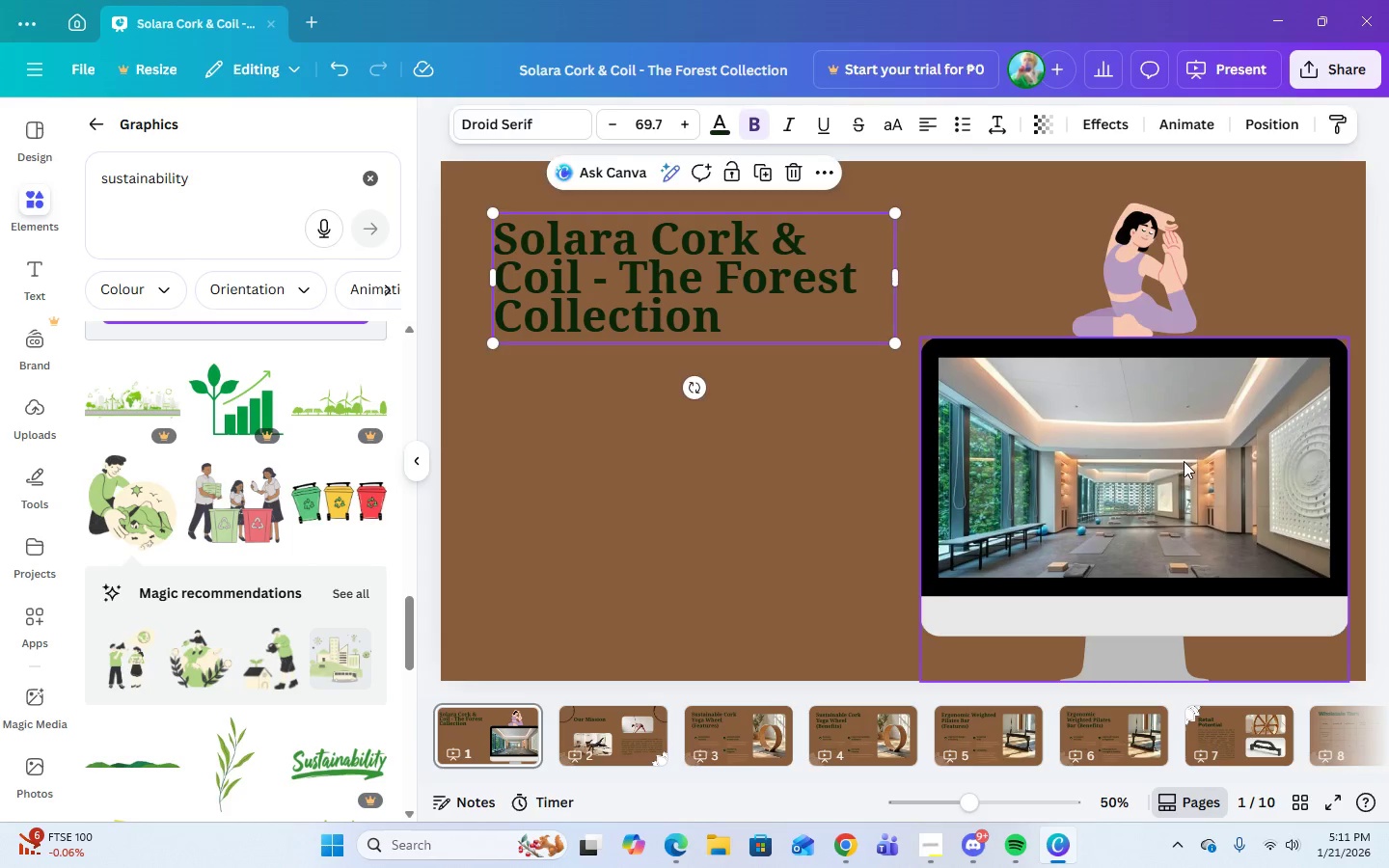 
left_click_drag(start_coordinate=[1182, 463], to_coordinate=[743, 459])
 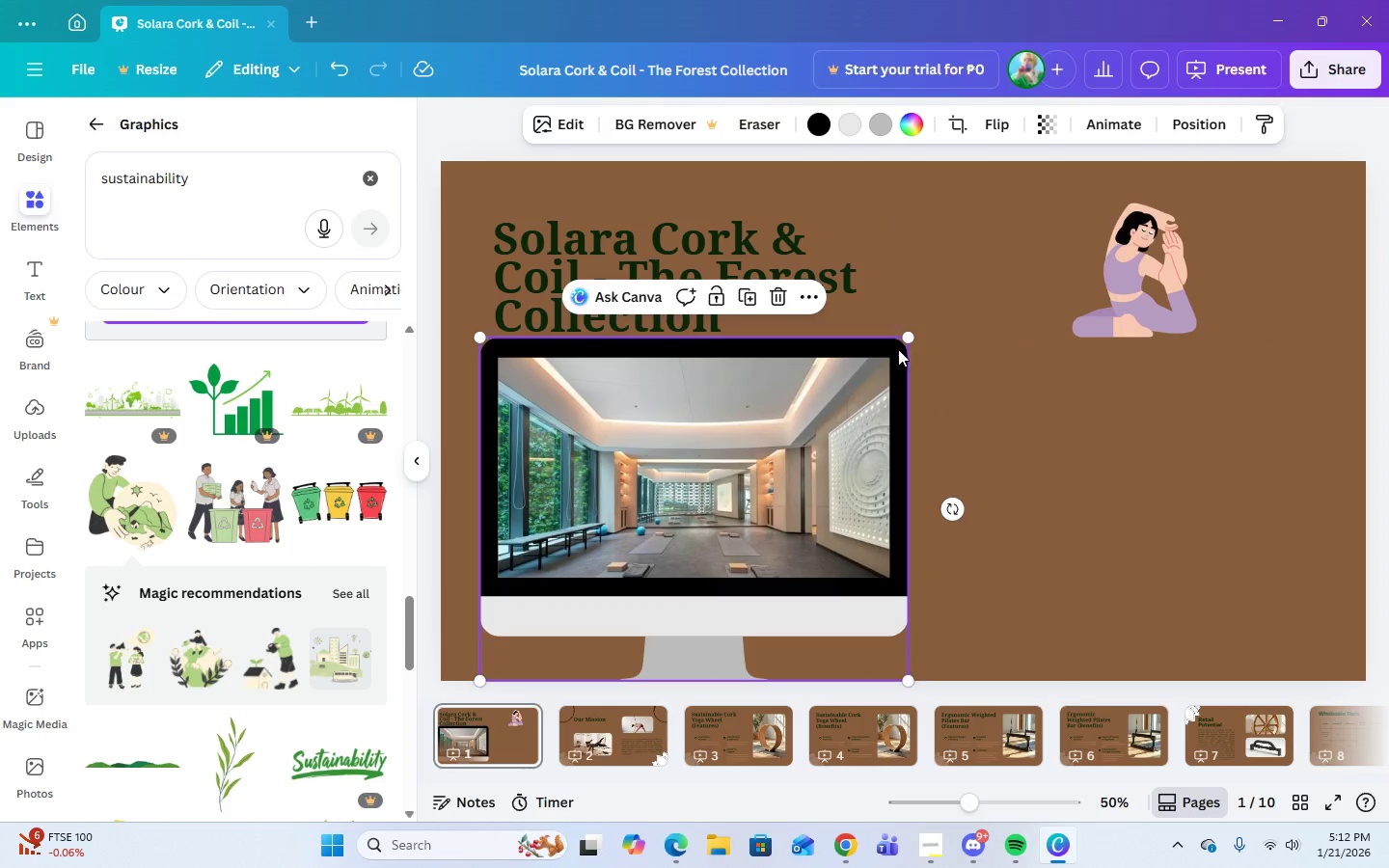 
left_click_drag(start_coordinate=[904, 338], to_coordinate=[890, 360])
 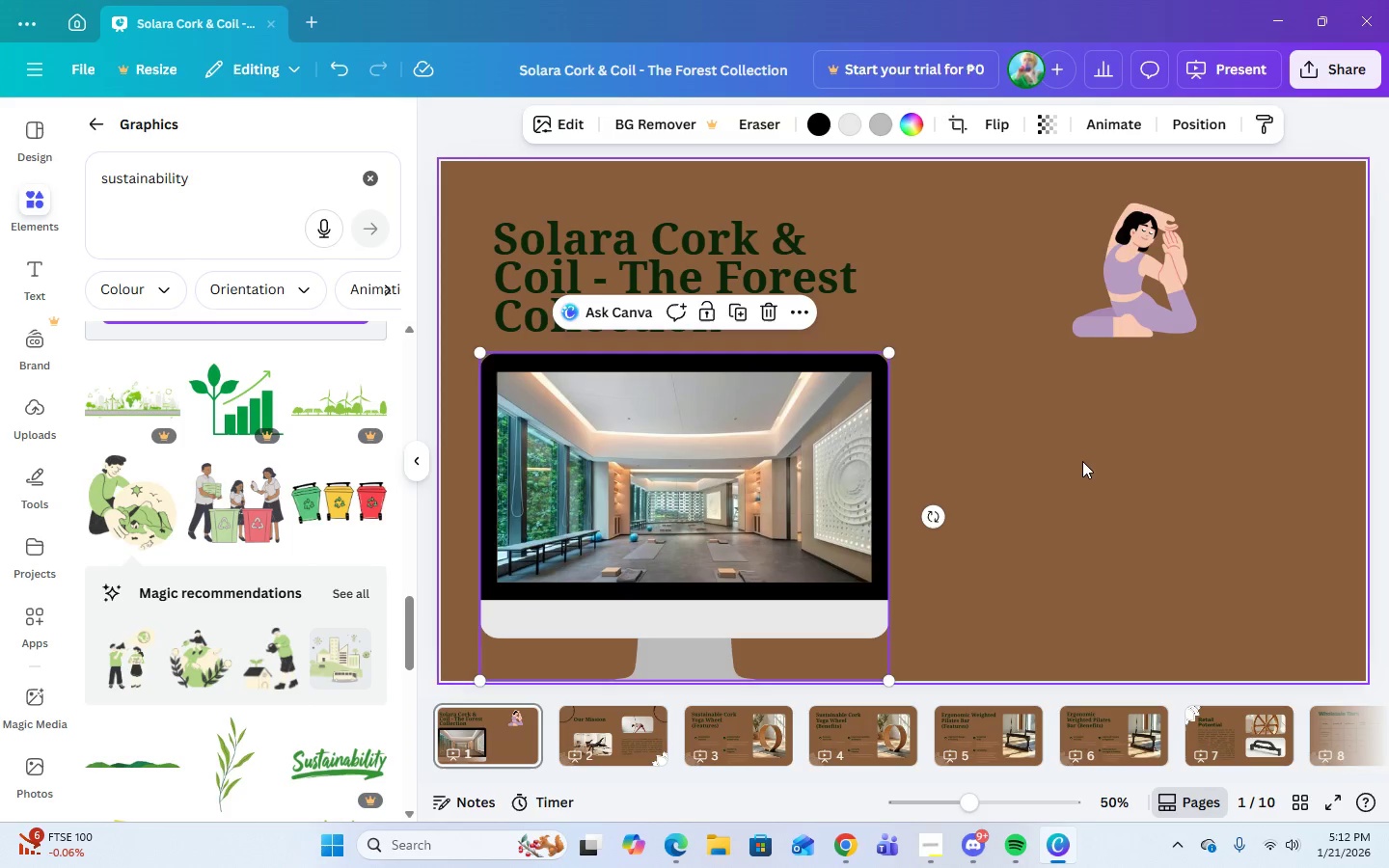 
left_click([1082, 461])
 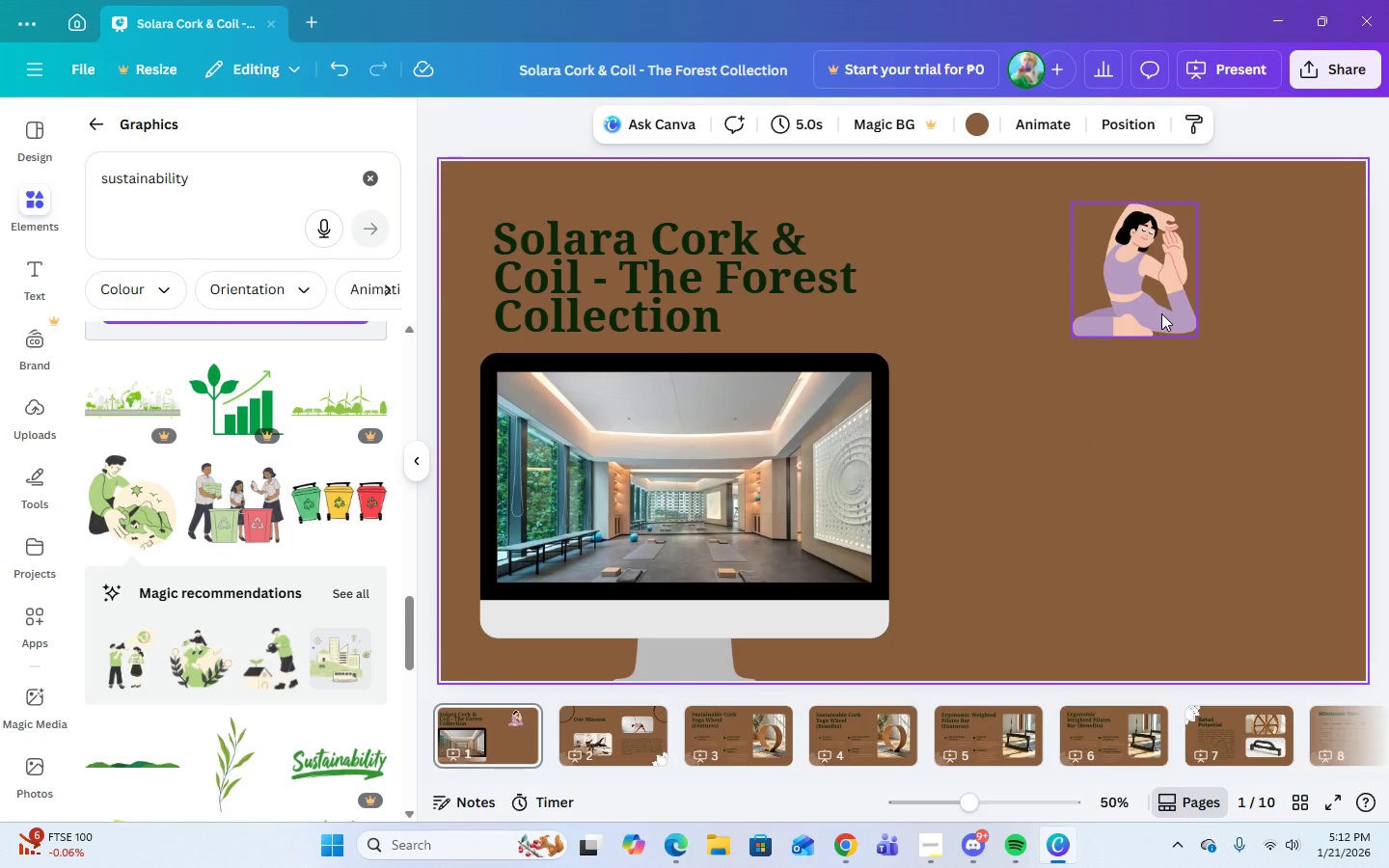 
left_click_drag(start_coordinate=[1161, 313], to_coordinate=[1047, 647])
 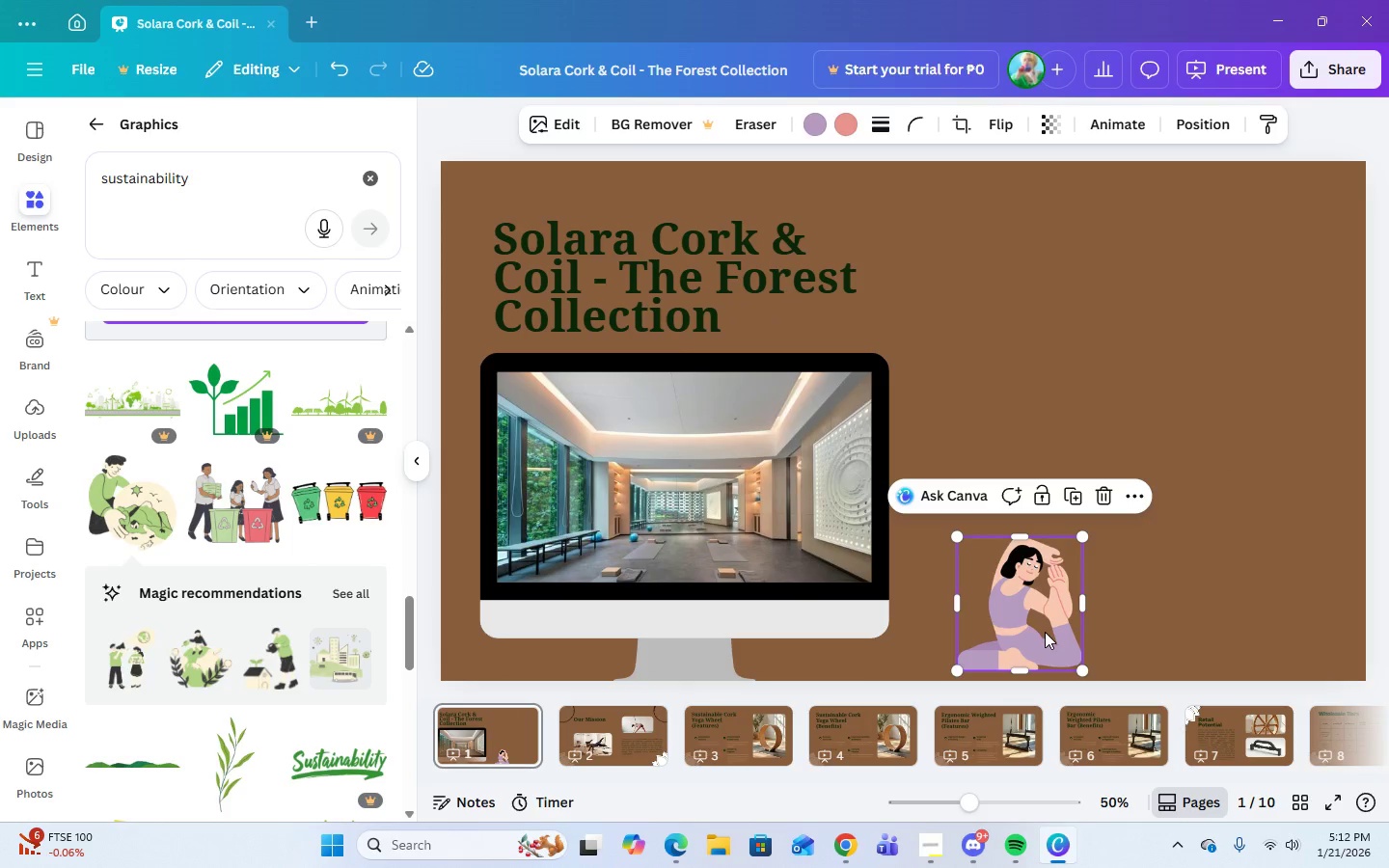 
left_click_drag(start_coordinate=[1083, 675], to_coordinate=[1128, 573])
 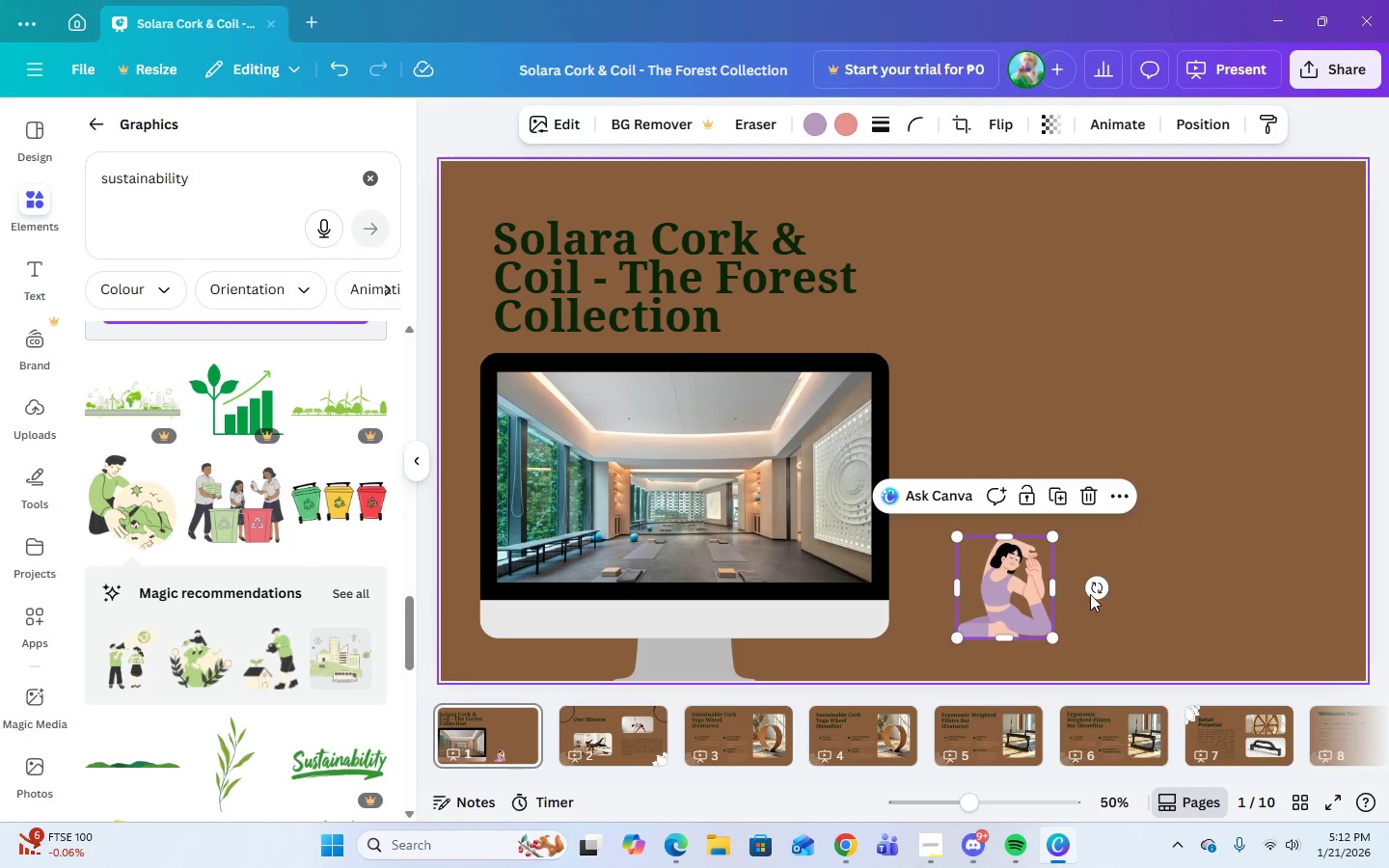 
left_click_drag(start_coordinate=[1093, 584], to_coordinate=[940, 472])
 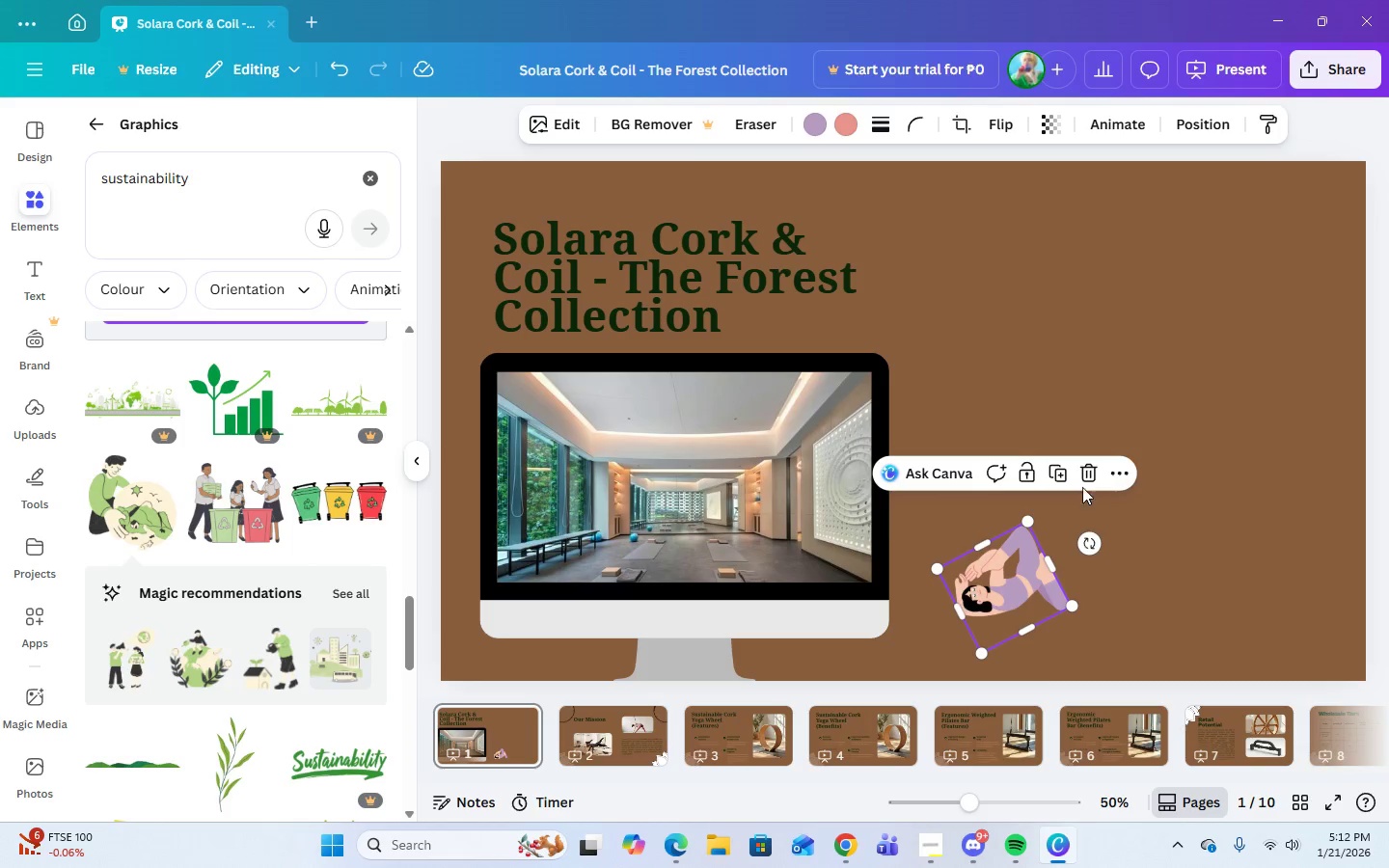 
left_click([1088, 480])
 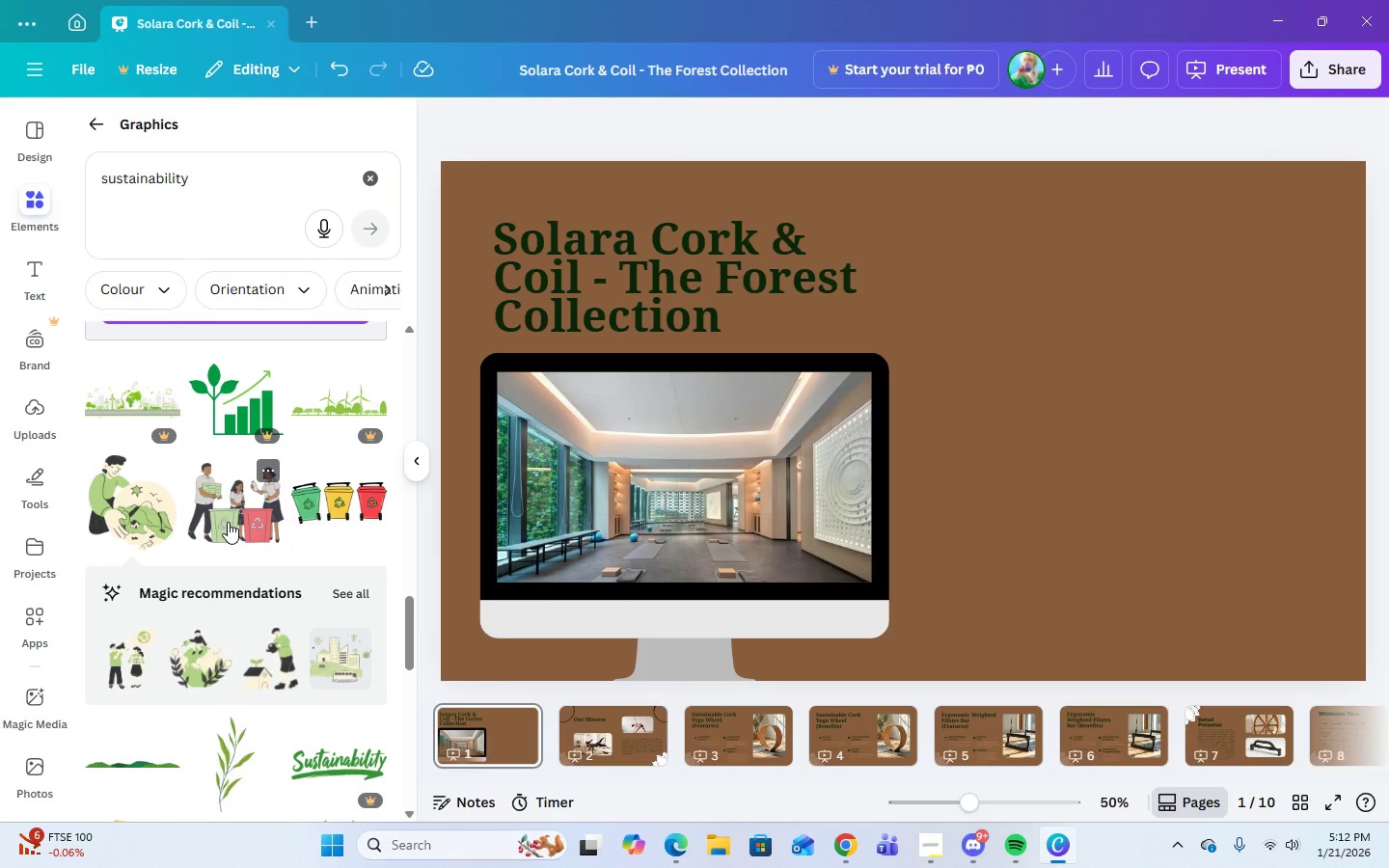 
wait(10.97)
 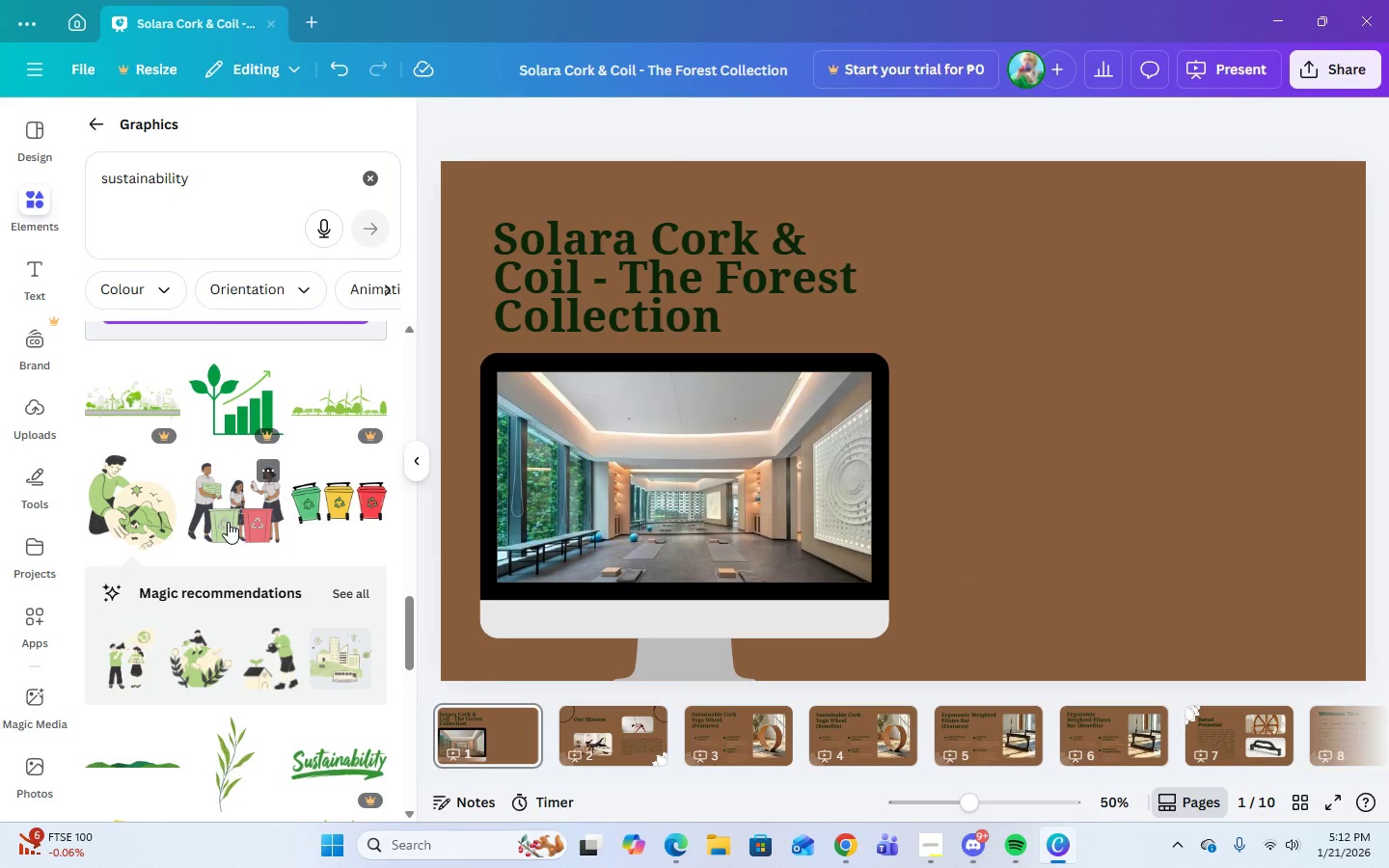 
left_click([736, 560])
 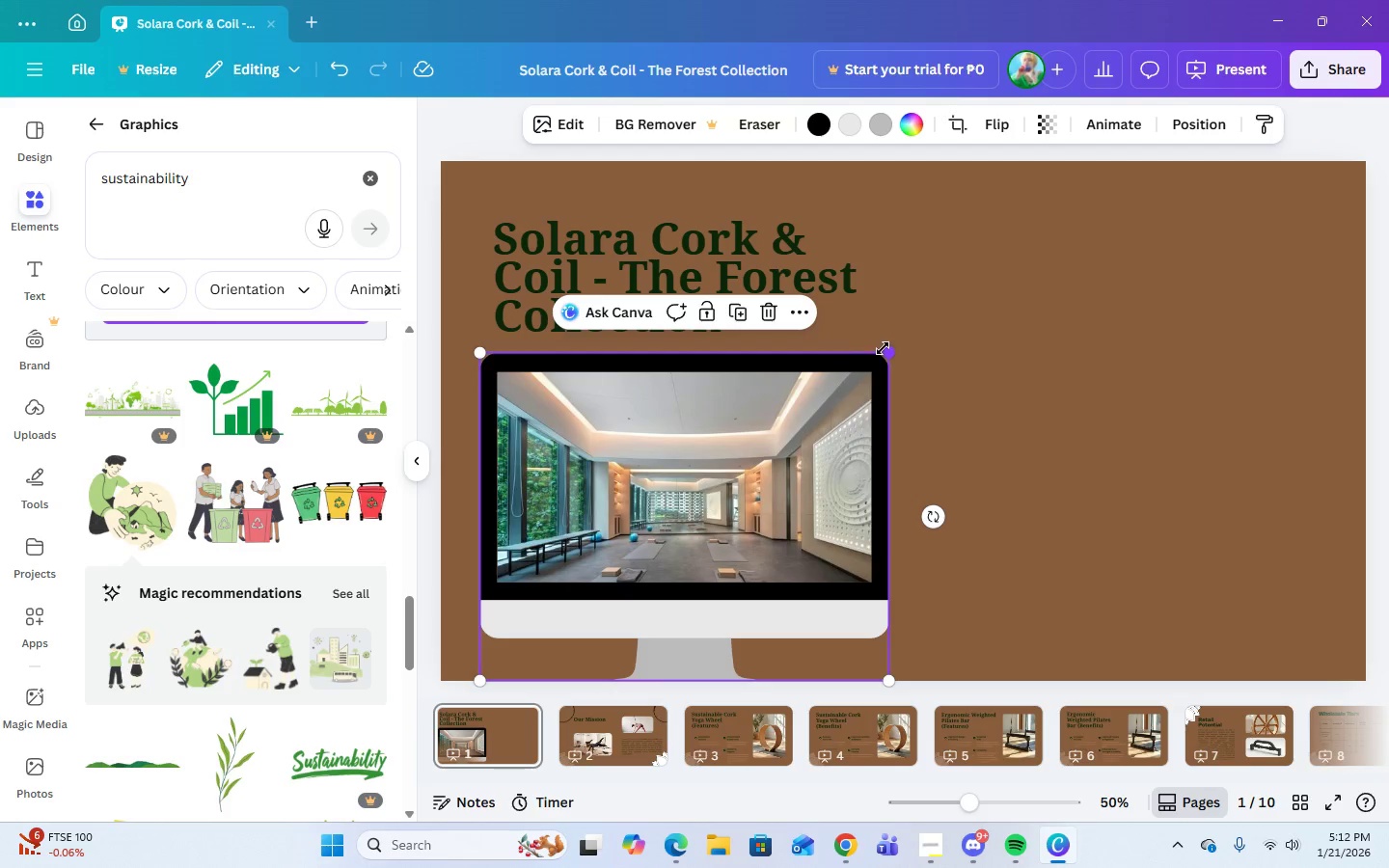 
left_click_drag(start_coordinate=[884, 348], to_coordinate=[868, 379])
 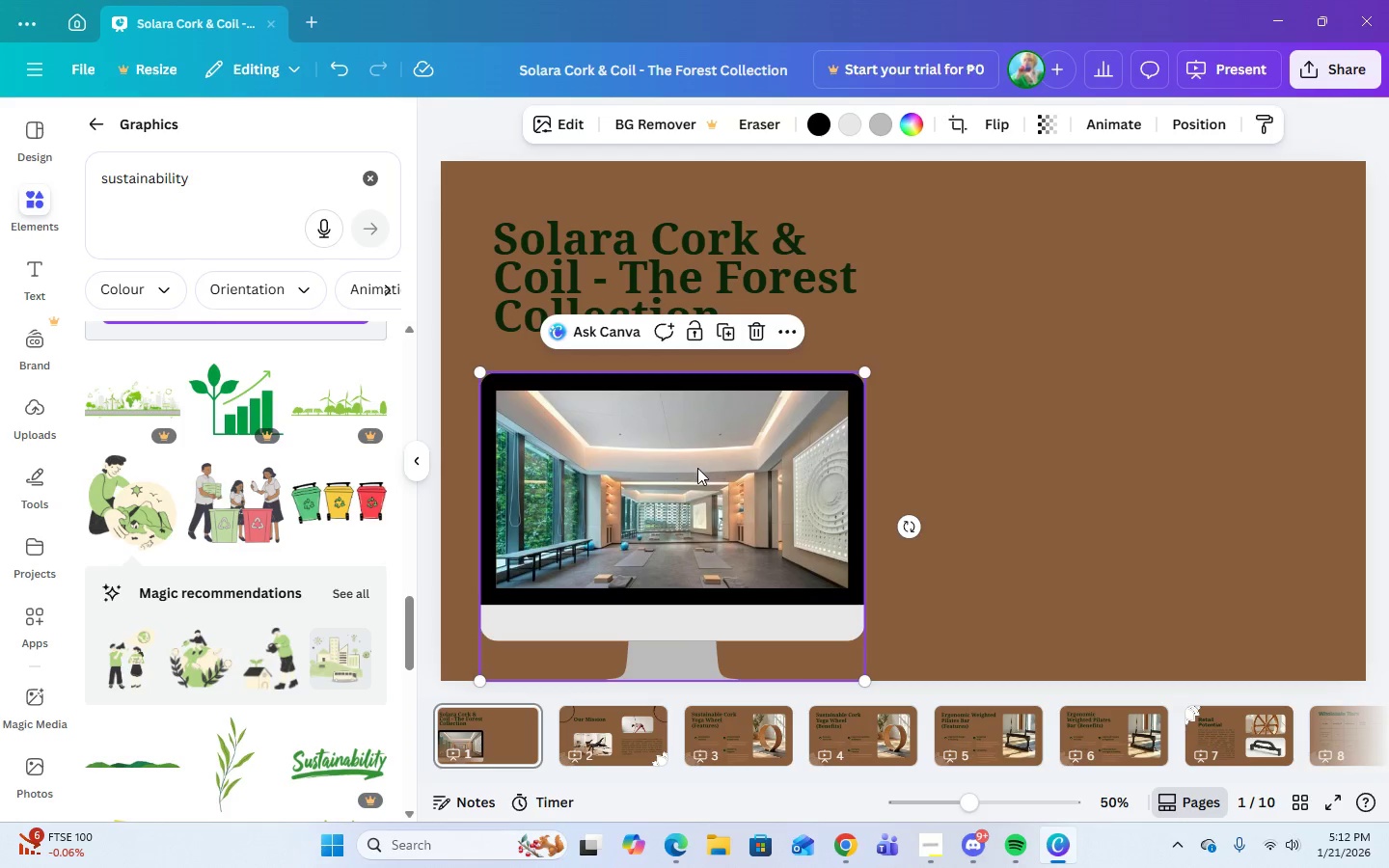 
left_click_drag(start_coordinate=[697, 468], to_coordinate=[712, 472])
 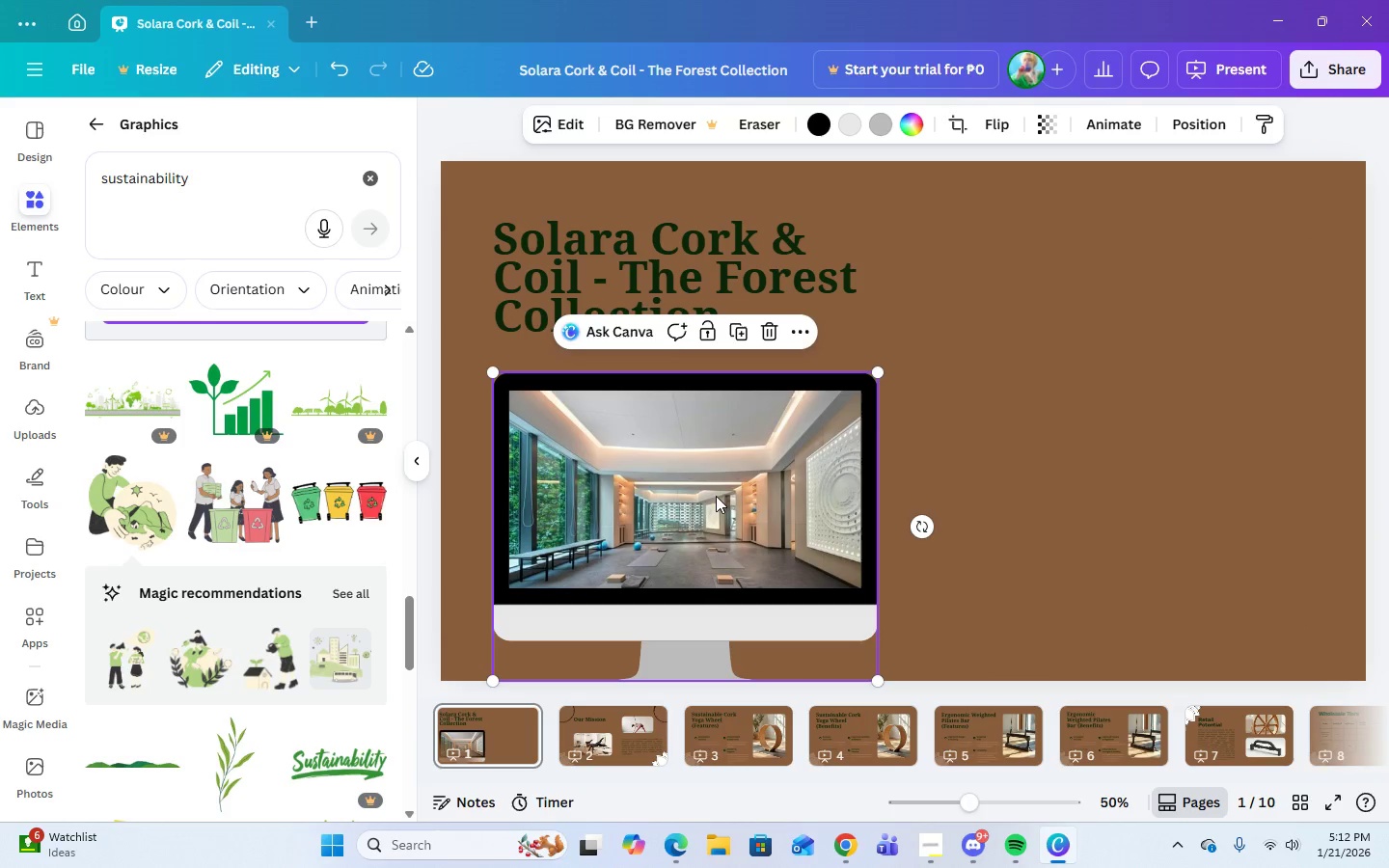 
left_click([232, 515])
 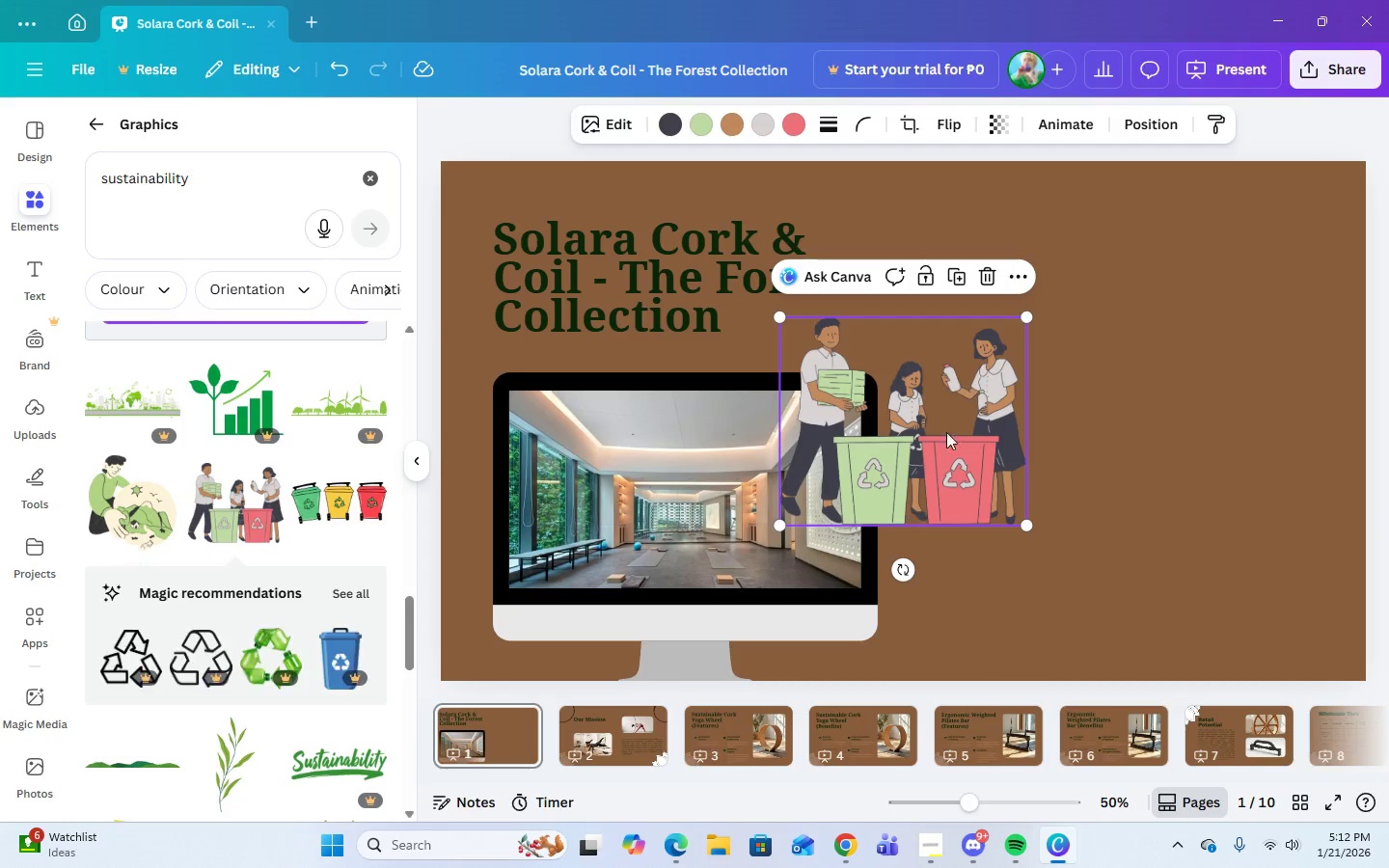 
left_click_drag(start_coordinate=[964, 418], to_coordinate=[1116, 493])
 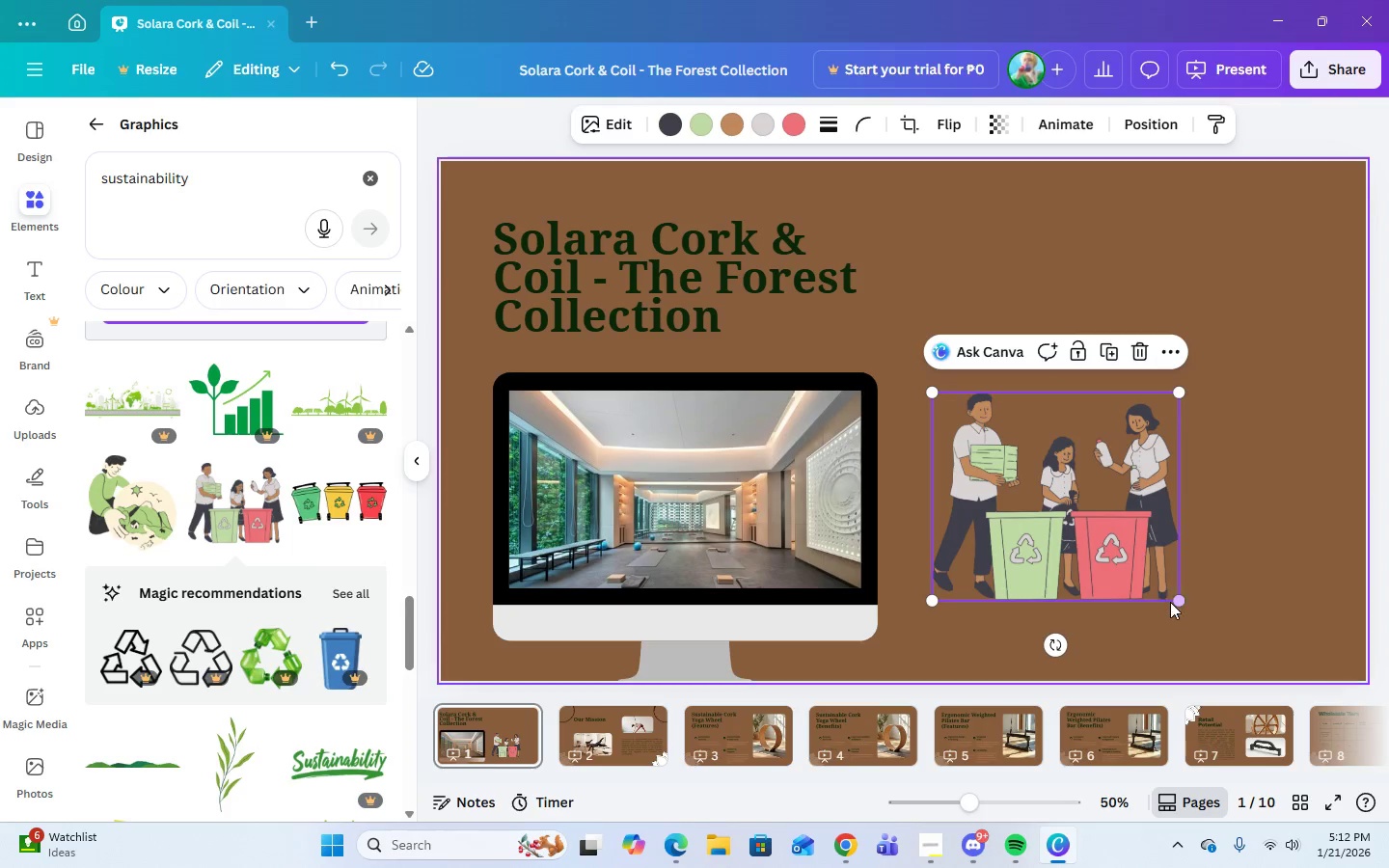 
left_click_drag(start_coordinate=[1170, 602], to_coordinate=[1250, 620])
 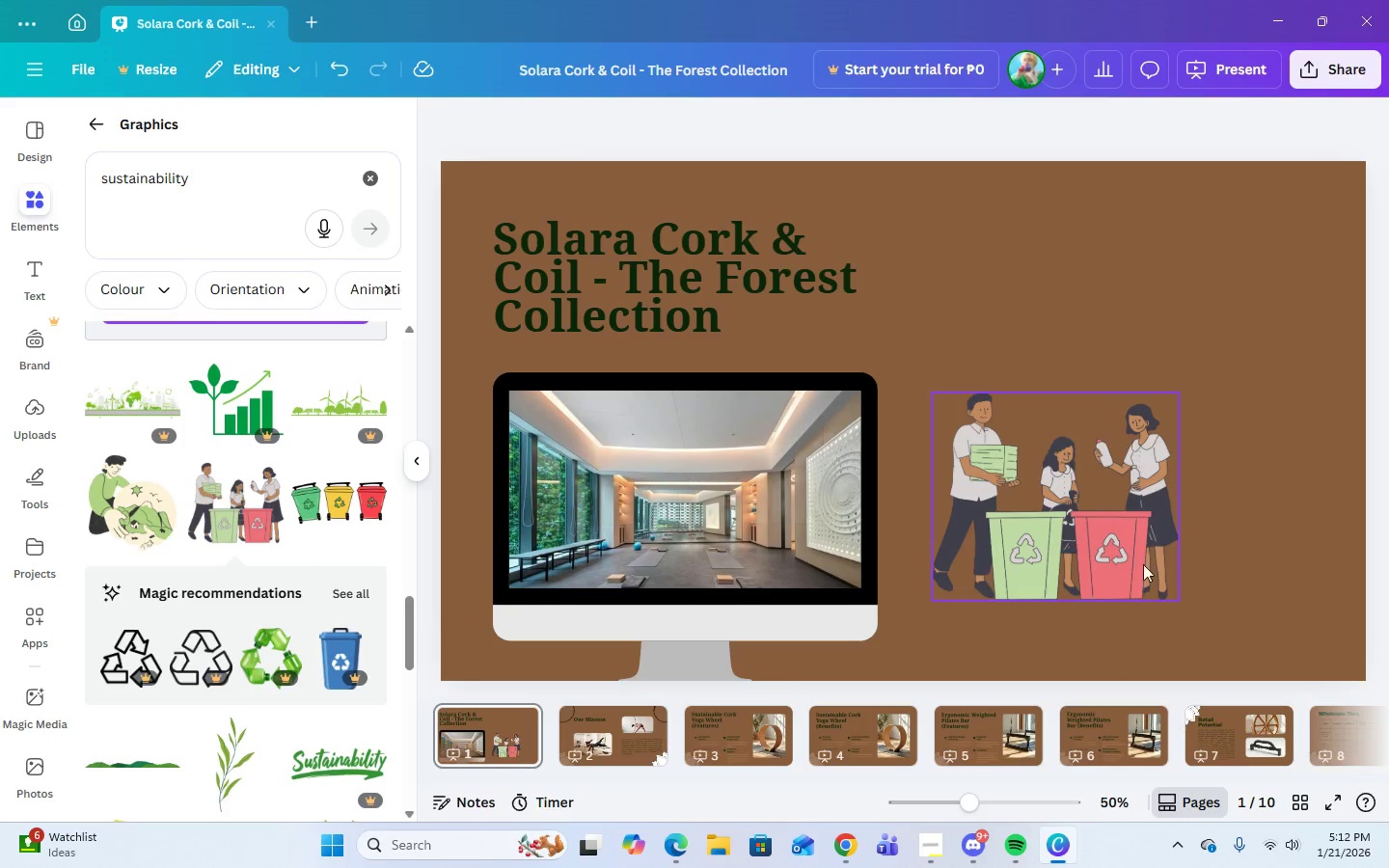 
left_click([1132, 556])
 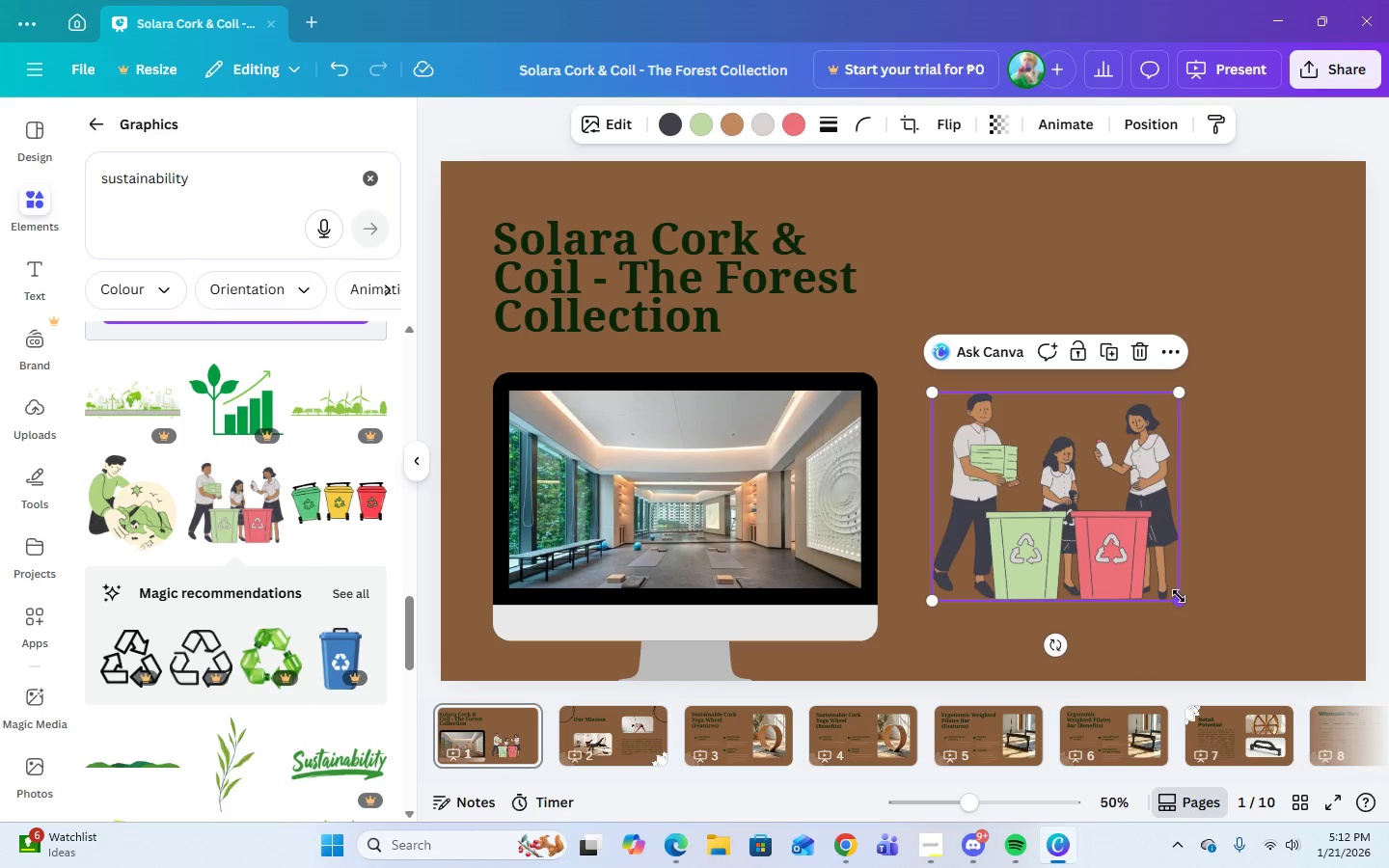 
left_click_drag(start_coordinate=[1179, 596], to_coordinate=[1229, 636])
 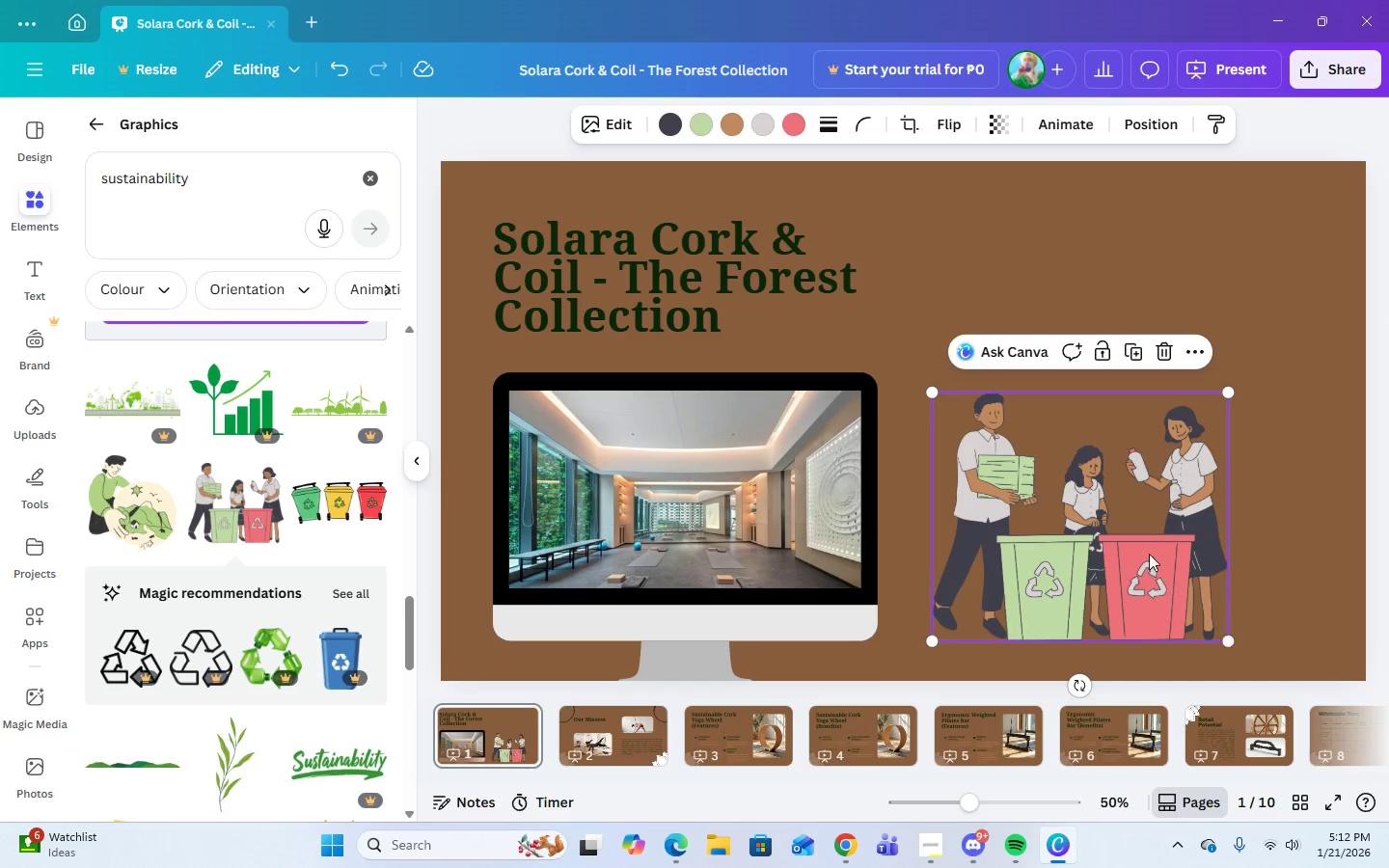 
left_click_drag(start_coordinate=[1149, 554], to_coordinate=[1290, 592])
 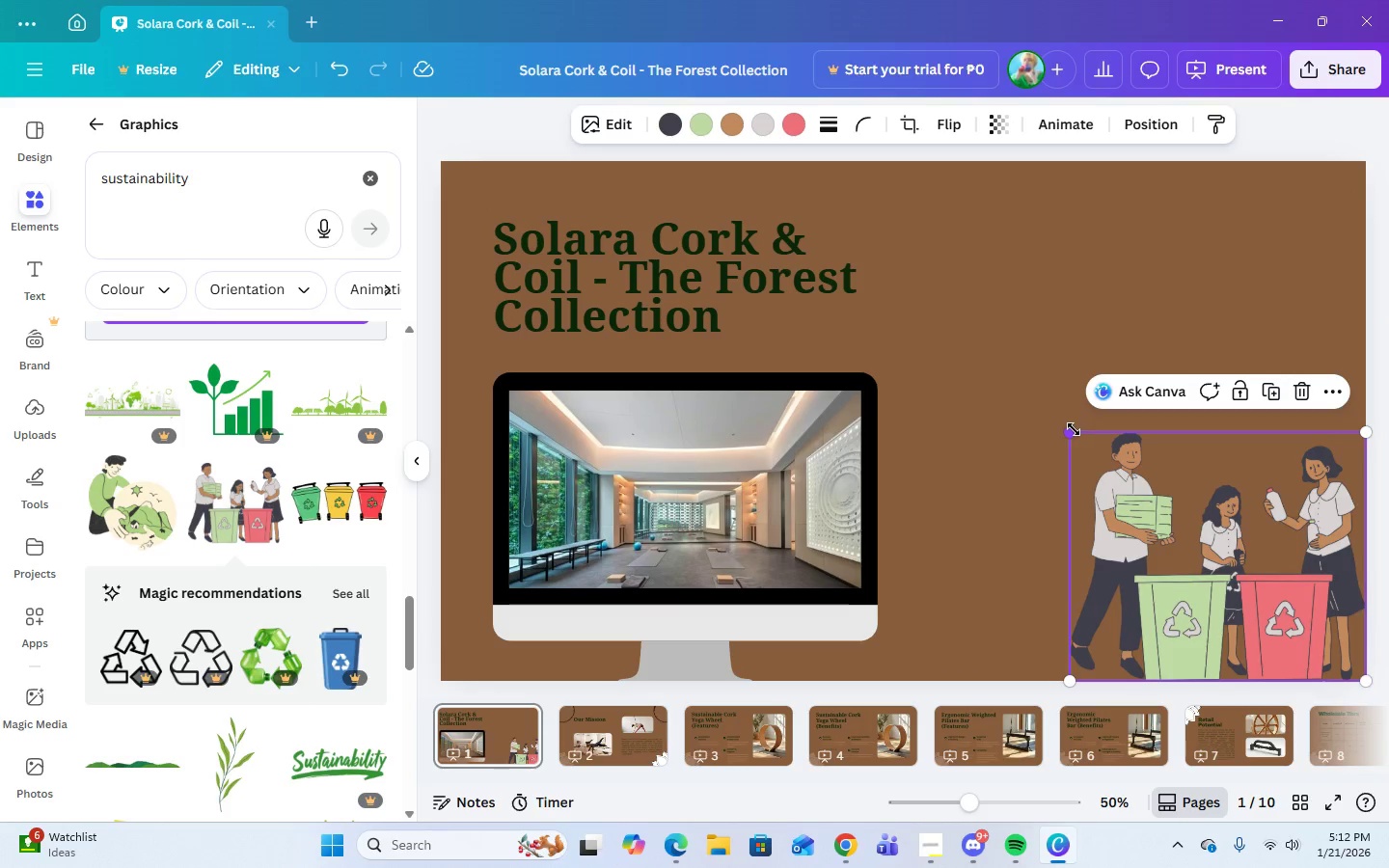 
left_click_drag(start_coordinate=[1072, 435], to_coordinate=[1099, 512])
 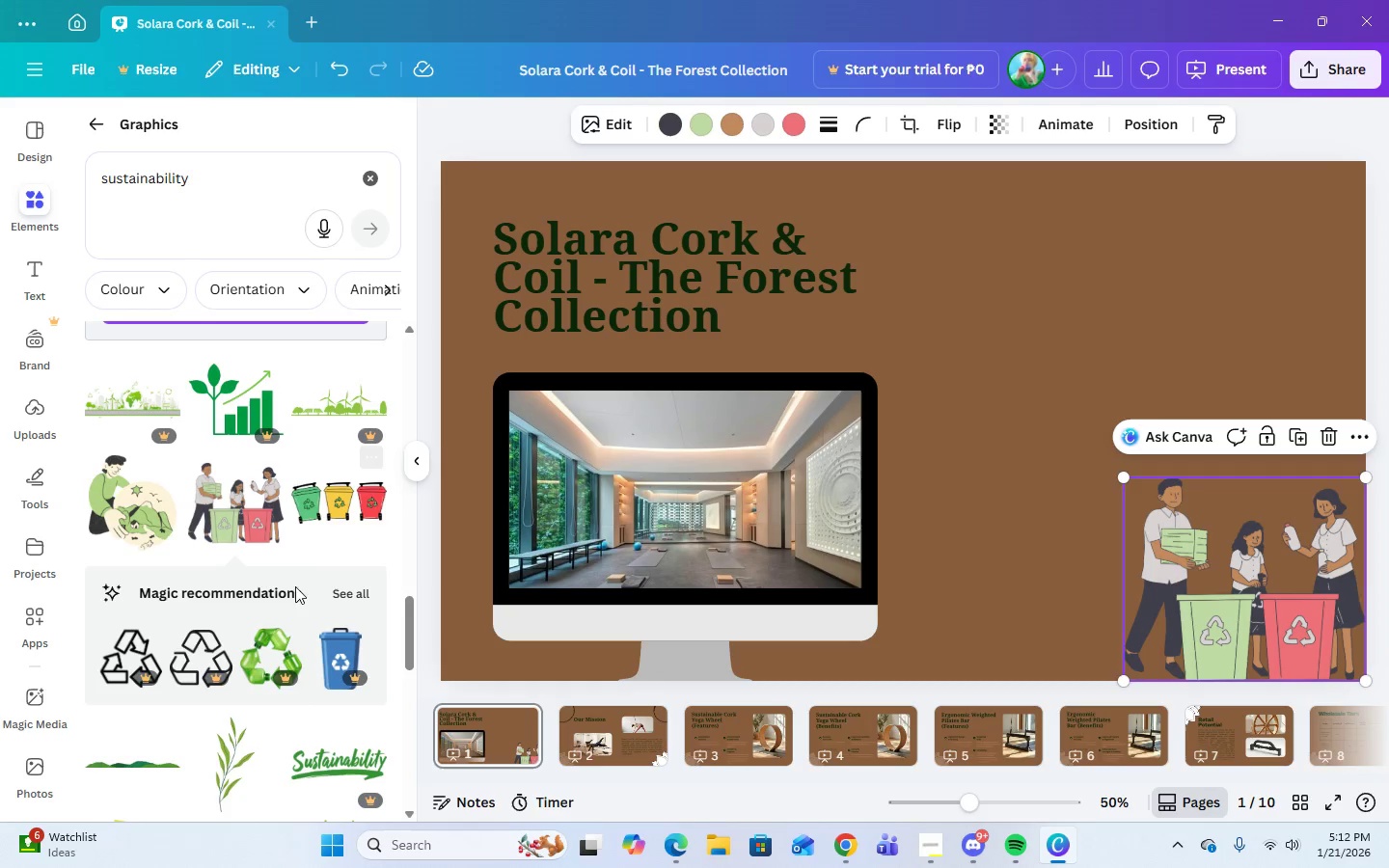 
scroll: coordinate [290, 600], scroll_direction: down, amount: 7.0
 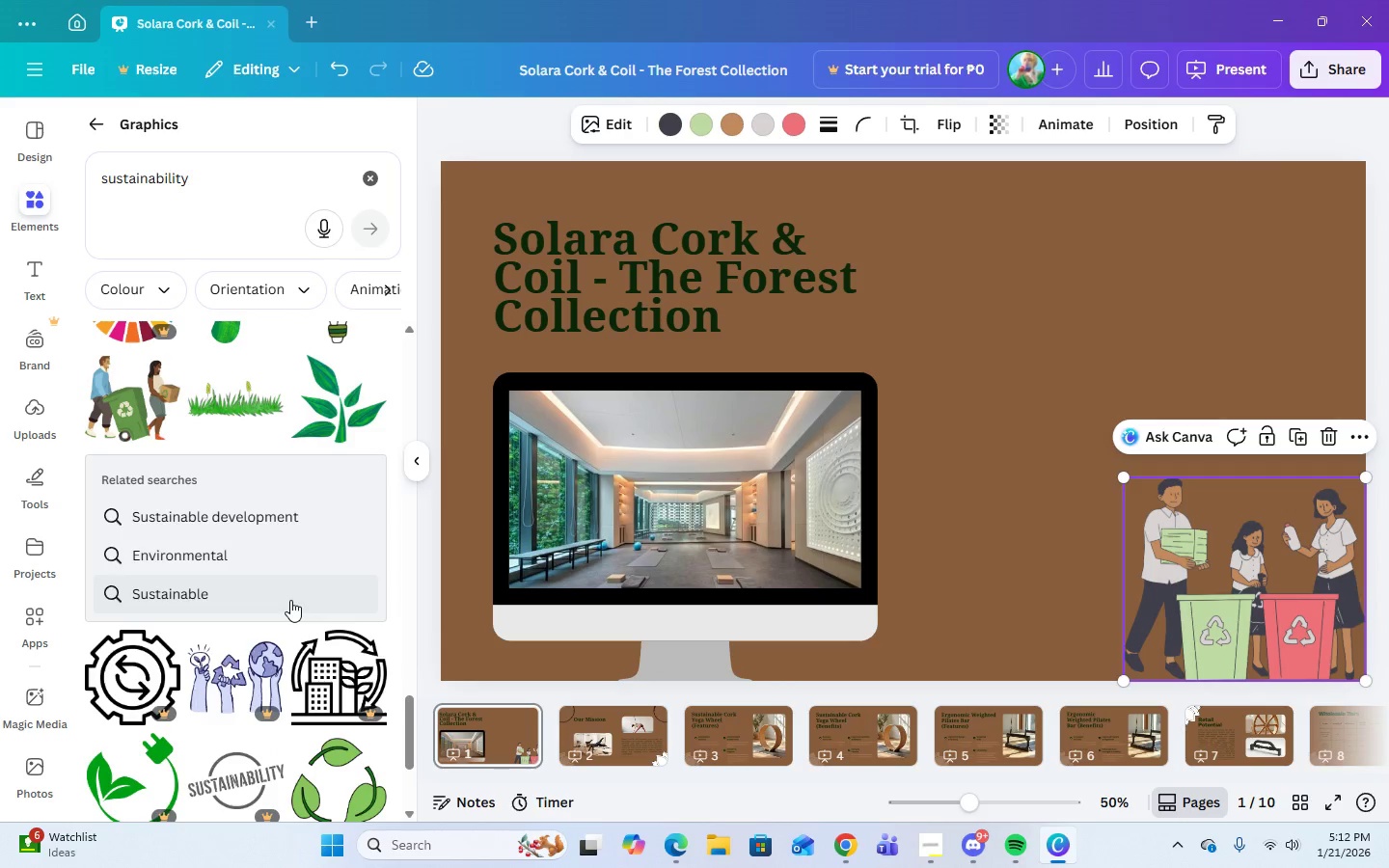 
scroll: coordinate [290, 600], scroll_direction: up, amount: 2.0
 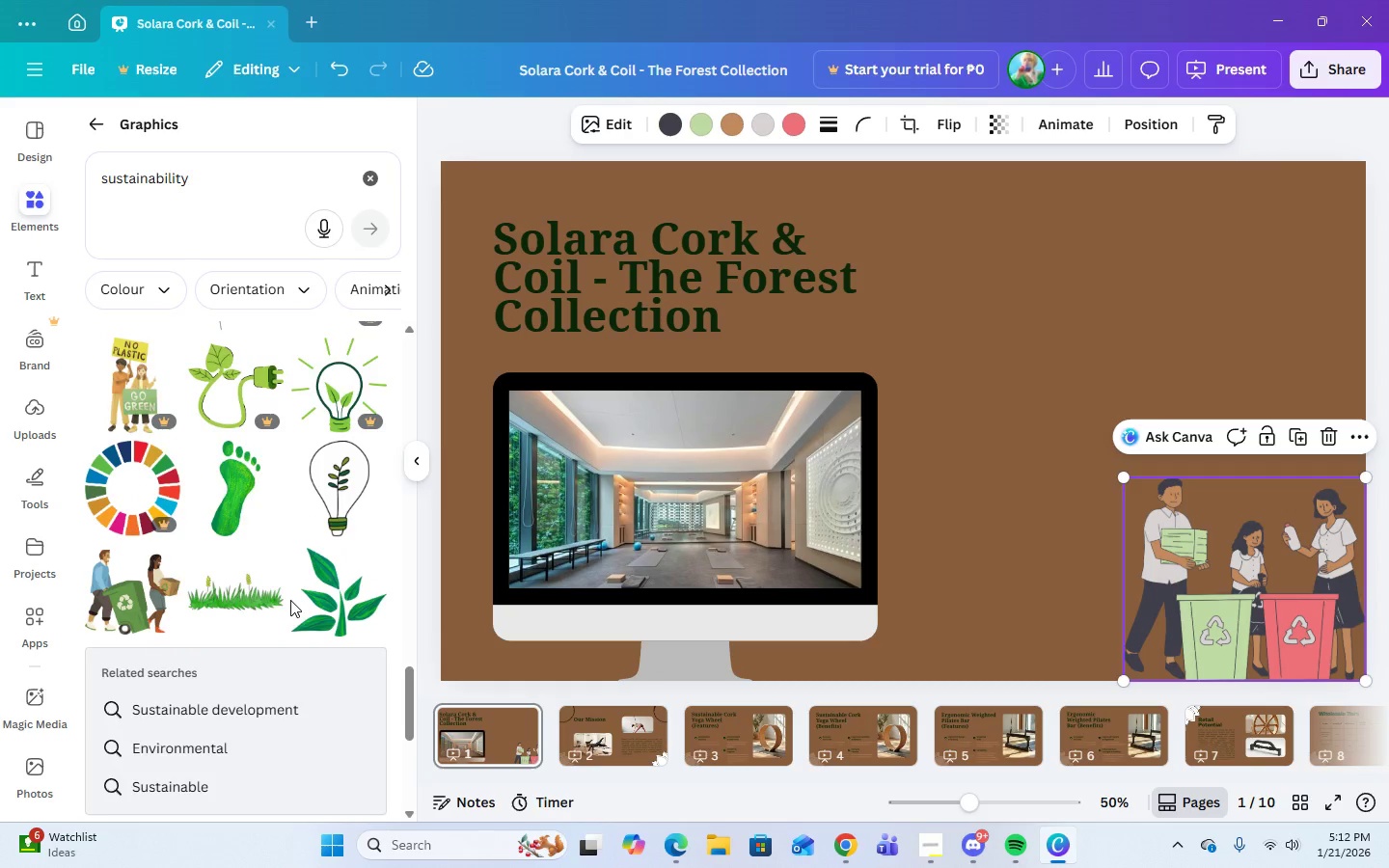 
scroll: coordinate [290, 600], scroll_direction: down, amount: 8.0
 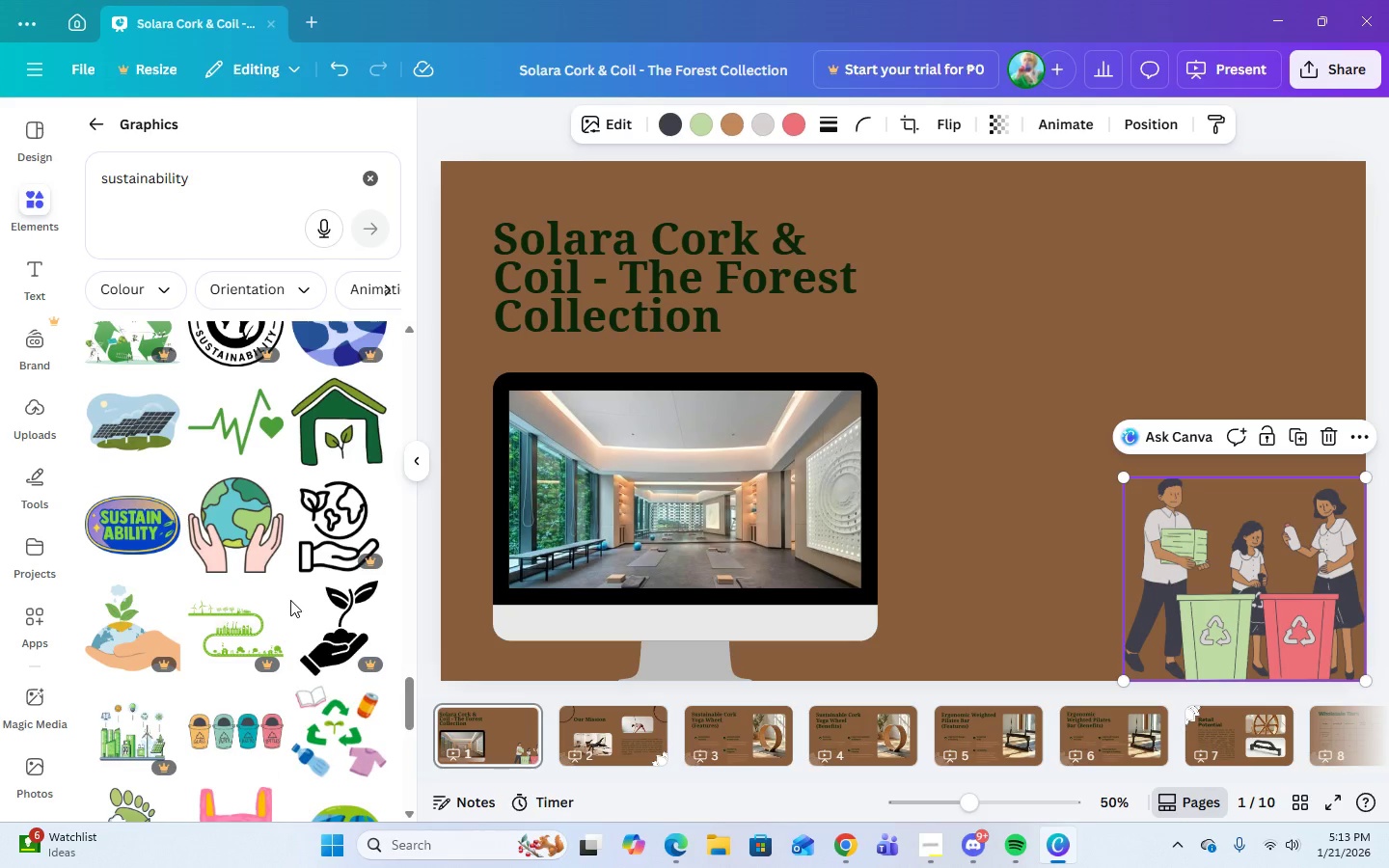 
scroll: coordinate [290, 600], scroll_direction: up, amount: 2.0
 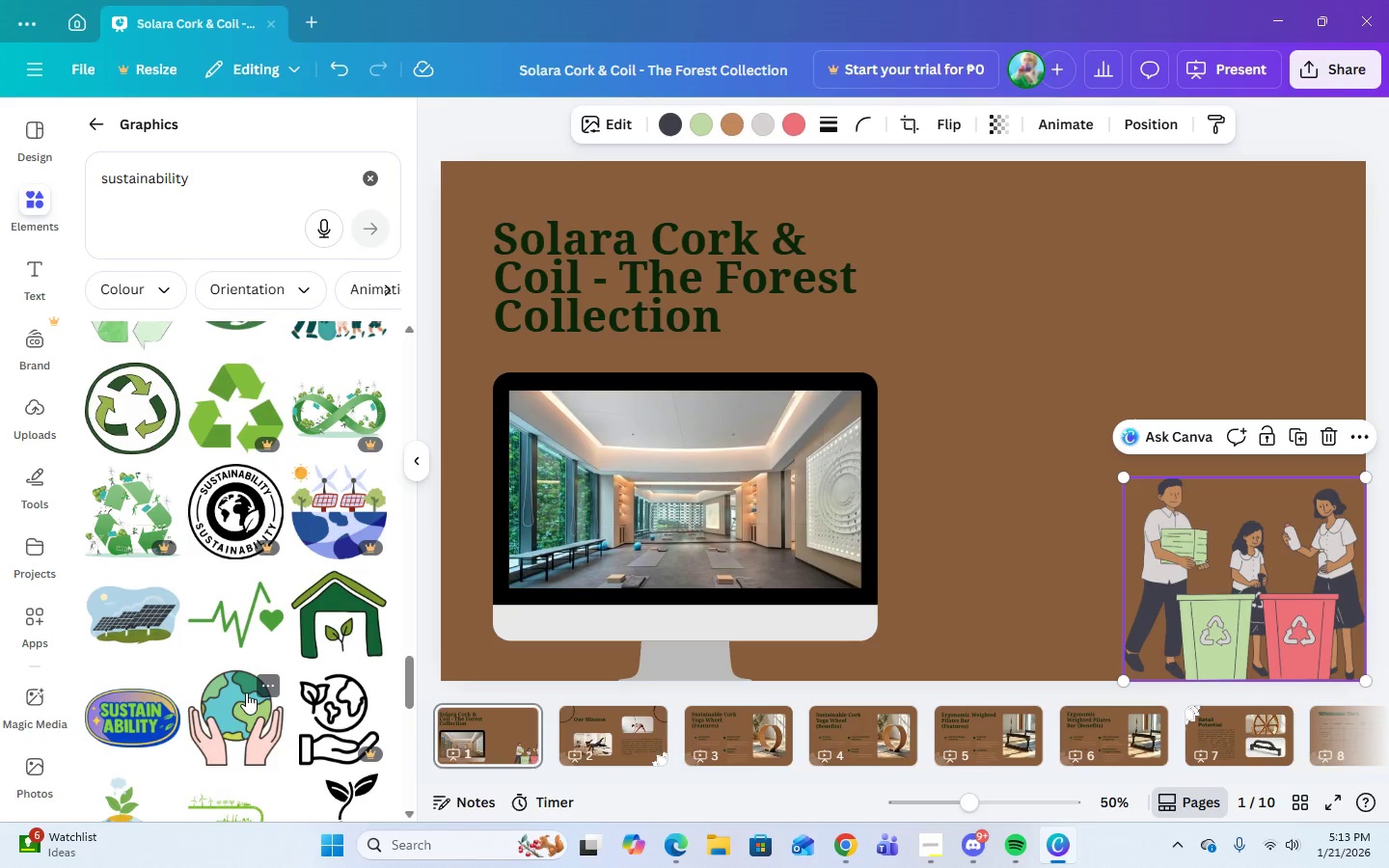 
scroll: coordinate [252, 663], scroll_direction: down, amount: 4.0
 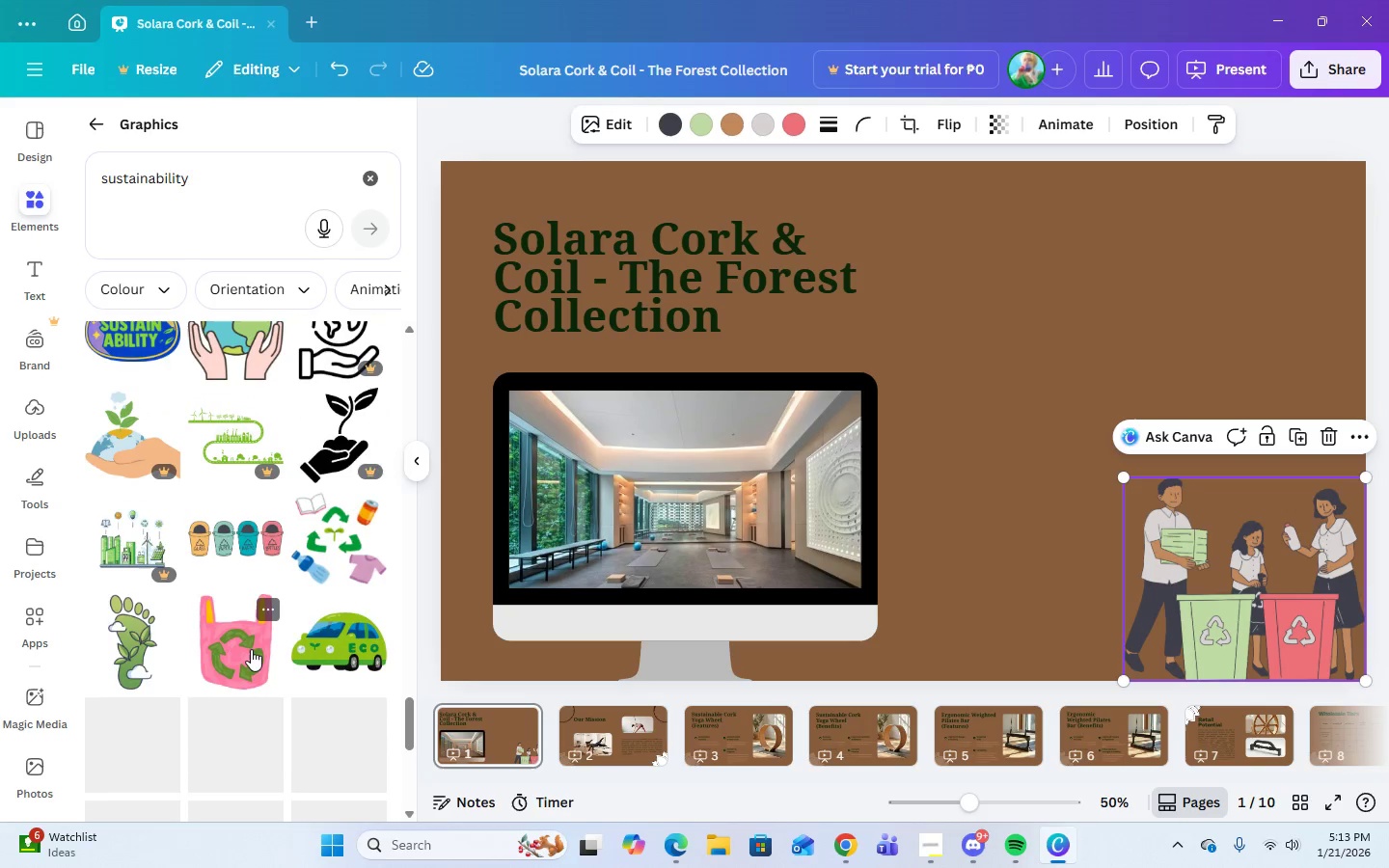 
scroll: coordinate [250, 645], scroll_direction: up, amount: 3.0
 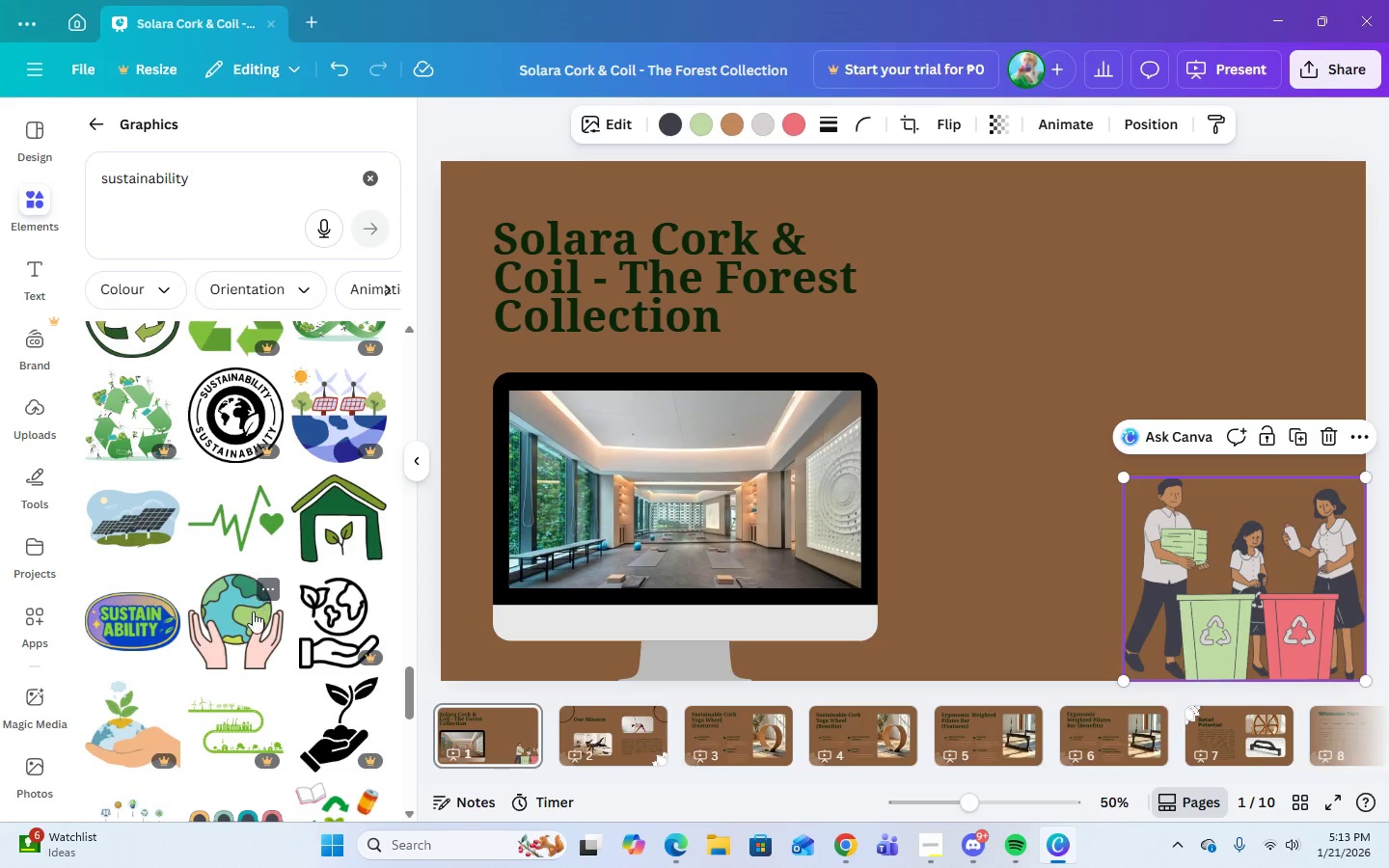 
left_click([253, 616])
 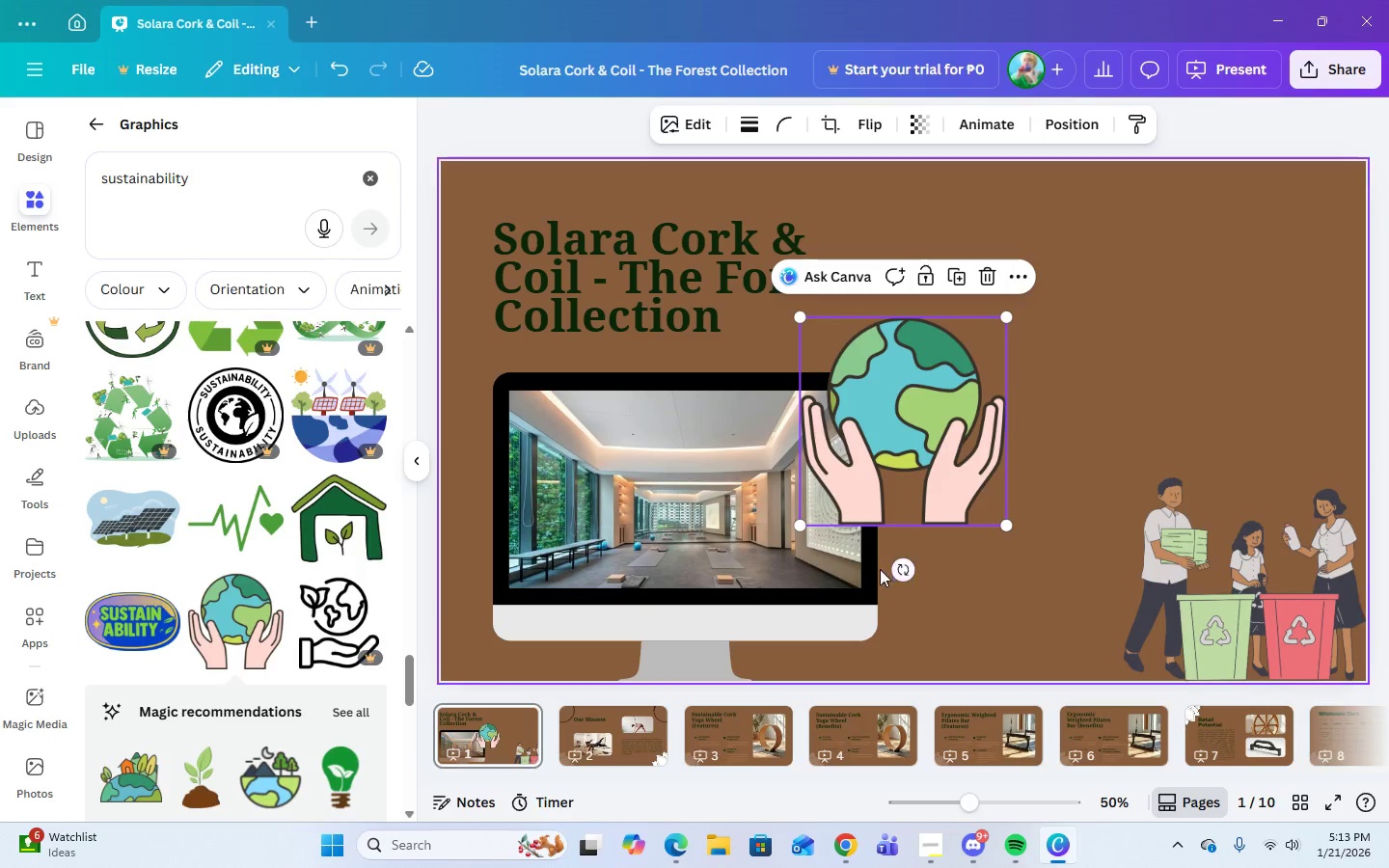 
left_click_drag(start_coordinate=[904, 577], to_coordinate=[1122, 270])
 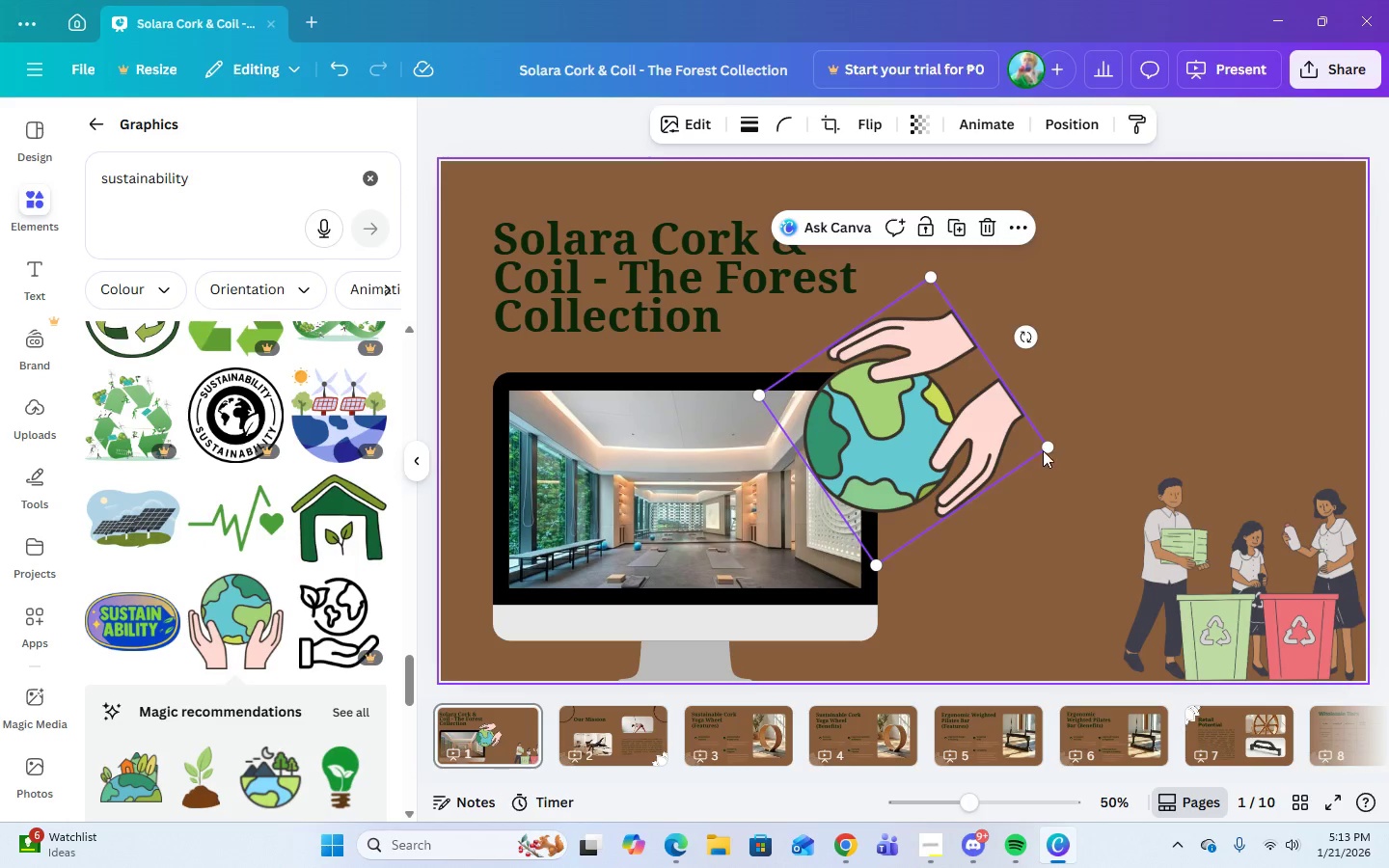 
left_click_drag(start_coordinate=[1045, 446], to_coordinate=[1093, 447])
 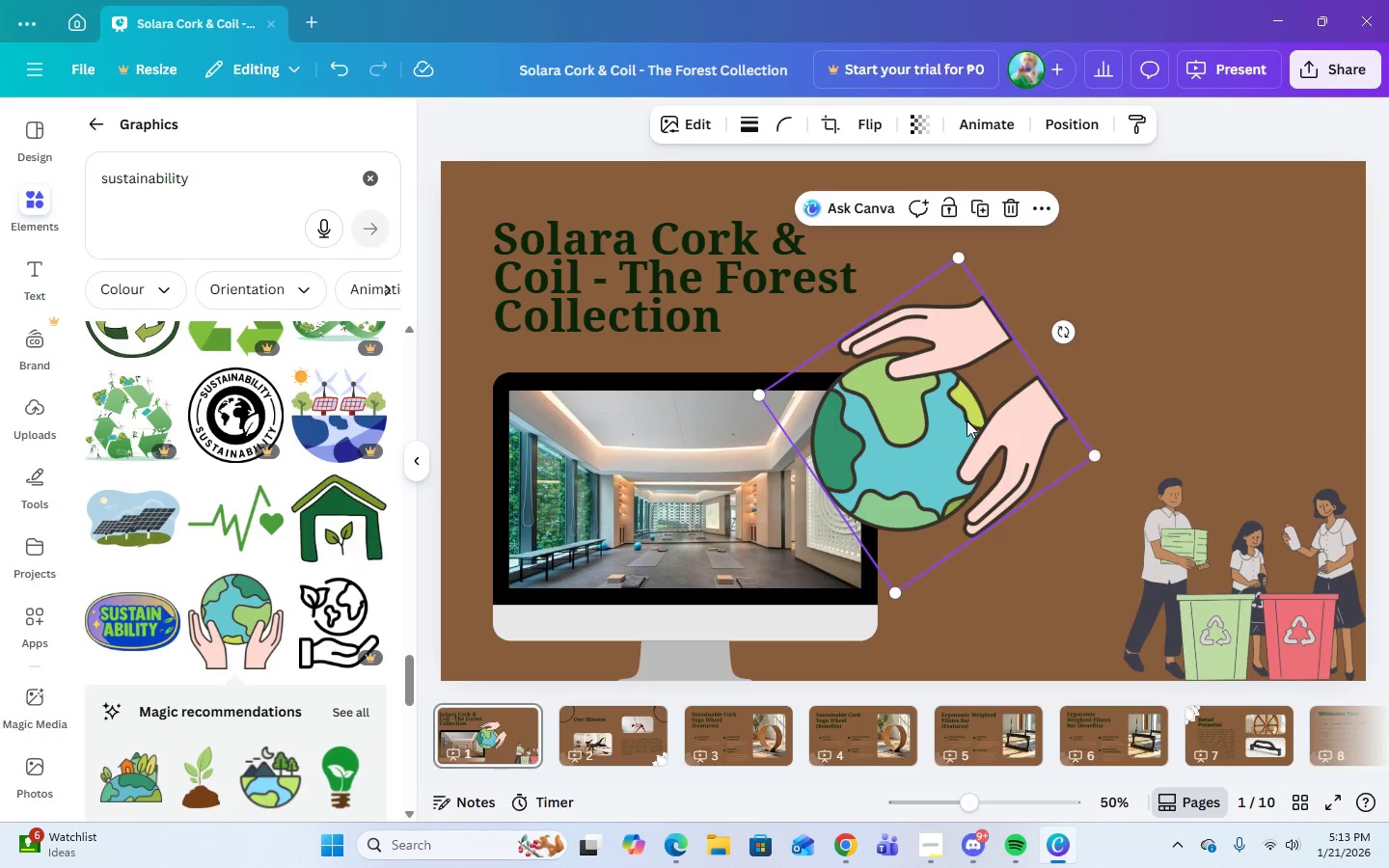 
left_click_drag(start_coordinate=[967, 420], to_coordinate=[1181, 332])
 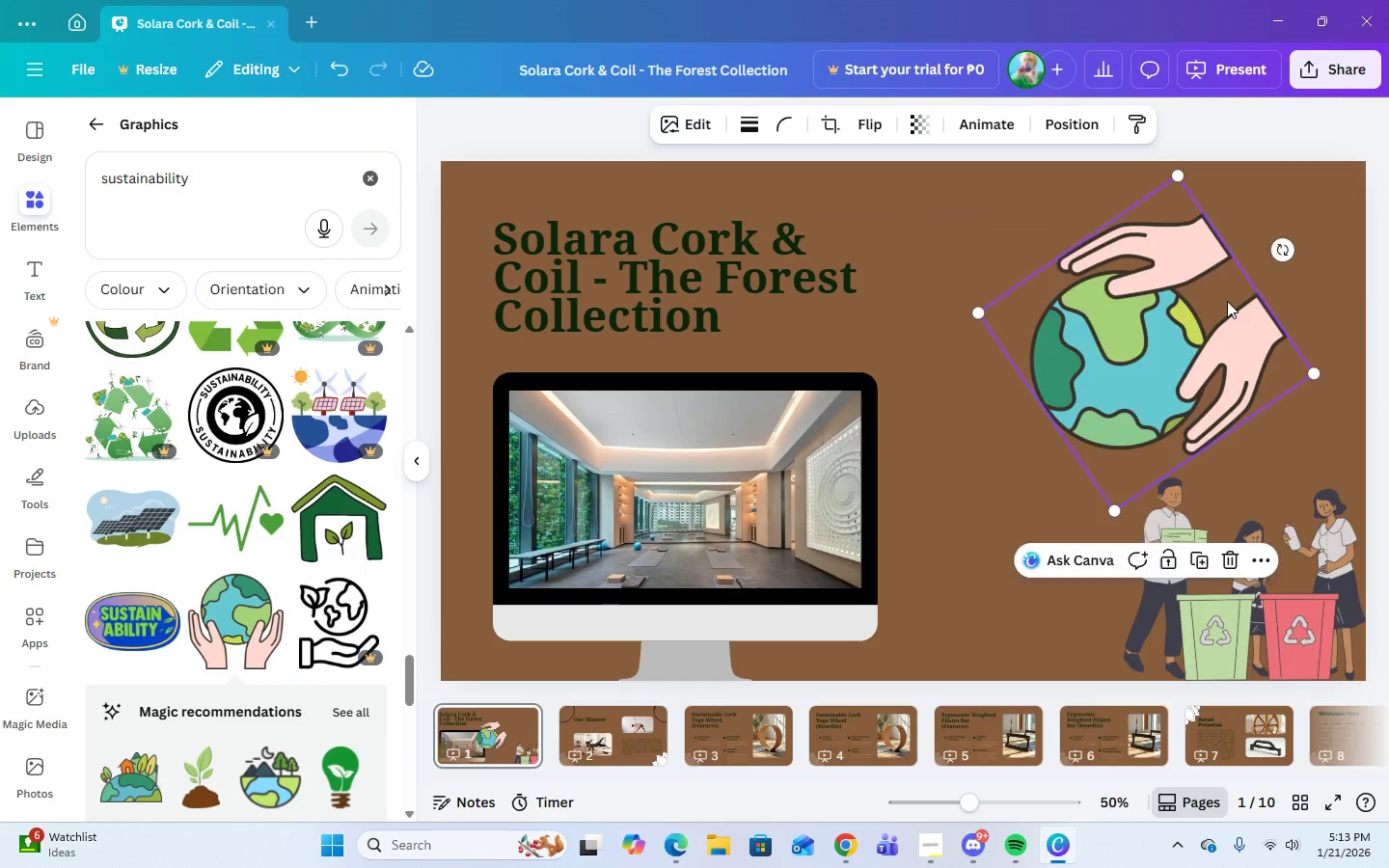 
left_click_drag(start_coordinate=[1227, 301], to_coordinate=[1353, 208])
 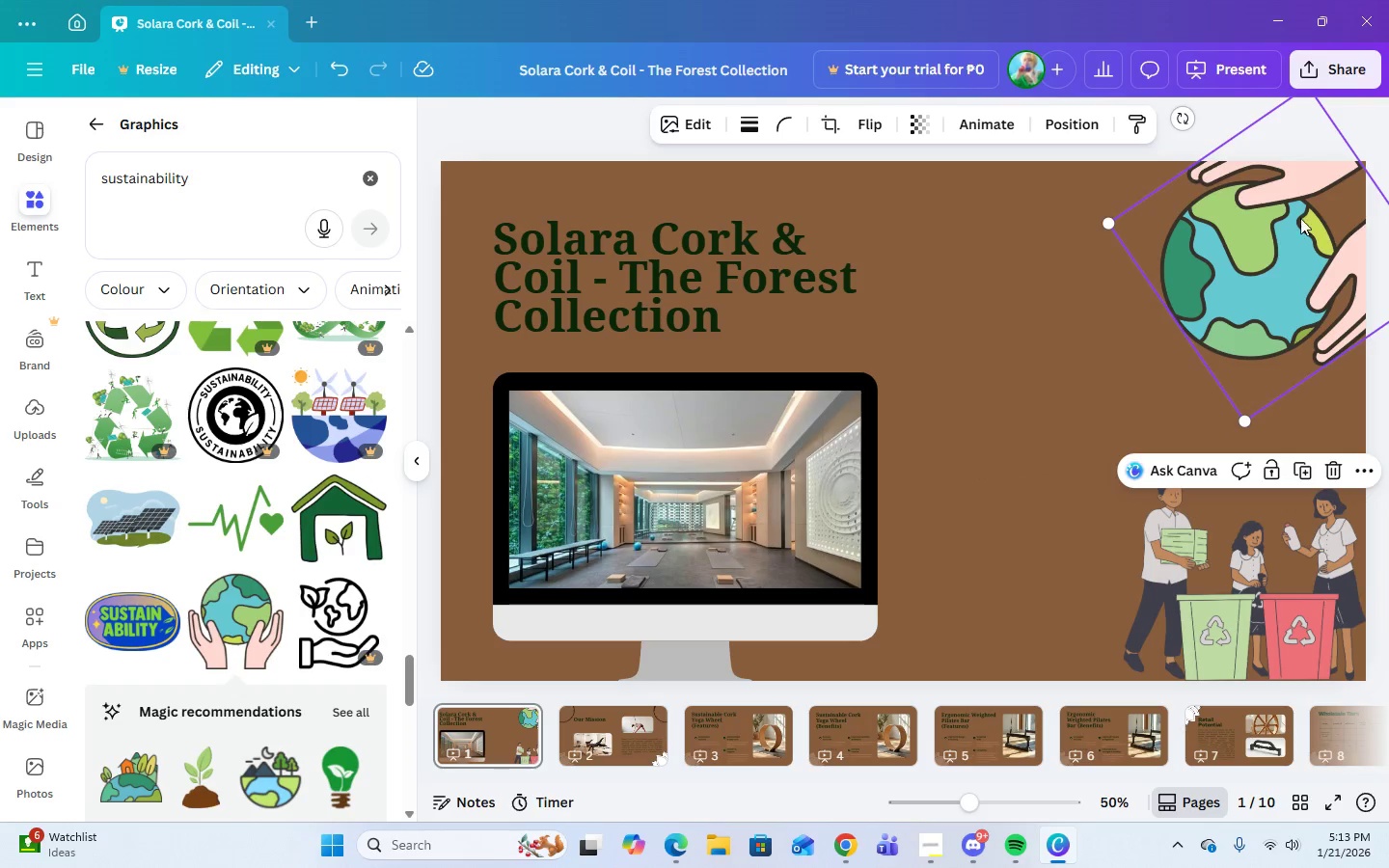 
left_click([984, 299])
 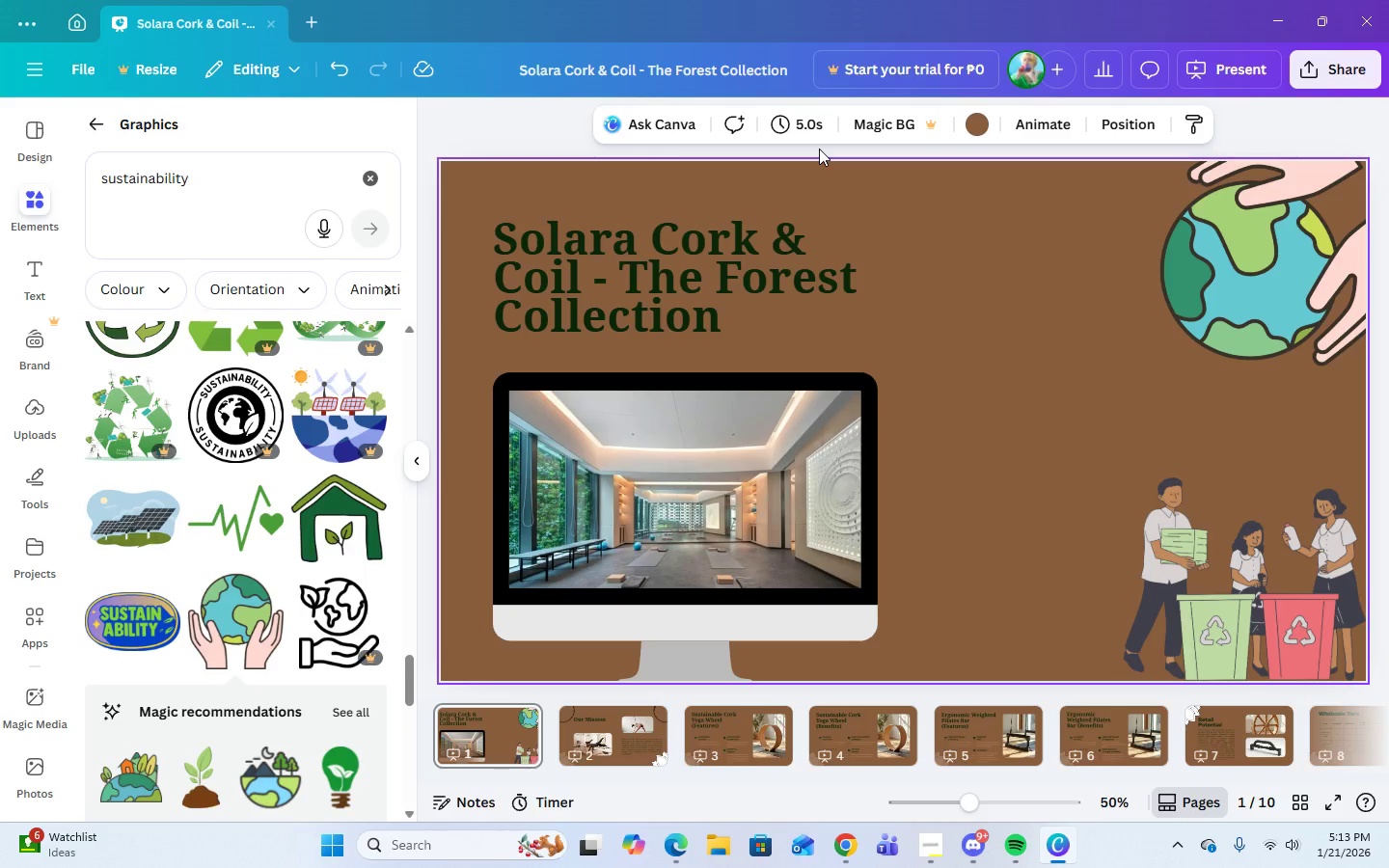 
wait(21.8)
 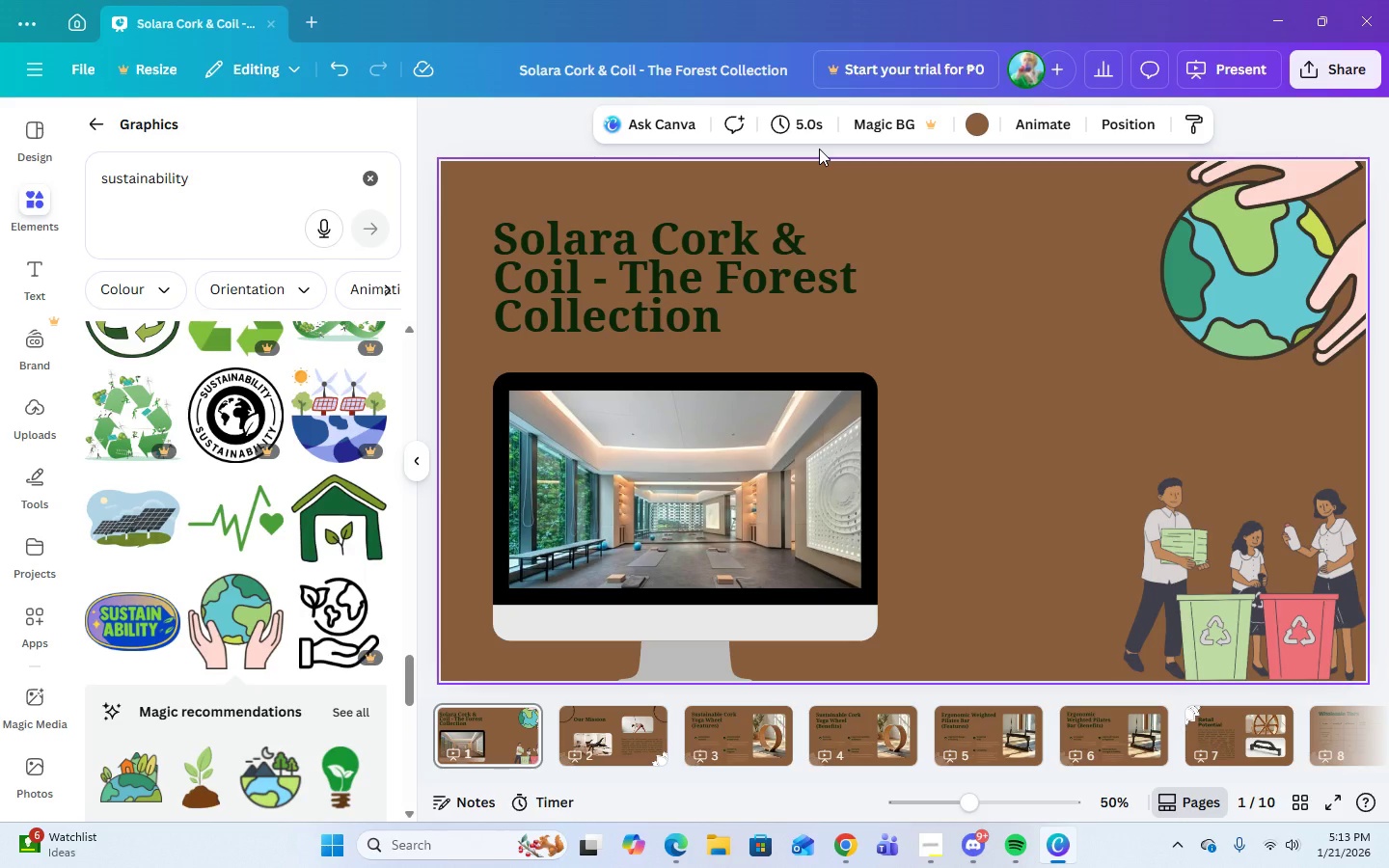 
scroll: coordinate [1167, 746], scroll_direction: up, amount: 5.0
 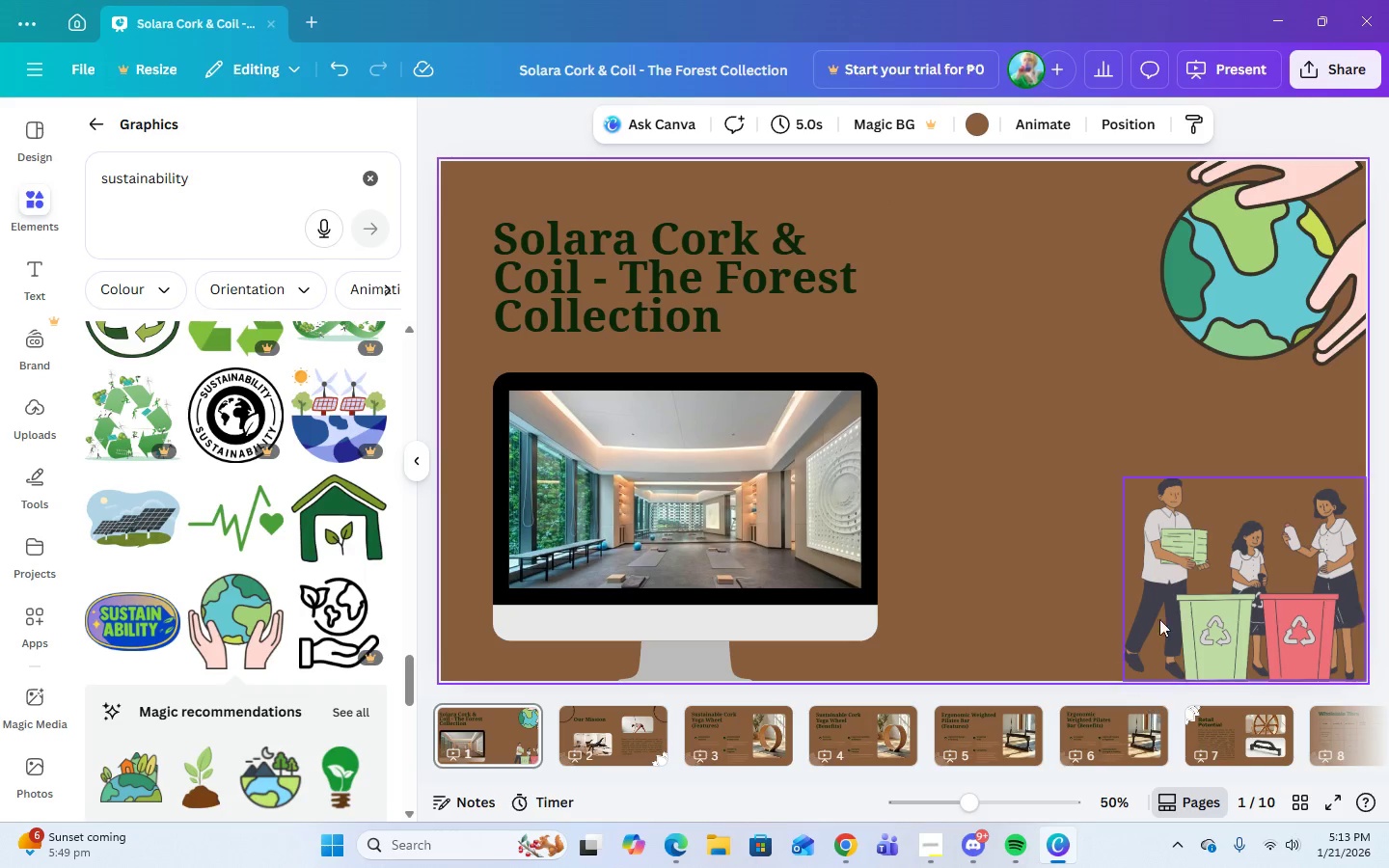 
left_click([1188, 535])
 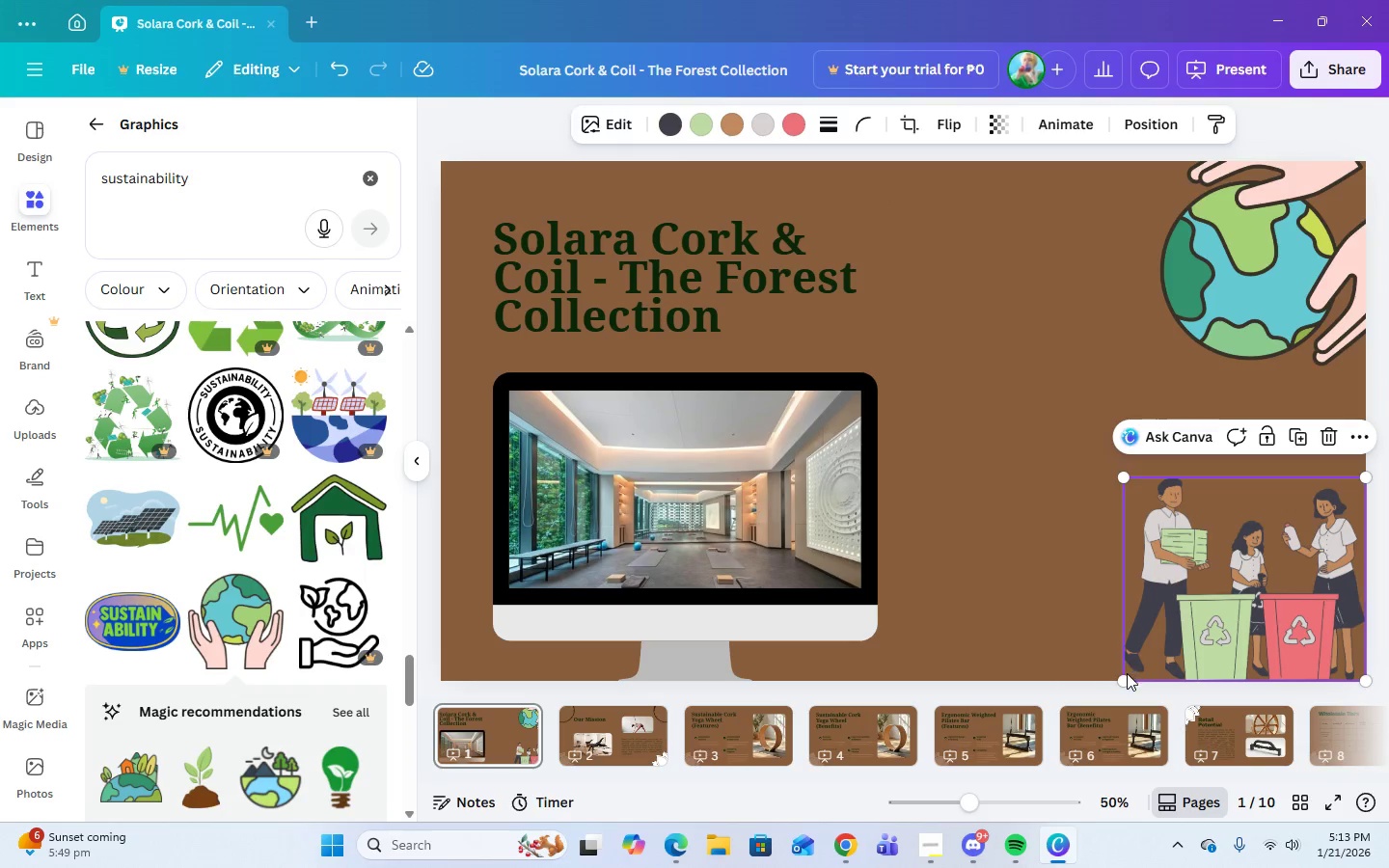 
left_click_drag(start_coordinate=[1123, 677], to_coordinate=[1041, 655])
 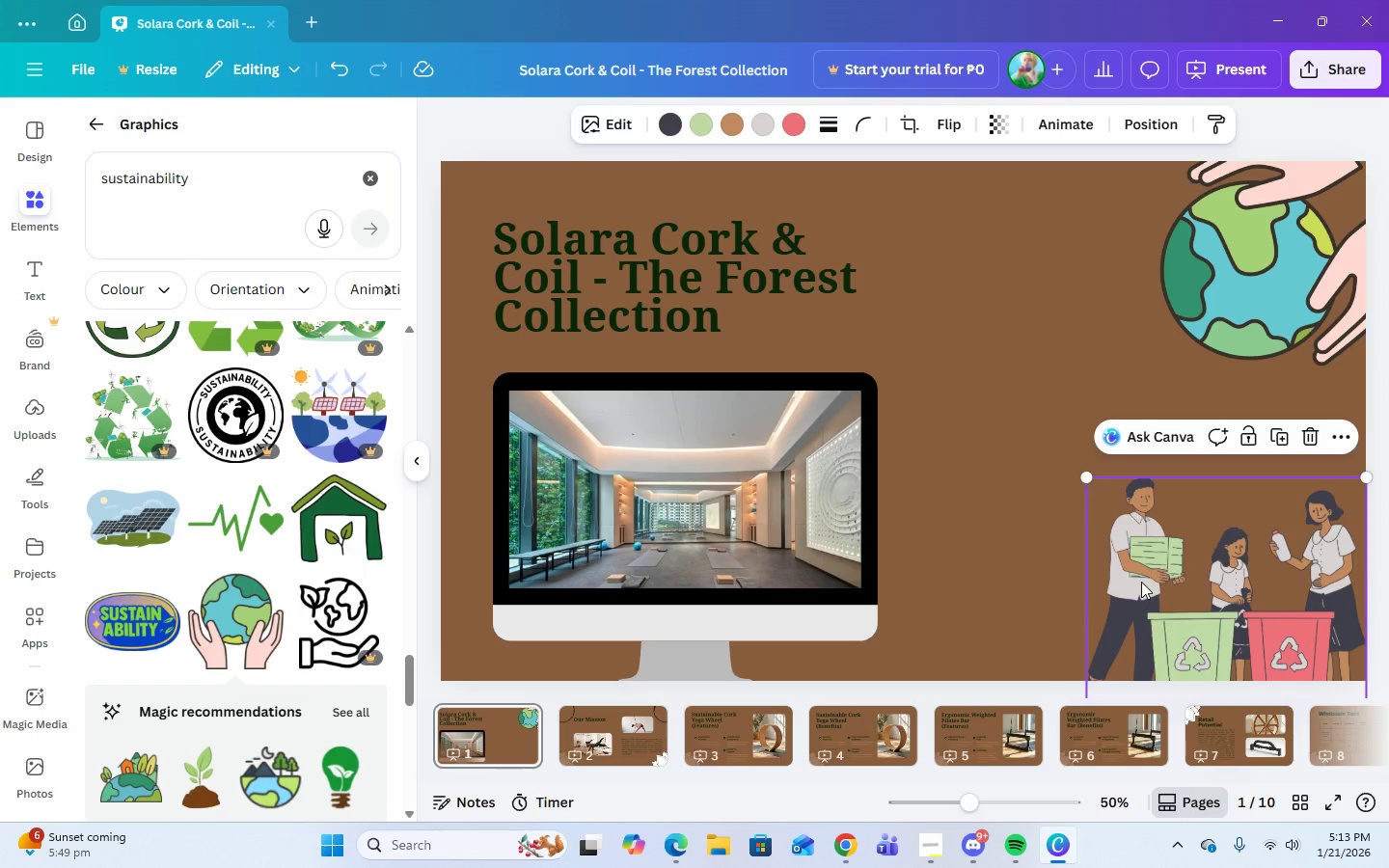 
left_click_drag(start_coordinate=[1141, 582], to_coordinate=[1090, 524])
 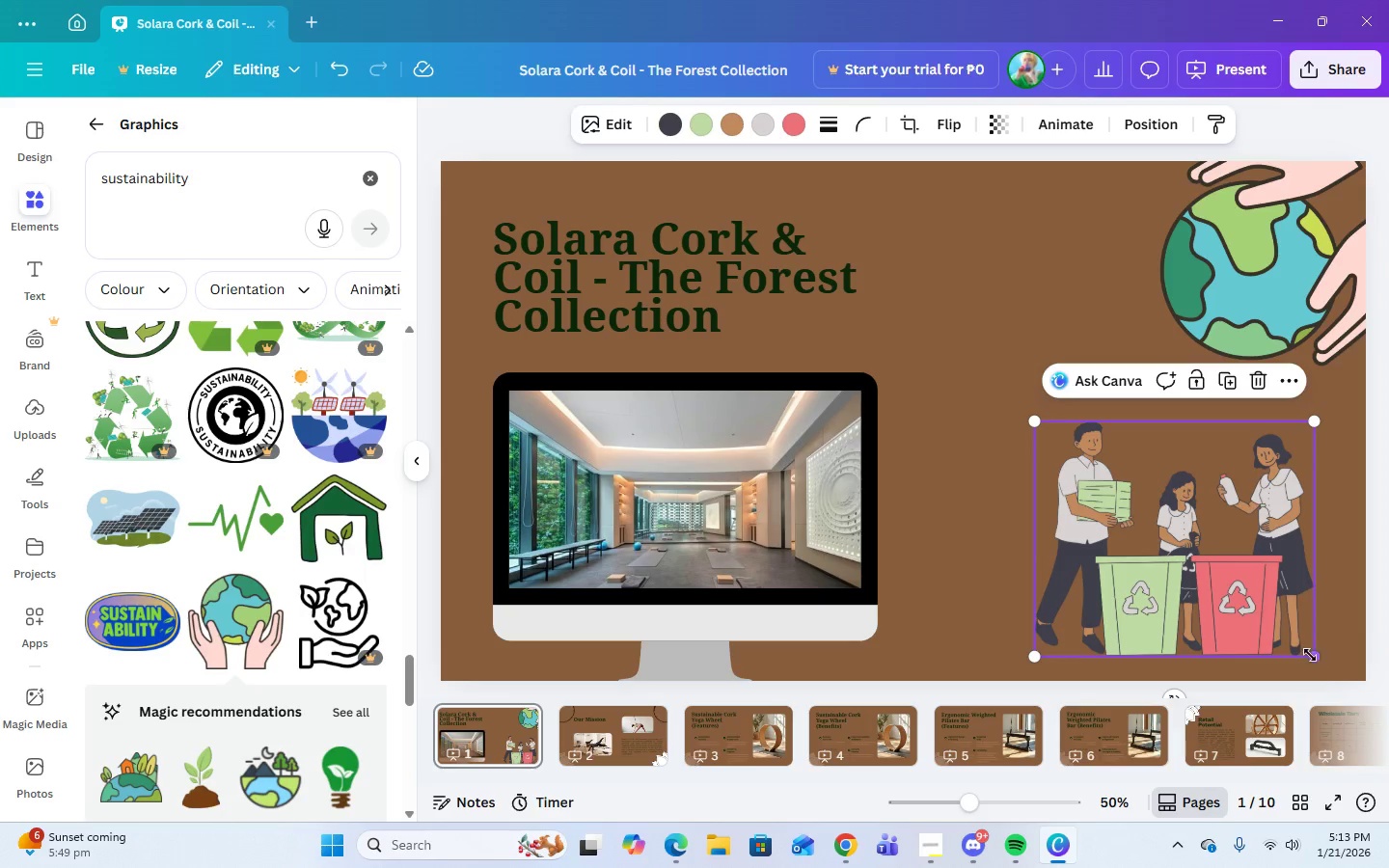 
left_click_drag(start_coordinate=[1311, 655], to_coordinate=[1361, 668])
 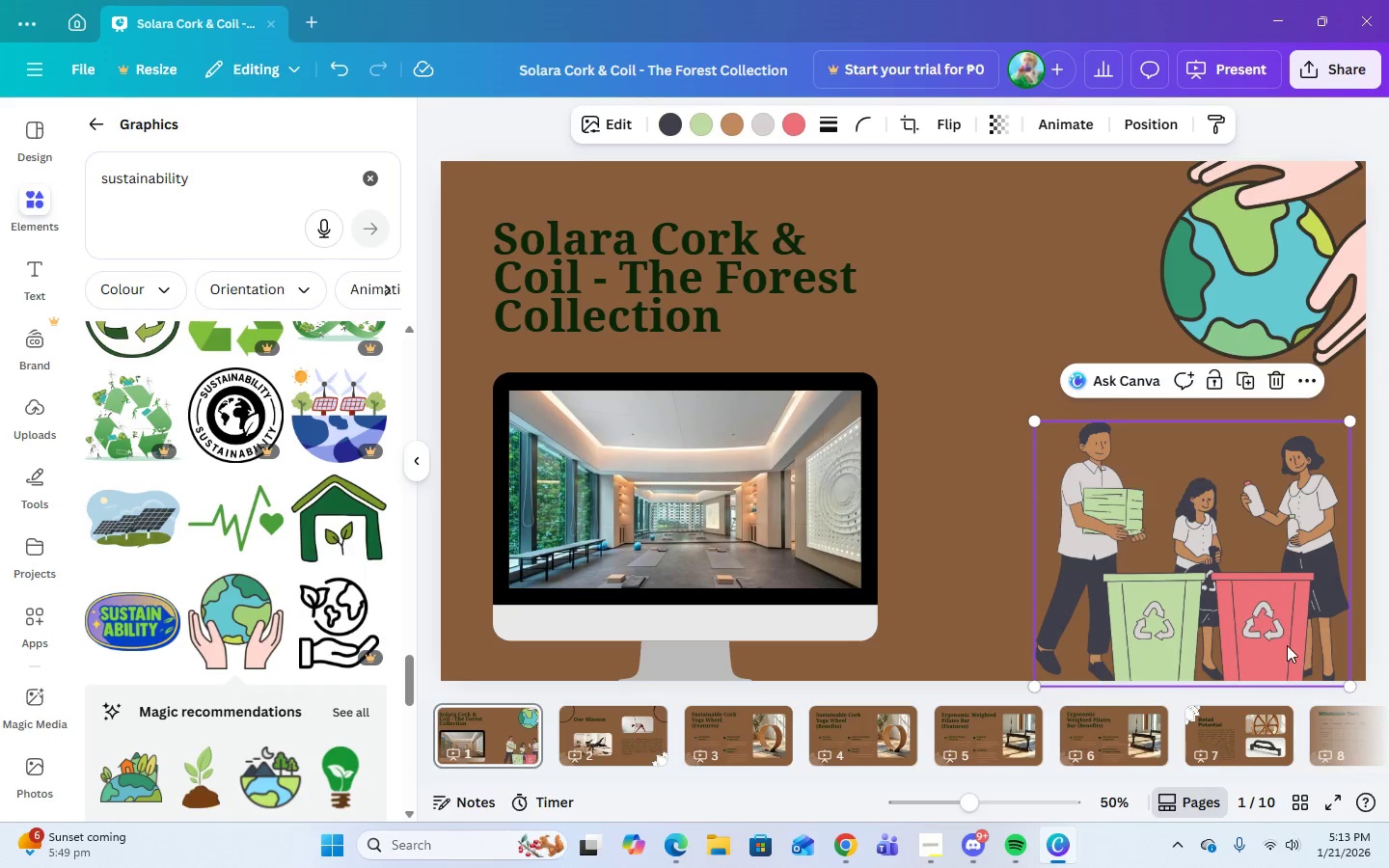 
left_click_drag(start_coordinate=[1287, 645], to_coordinate=[1317, 658])
 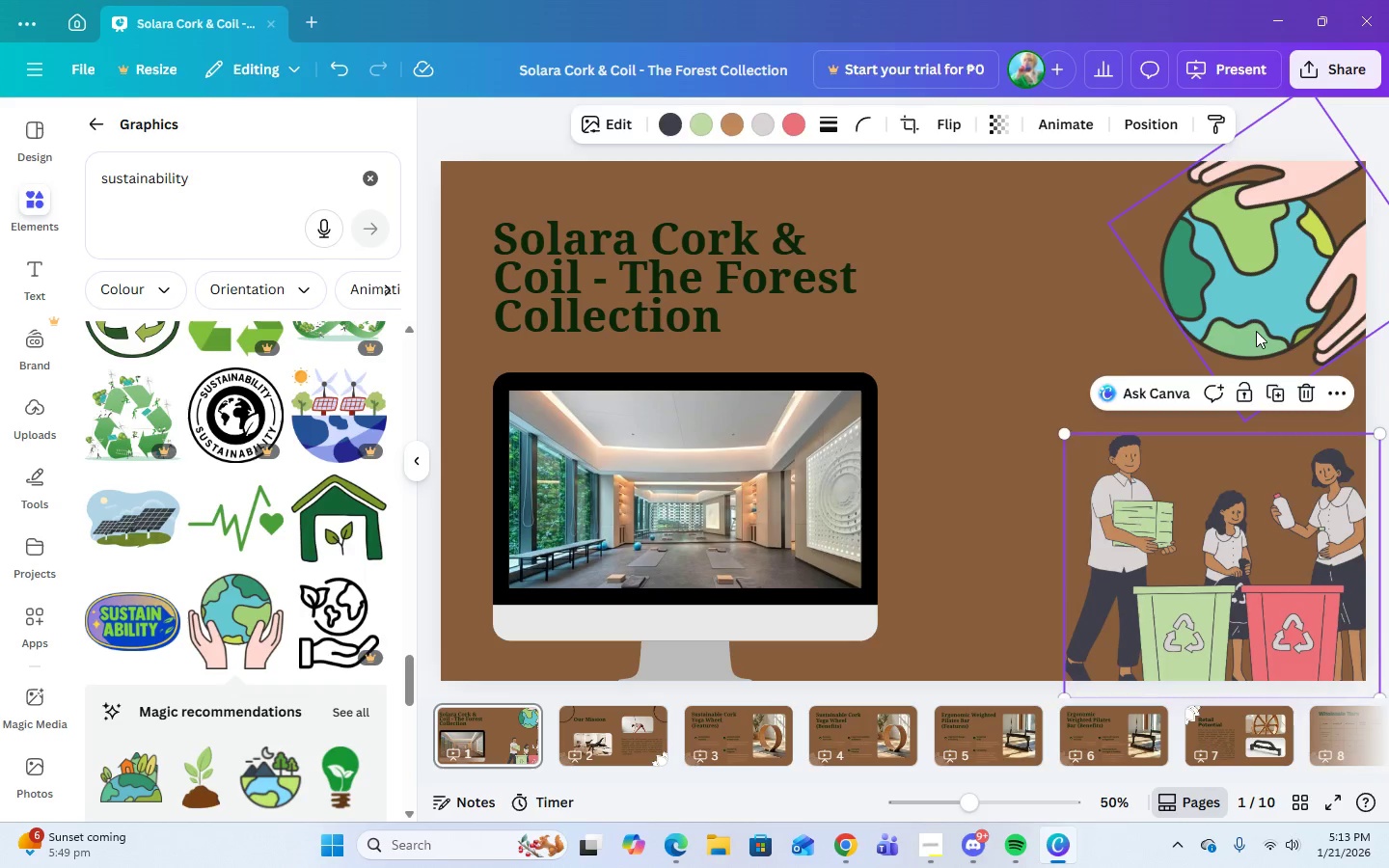 
left_click([1255, 326])
 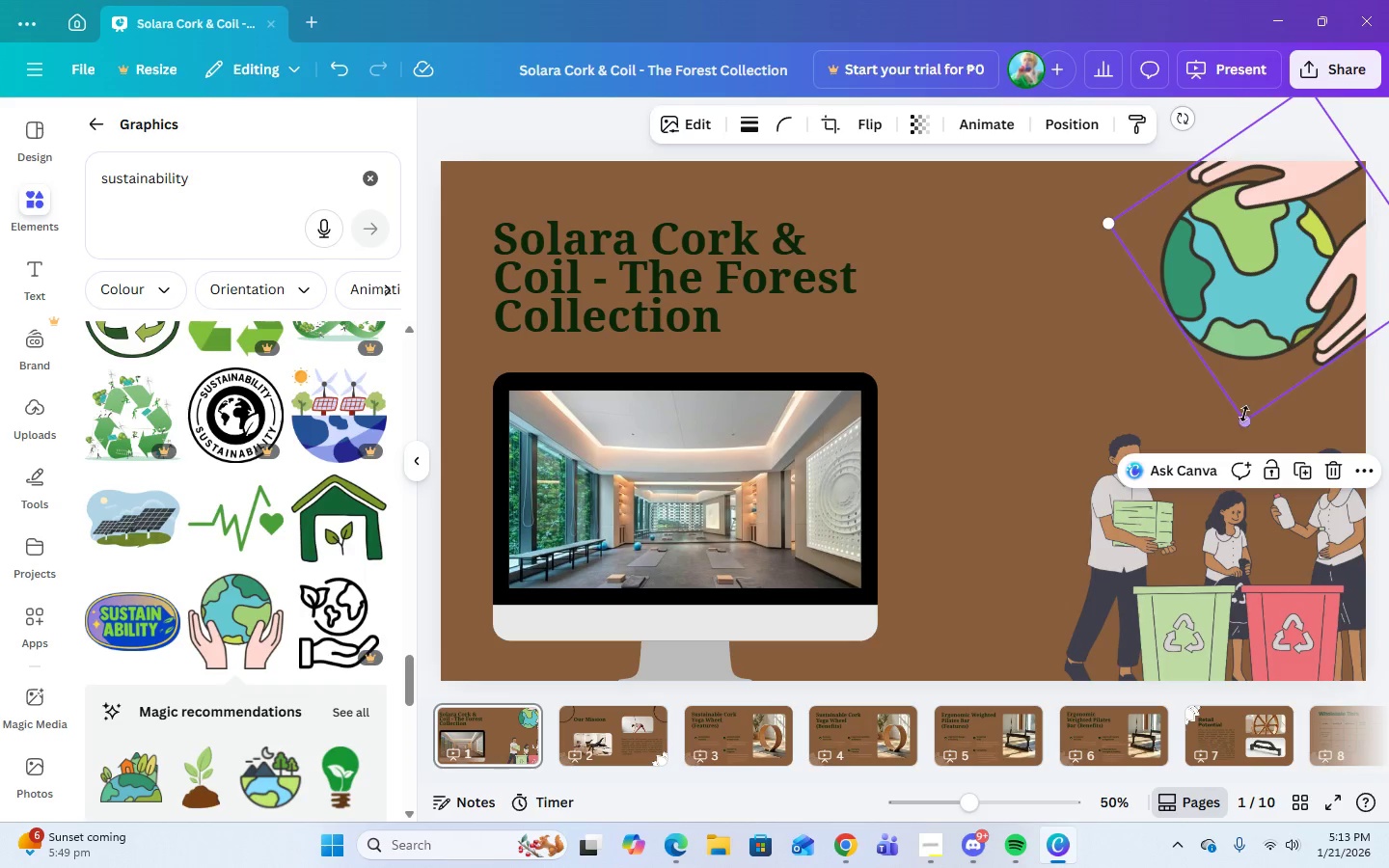 
left_click_drag(start_coordinate=[1244, 415], to_coordinate=[1106, 429])
 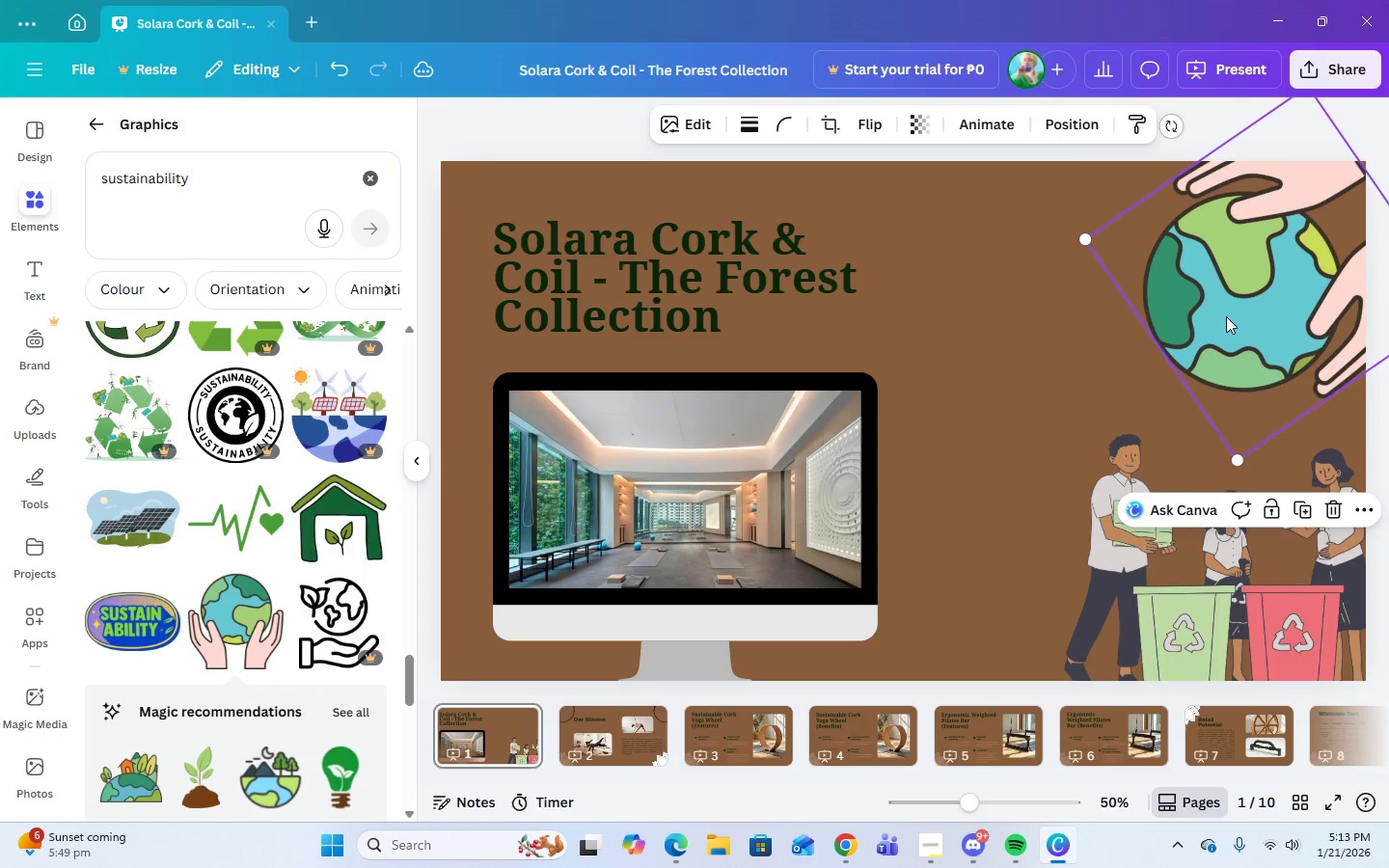 
left_click_drag(start_coordinate=[1226, 315], to_coordinate=[1216, 294])
 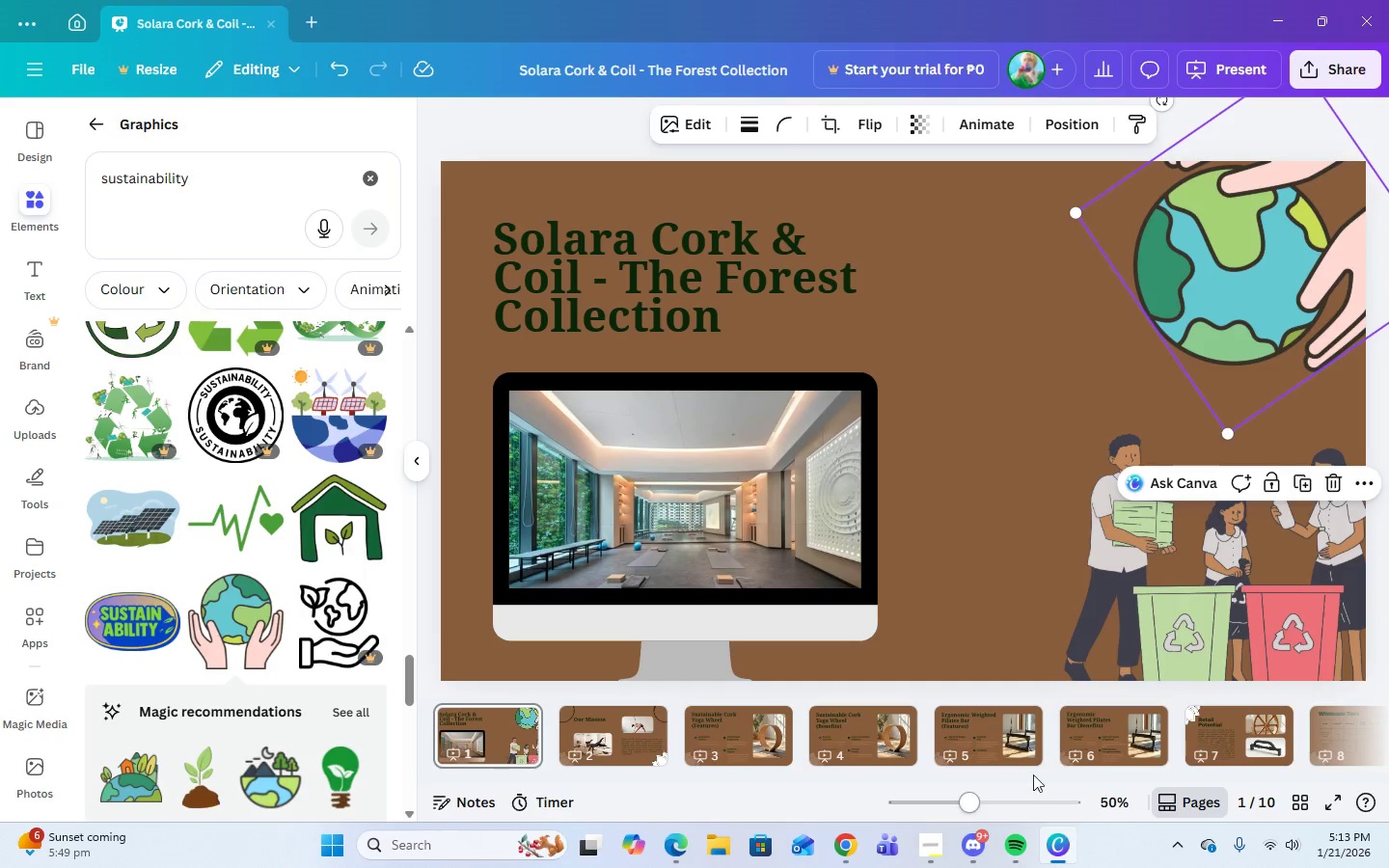 
left_click([1220, 744])
 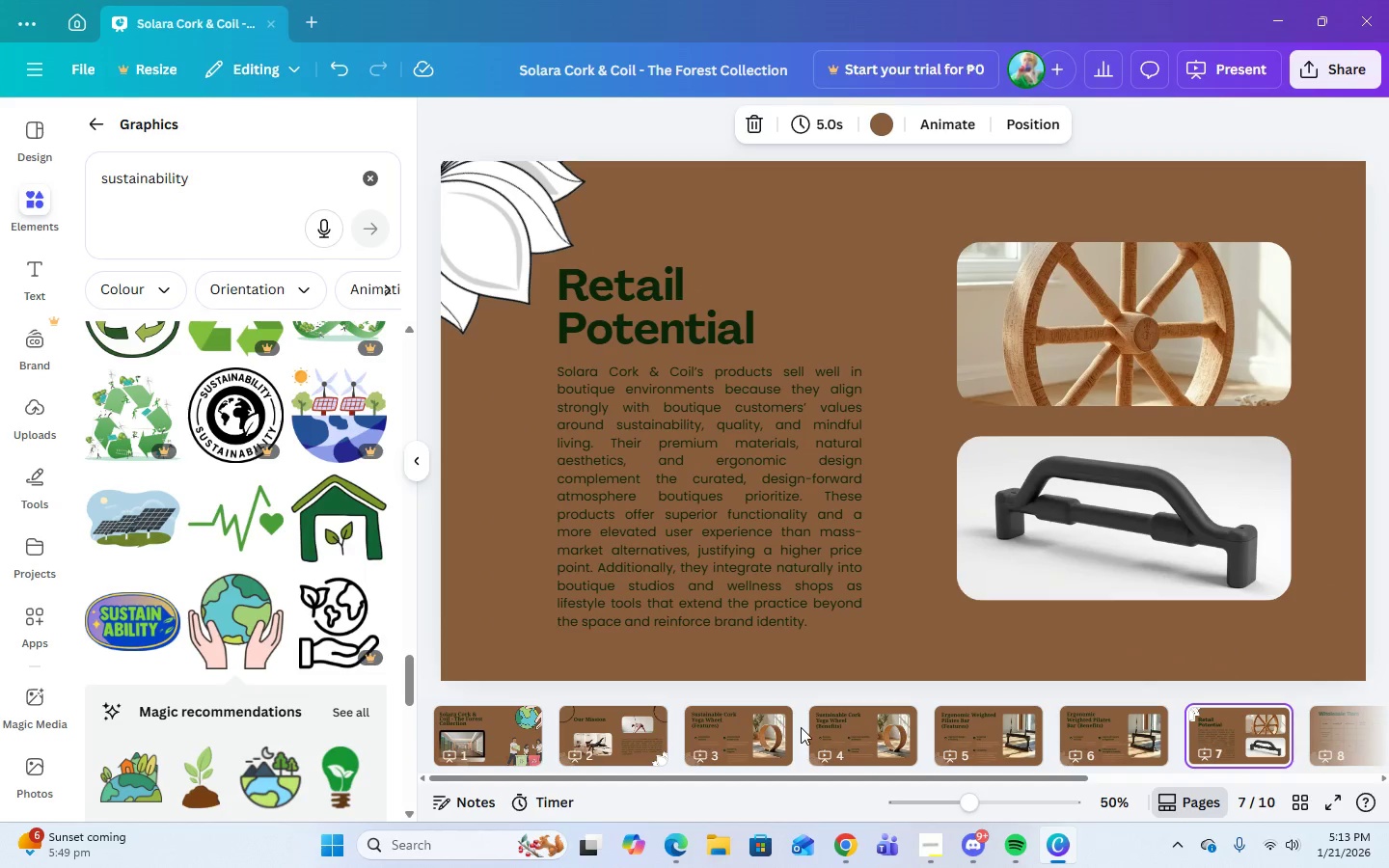 
left_click([781, 730])
 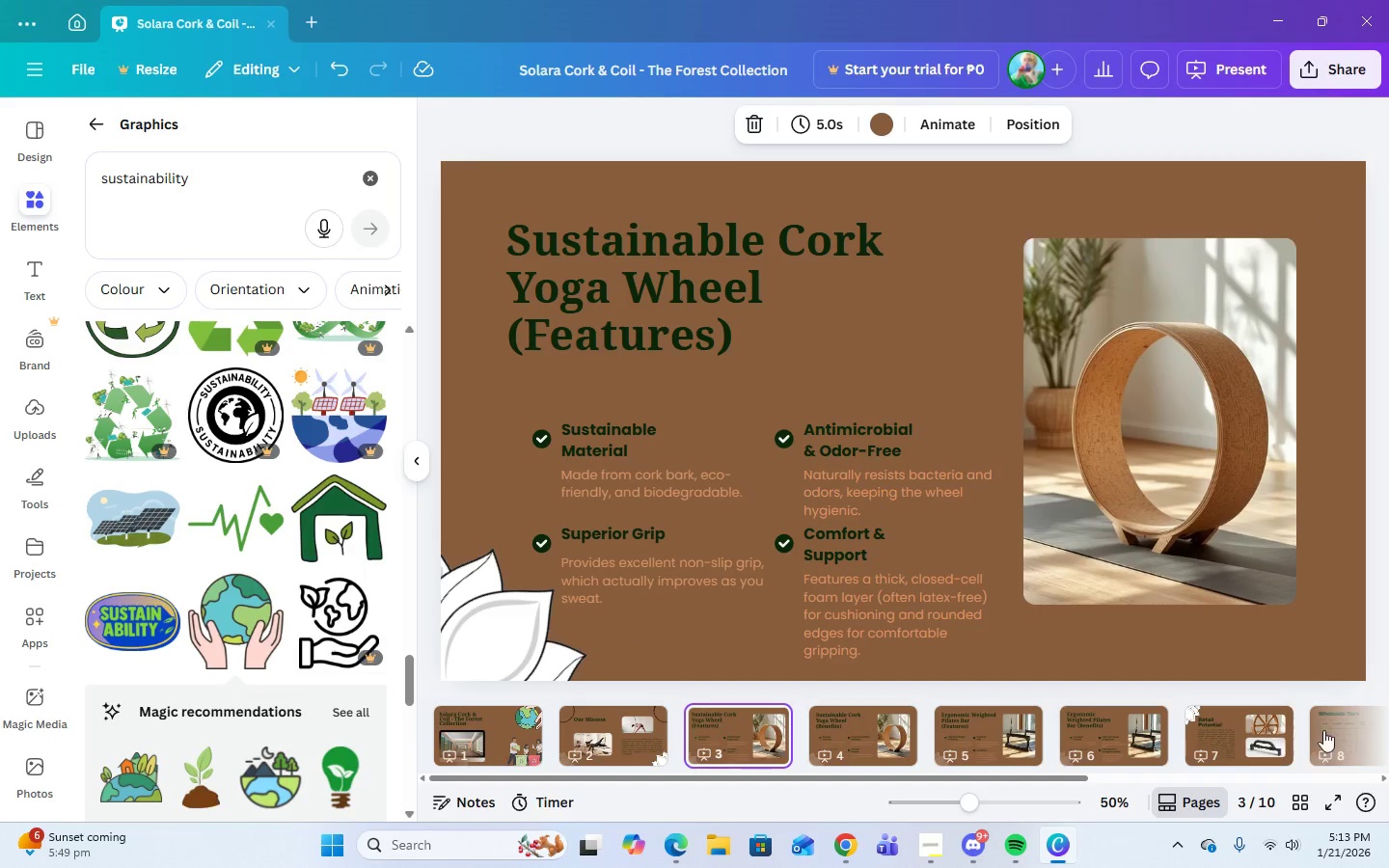 
left_click([1341, 728])
 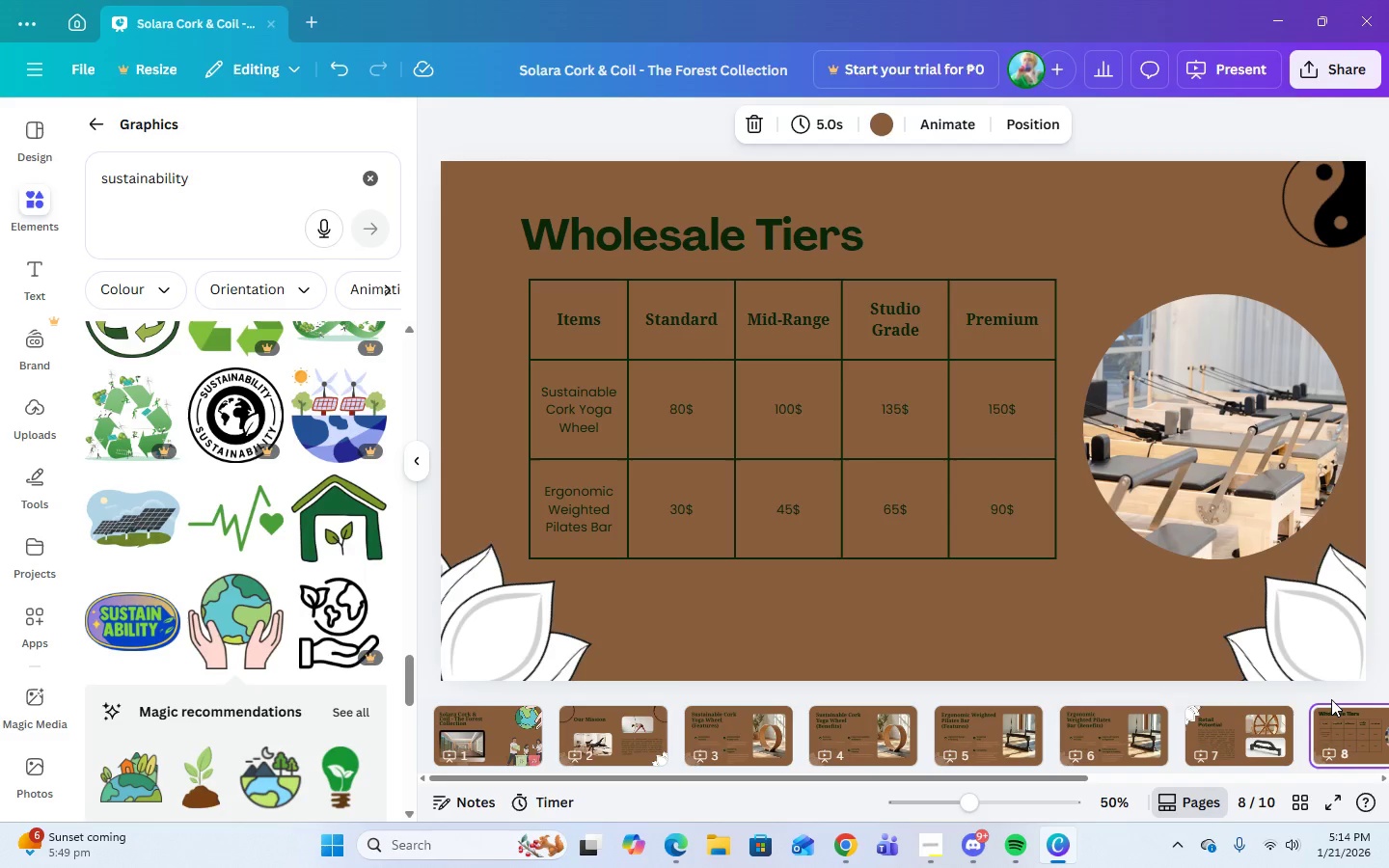 
wait(9.97)
 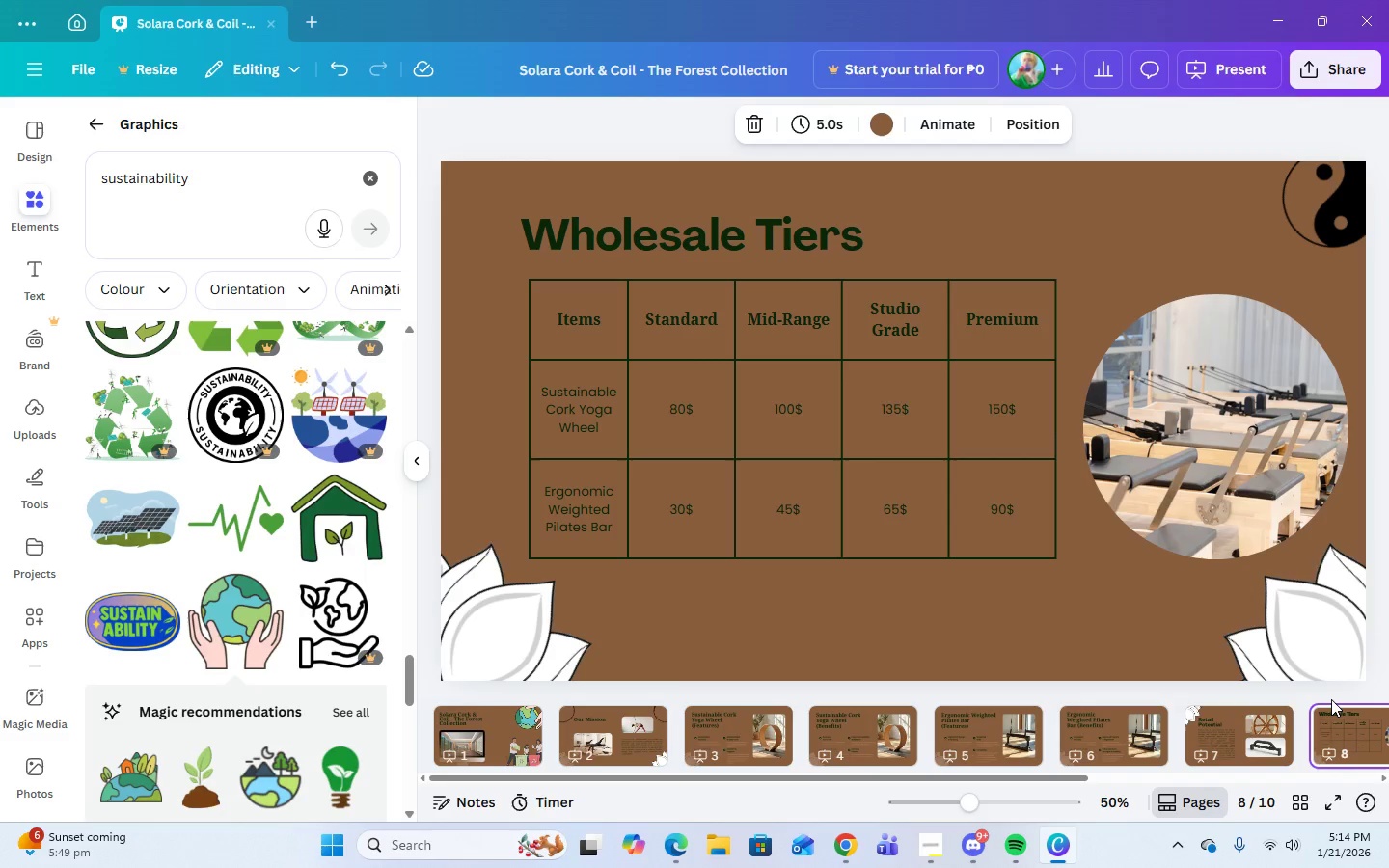 
scroll: coordinate [1302, 732], scroll_direction: down, amount: 3.0
 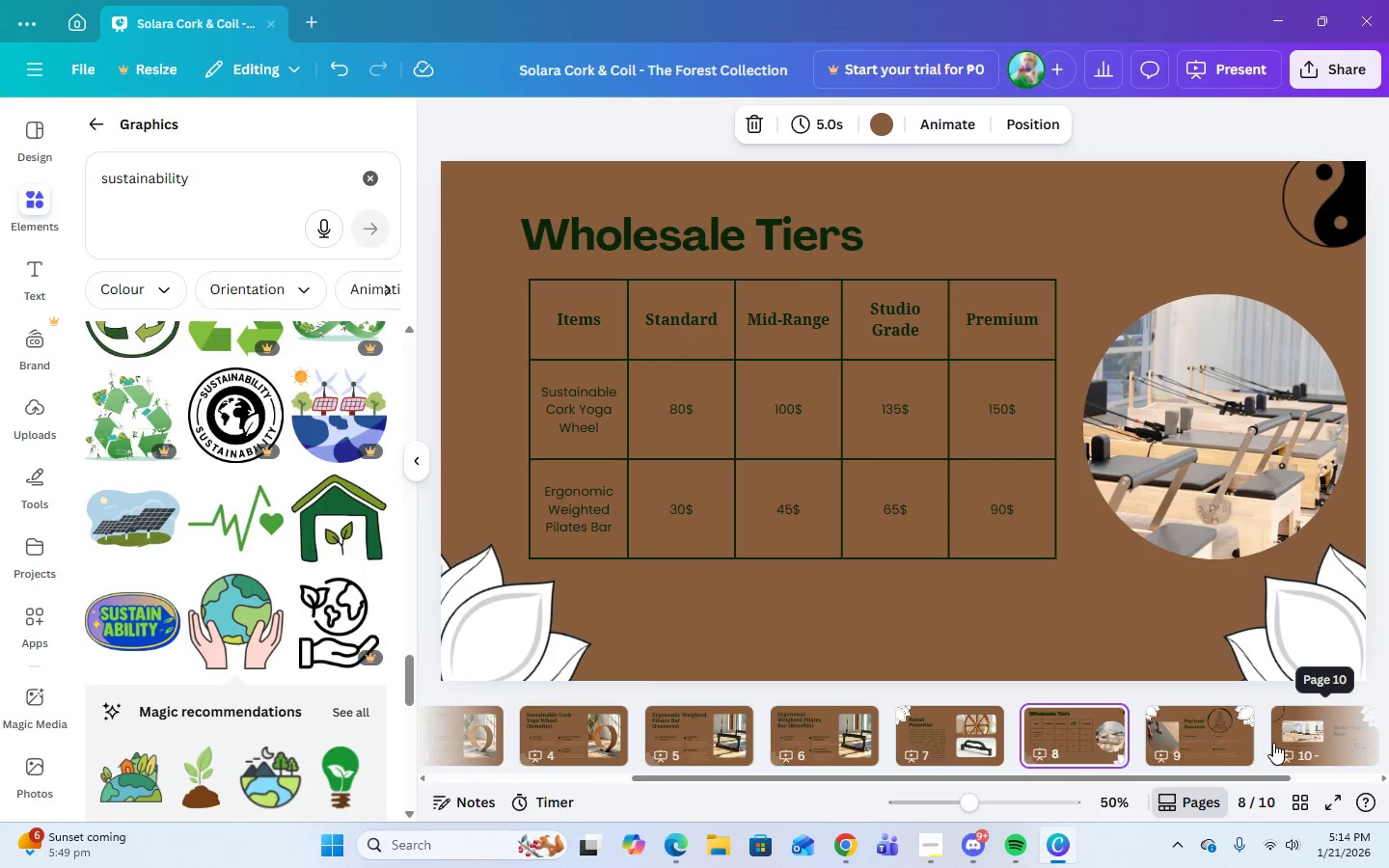 
scroll: coordinate [1273, 743], scroll_direction: up, amount: 3.0
 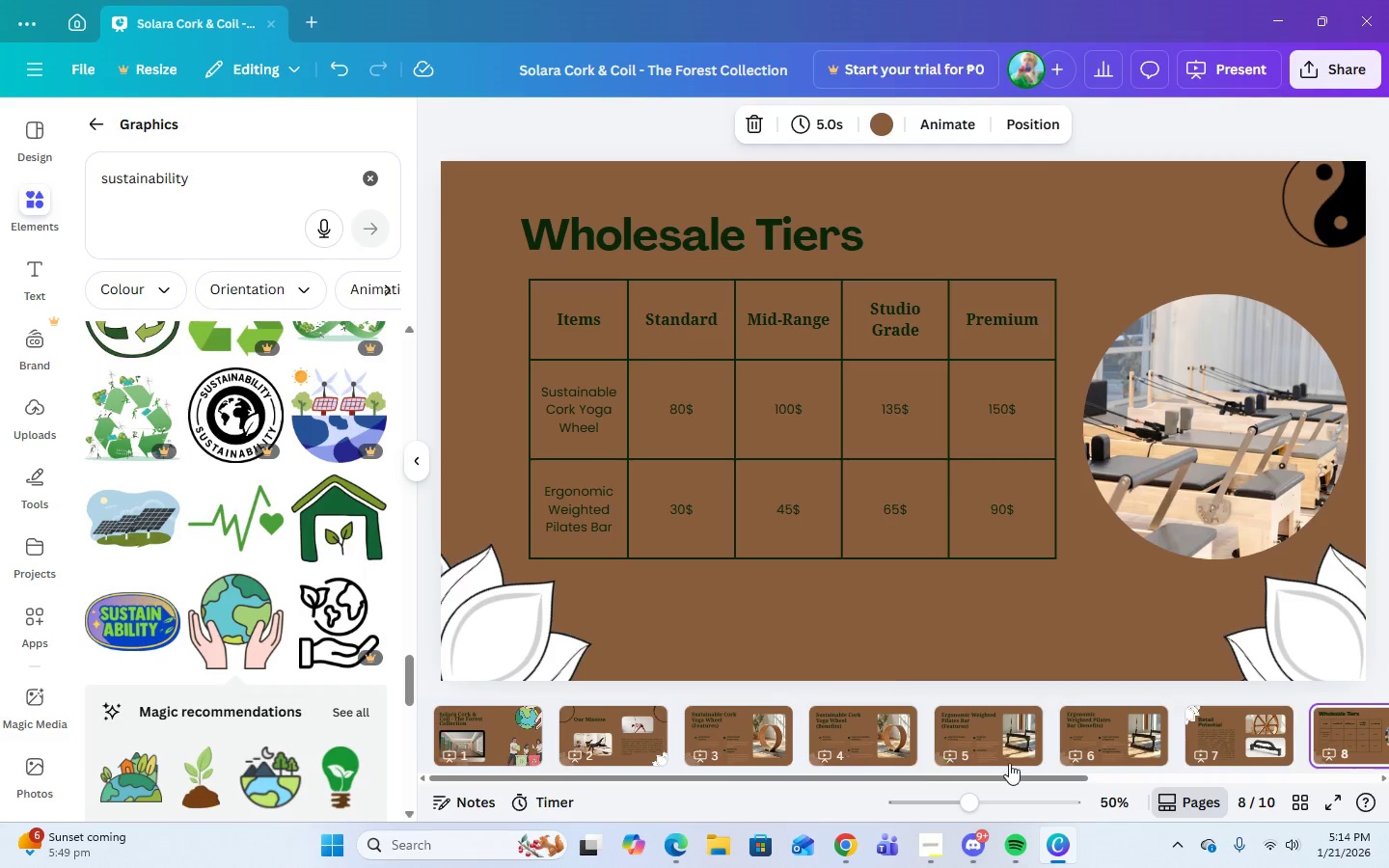 
scroll: coordinate [1189, 737], scroll_direction: down, amount: 2.0
 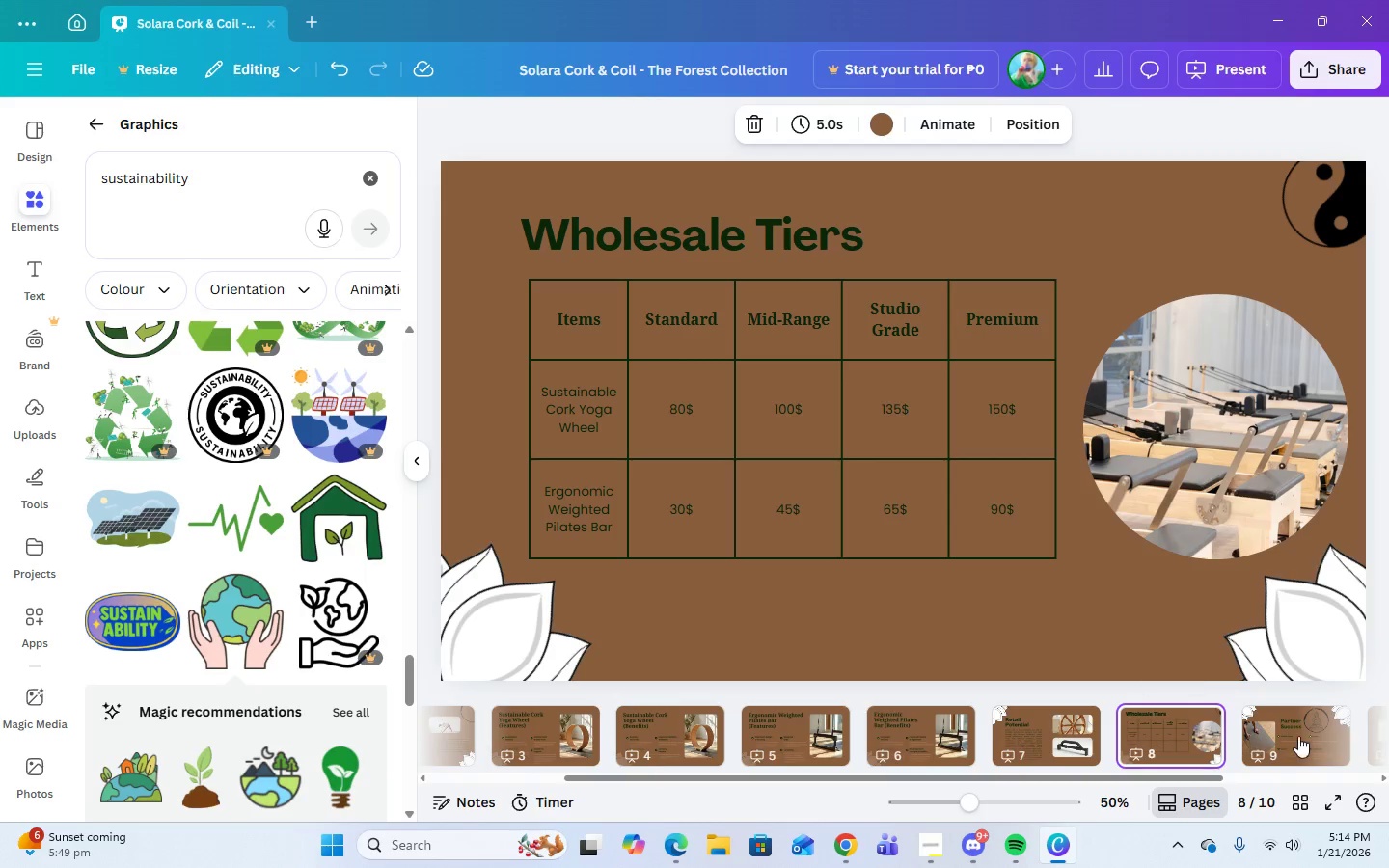 
left_click([1303, 733])
 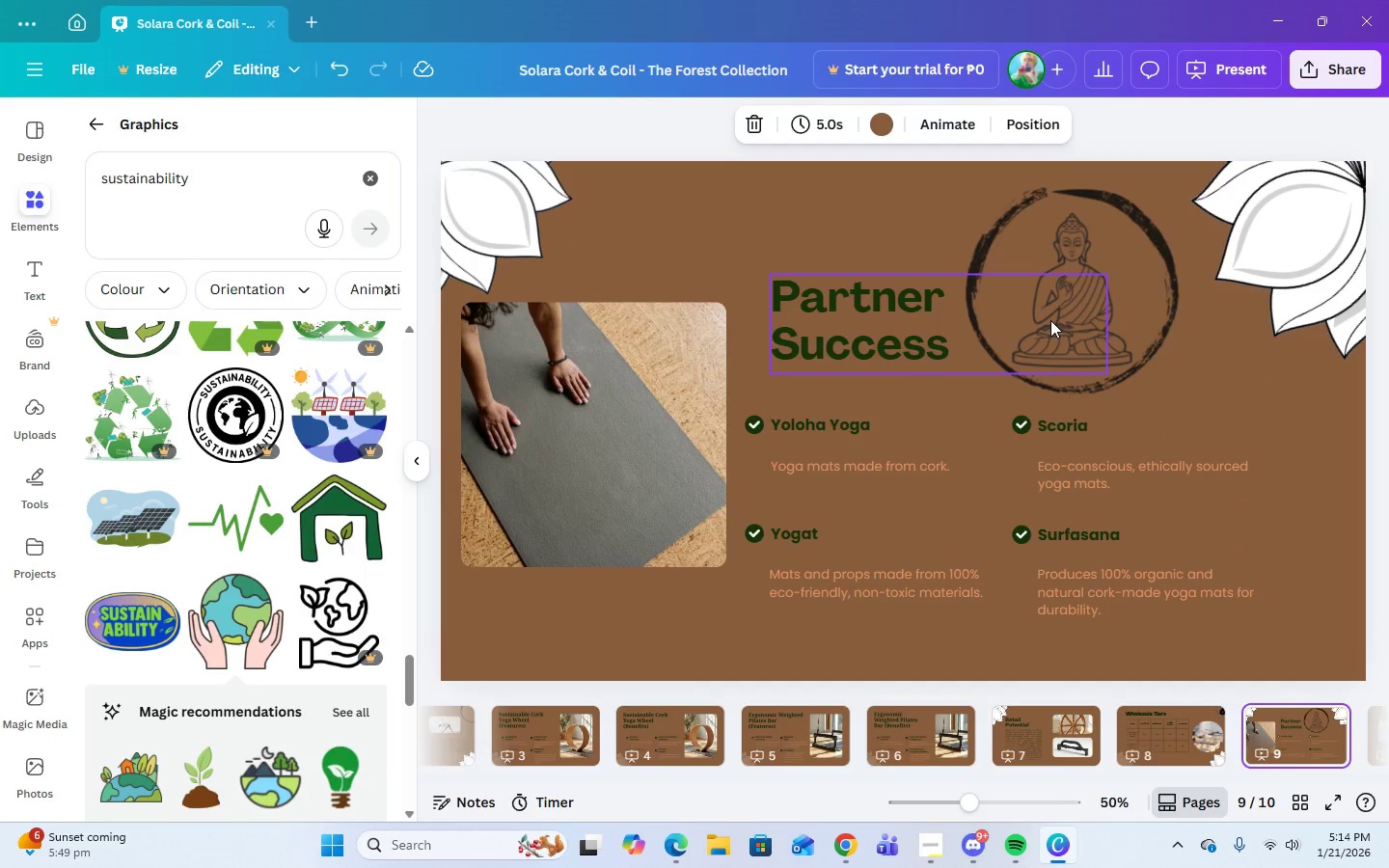 
left_click([1133, 316])
 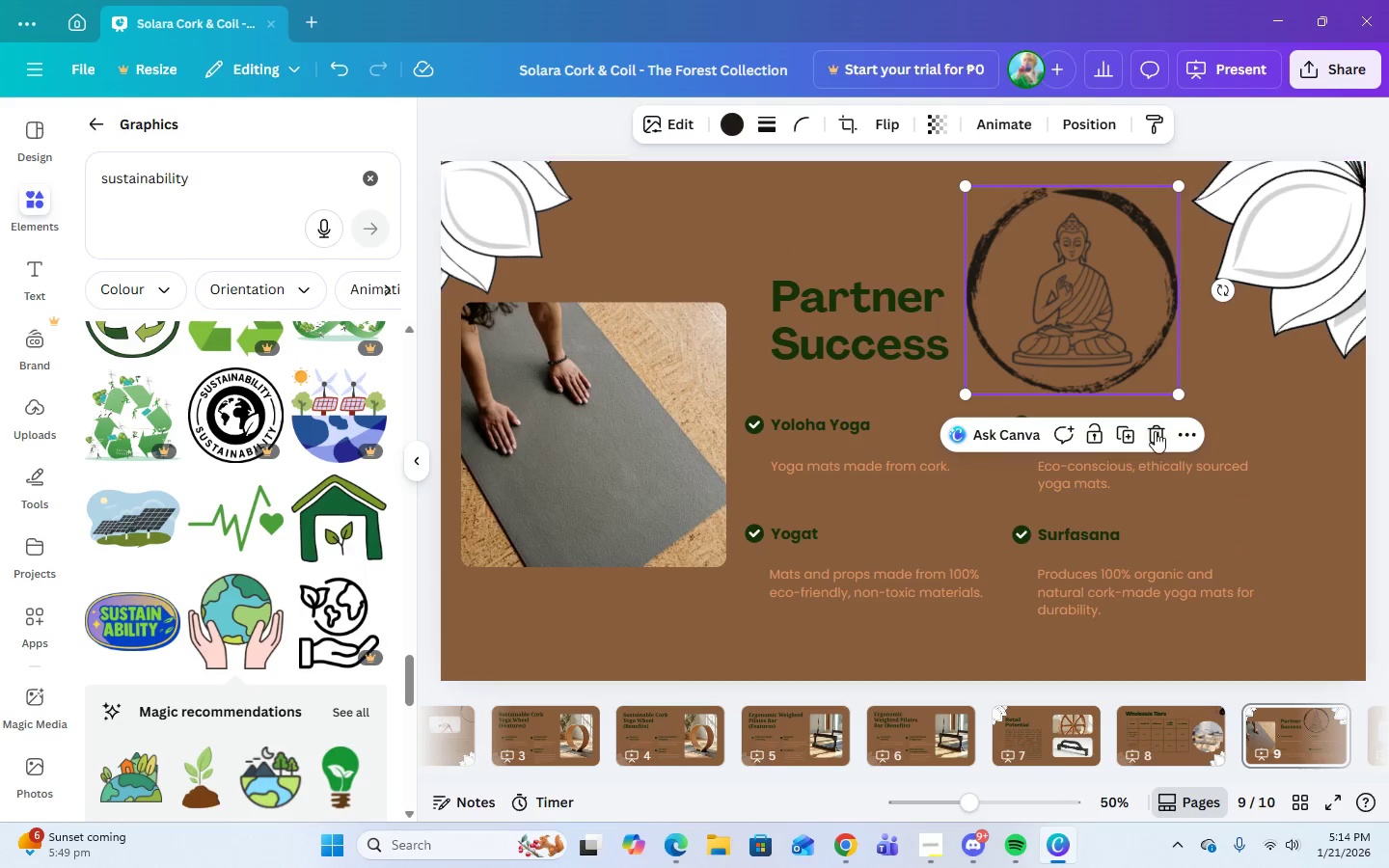 
left_click([1155, 432])
 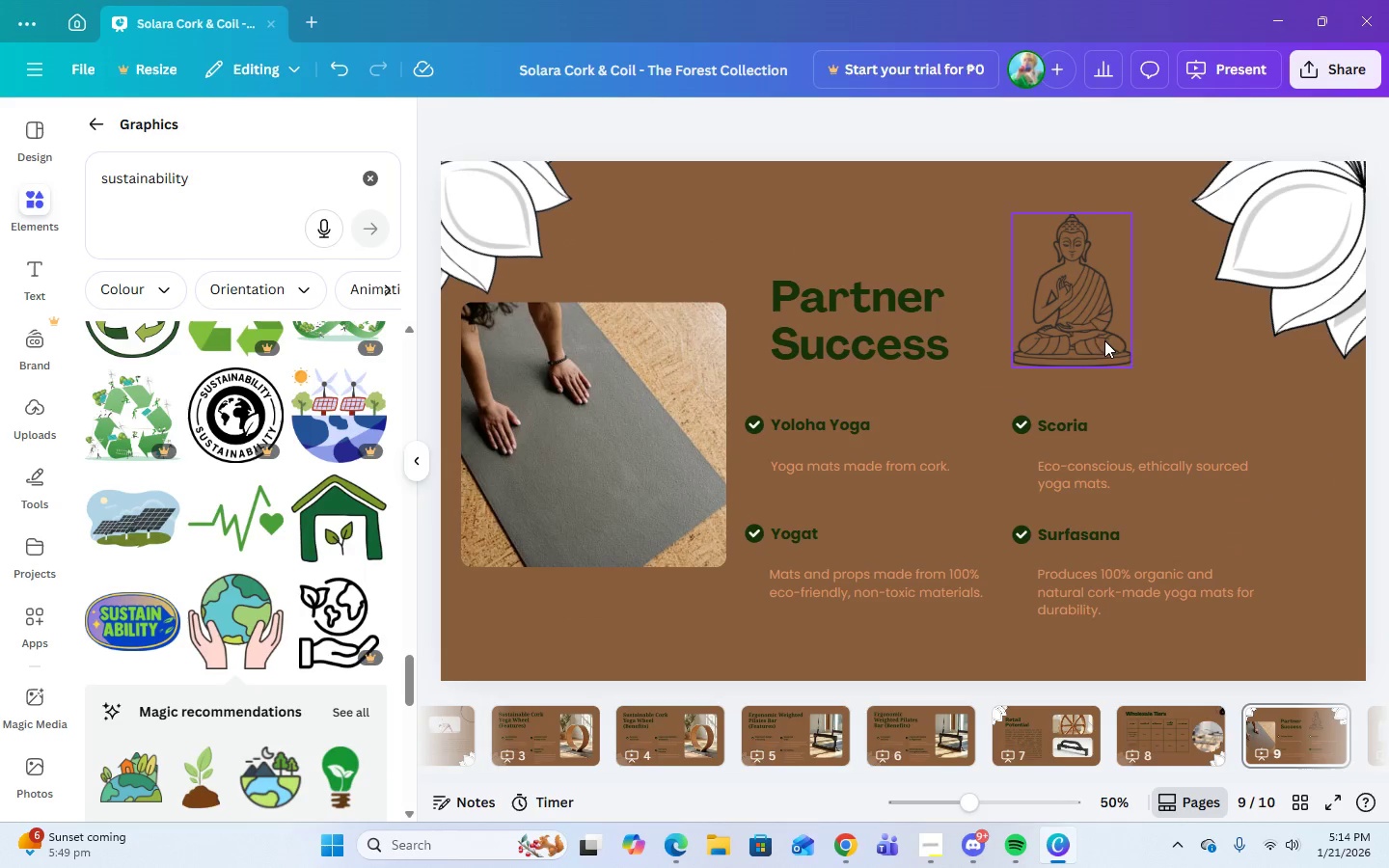 
left_click([1098, 336])
 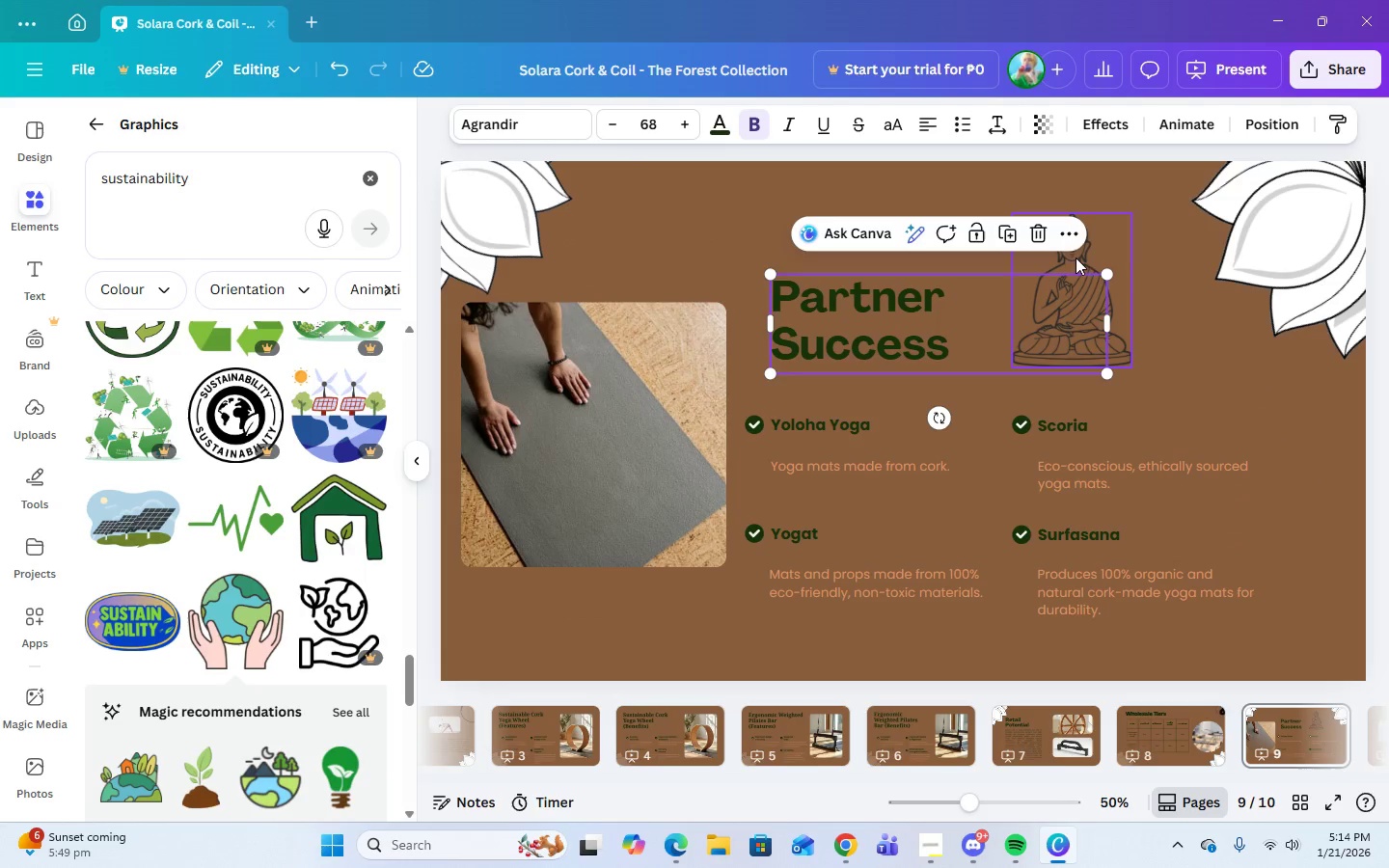 
left_click([1075, 251])
 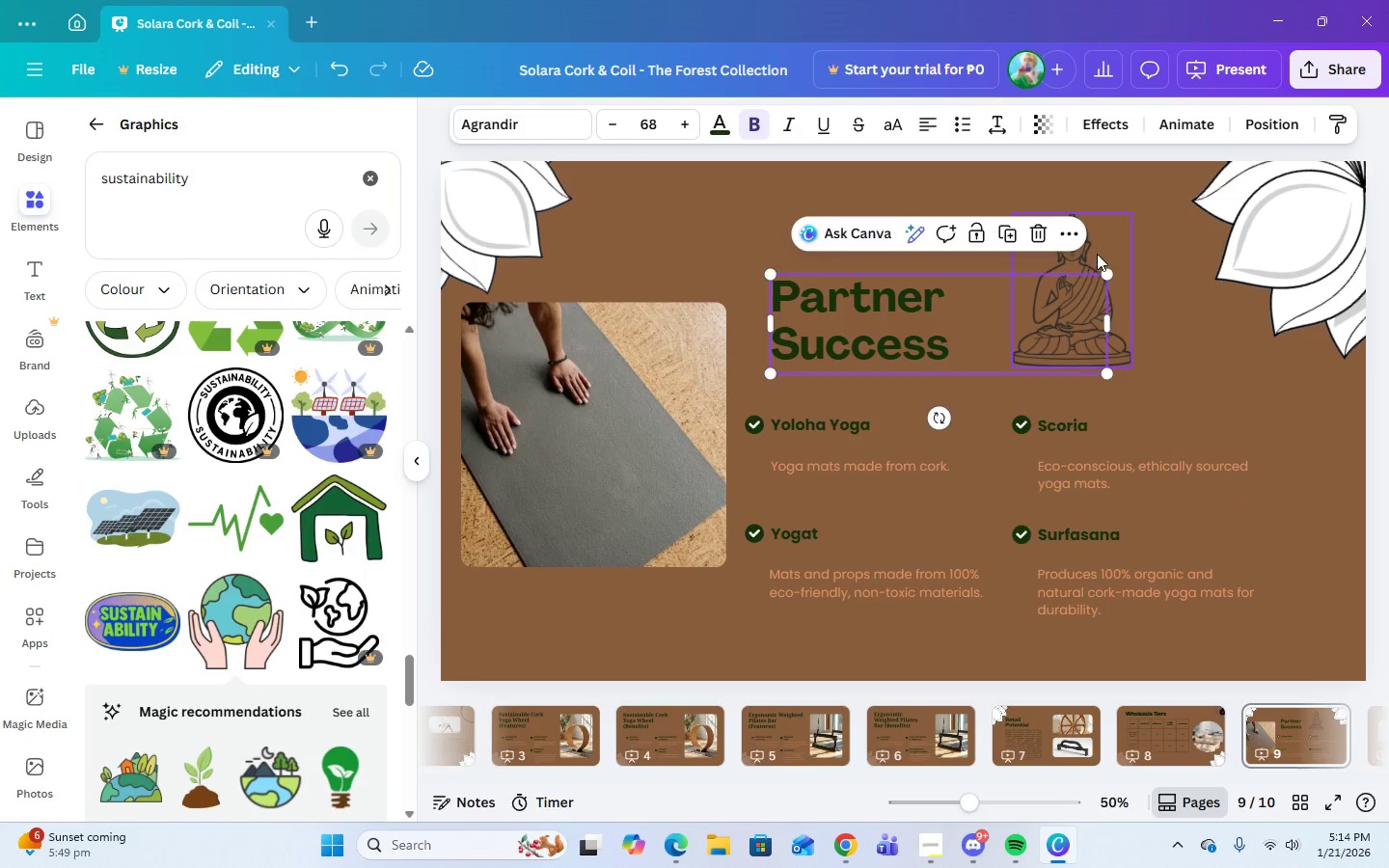 
left_click([1097, 254])
 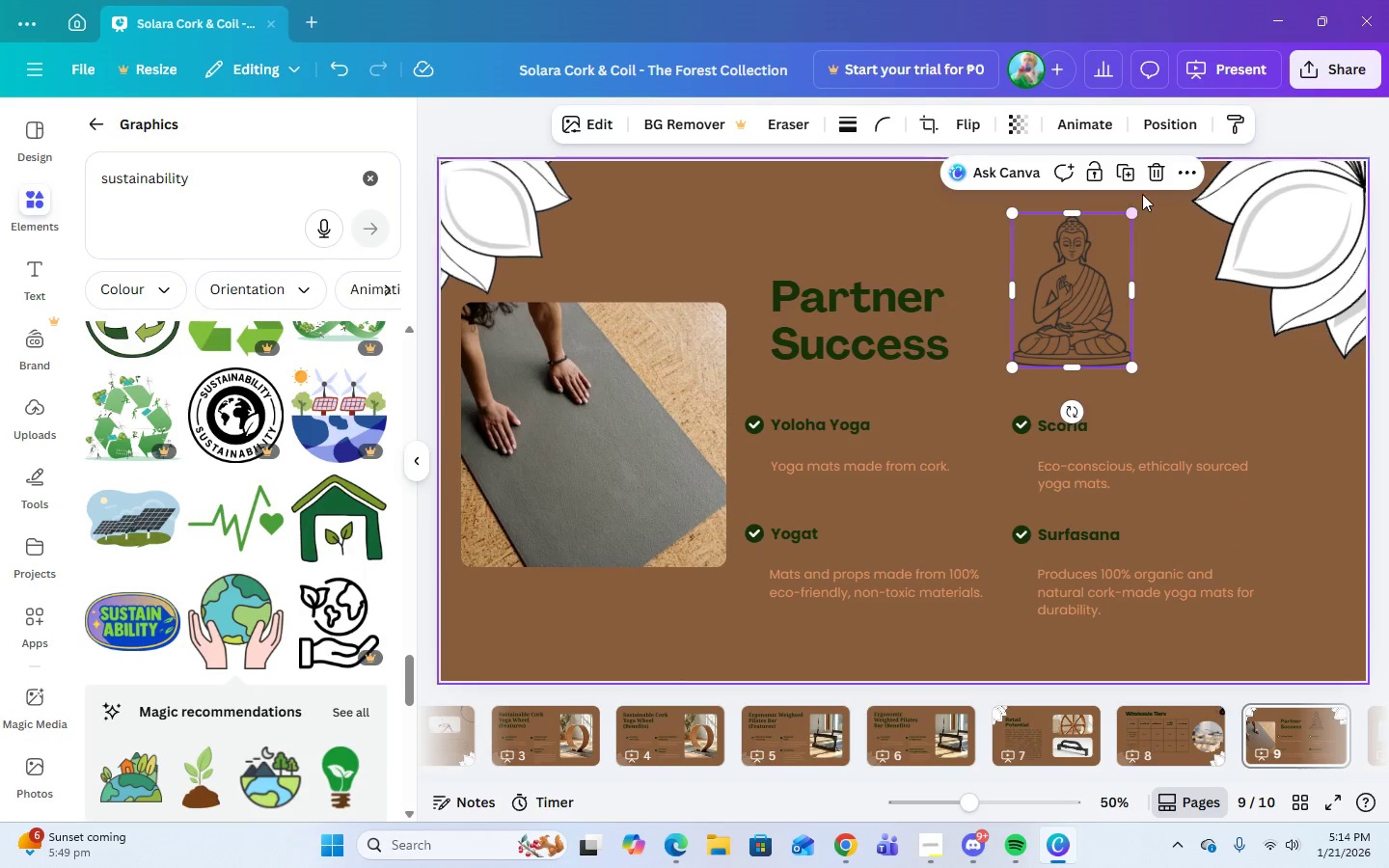 
left_click([1151, 172])
 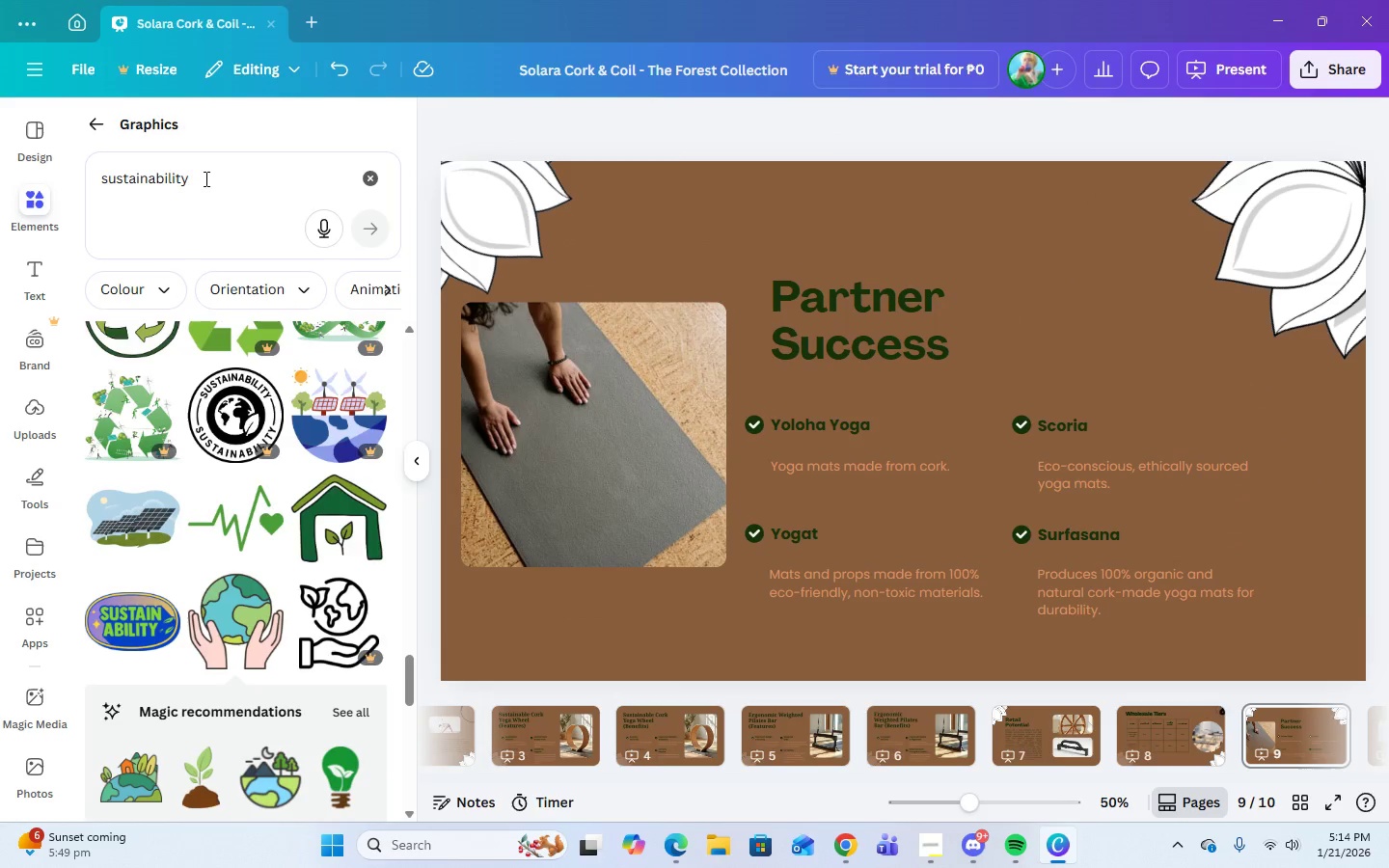 
left_click_drag(start_coordinate=[213, 180], to_coordinate=[95, 178])
 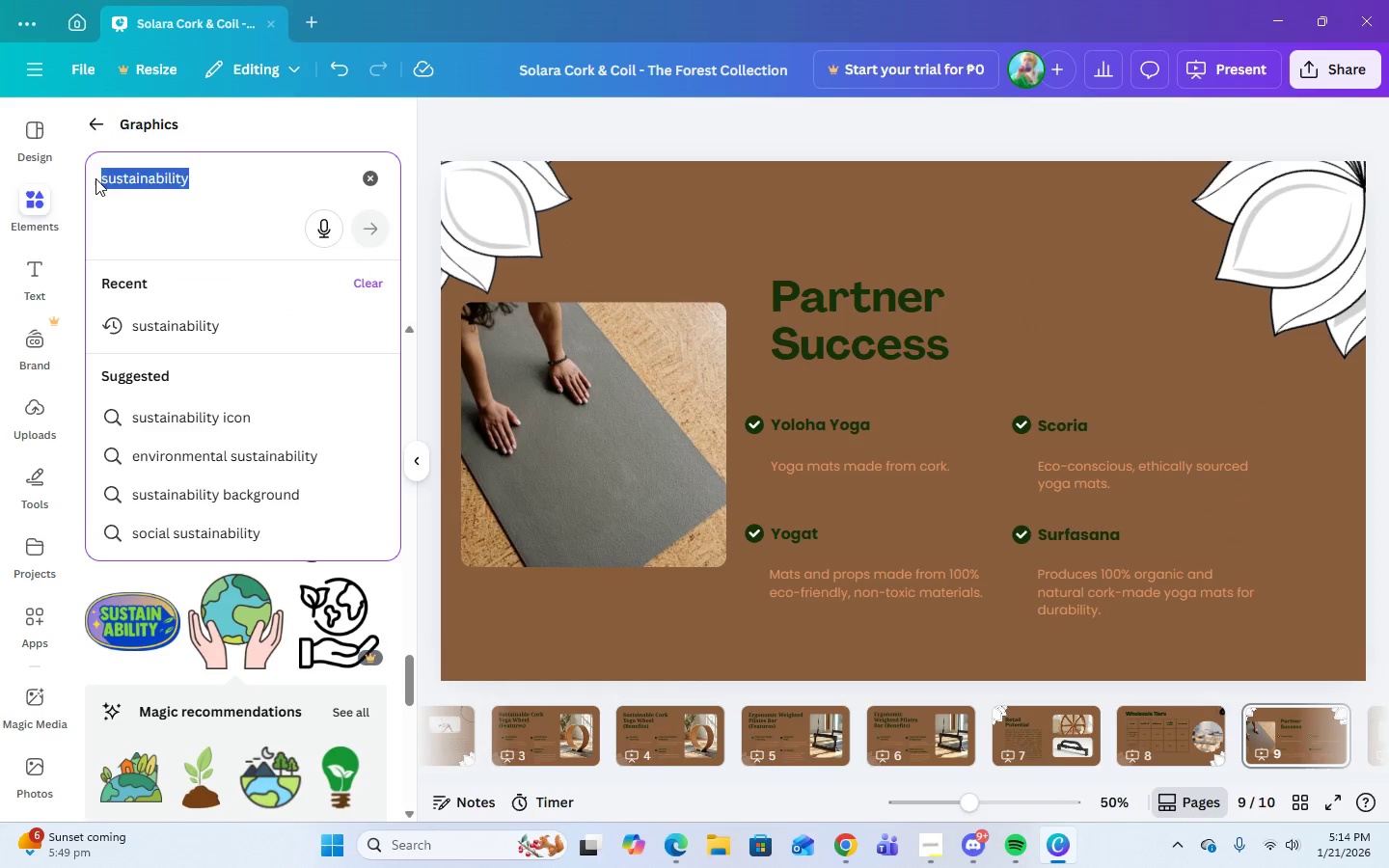 
type(yoga)
 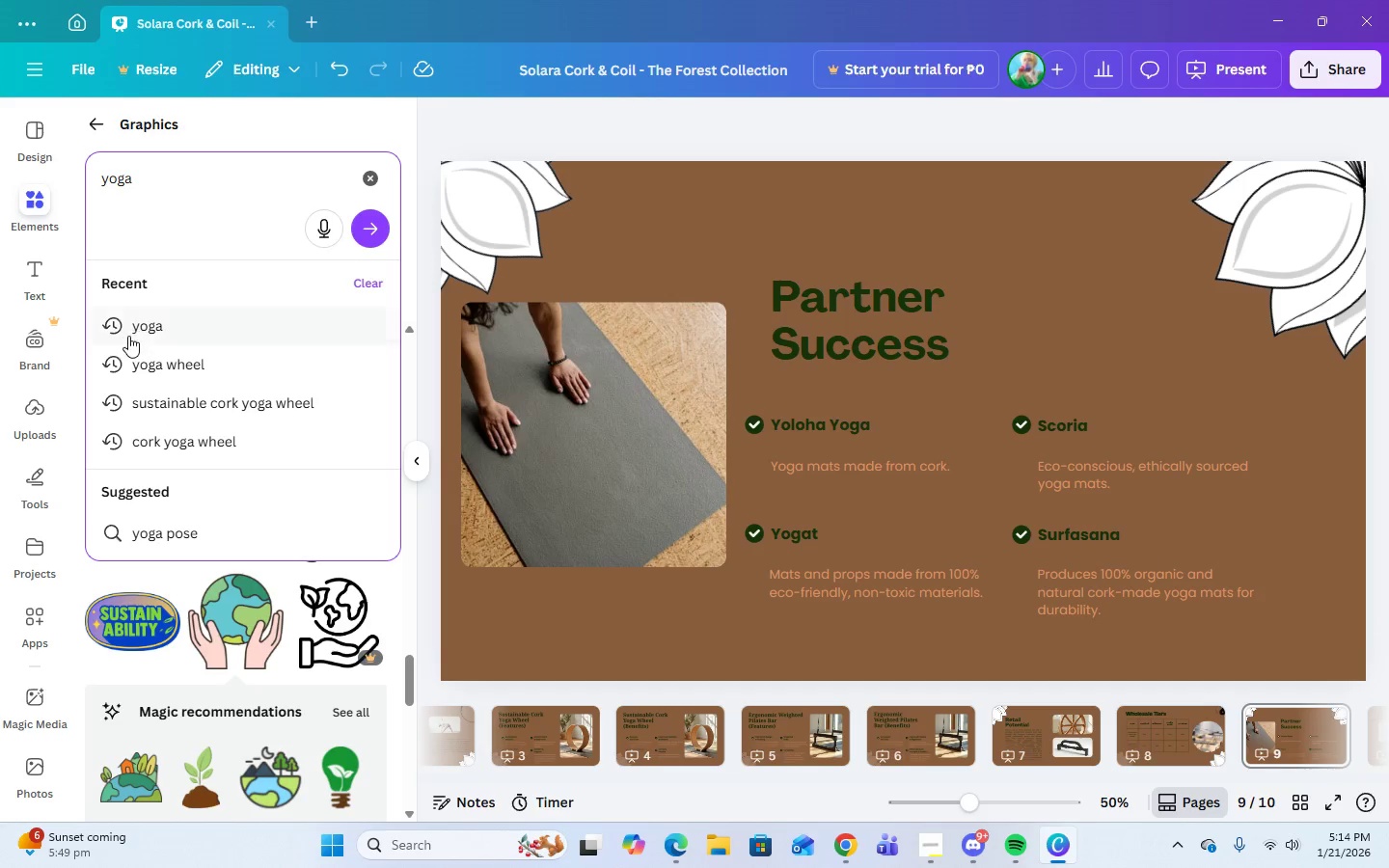 
left_click([128, 338])
 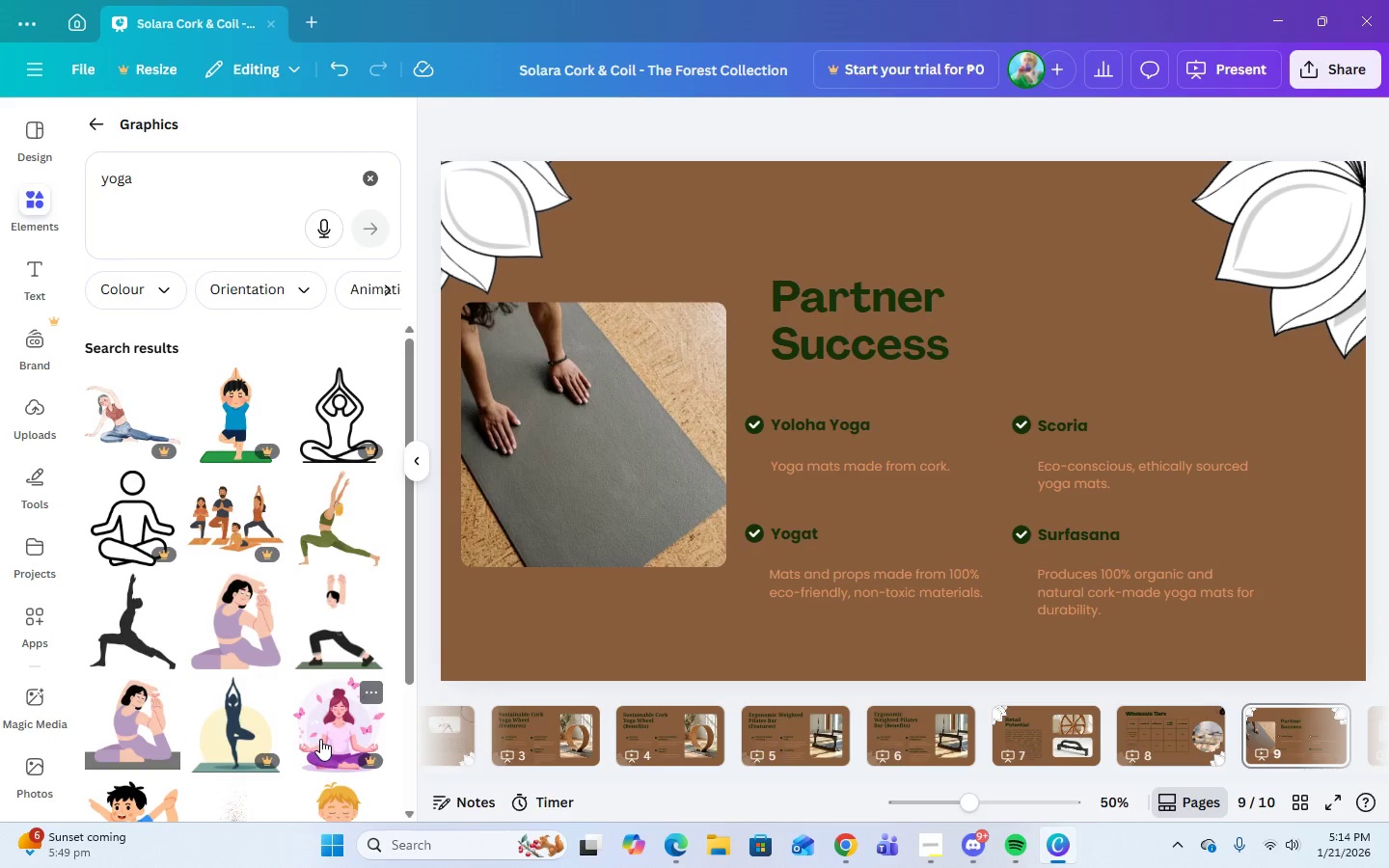 
left_click([140, 726])
 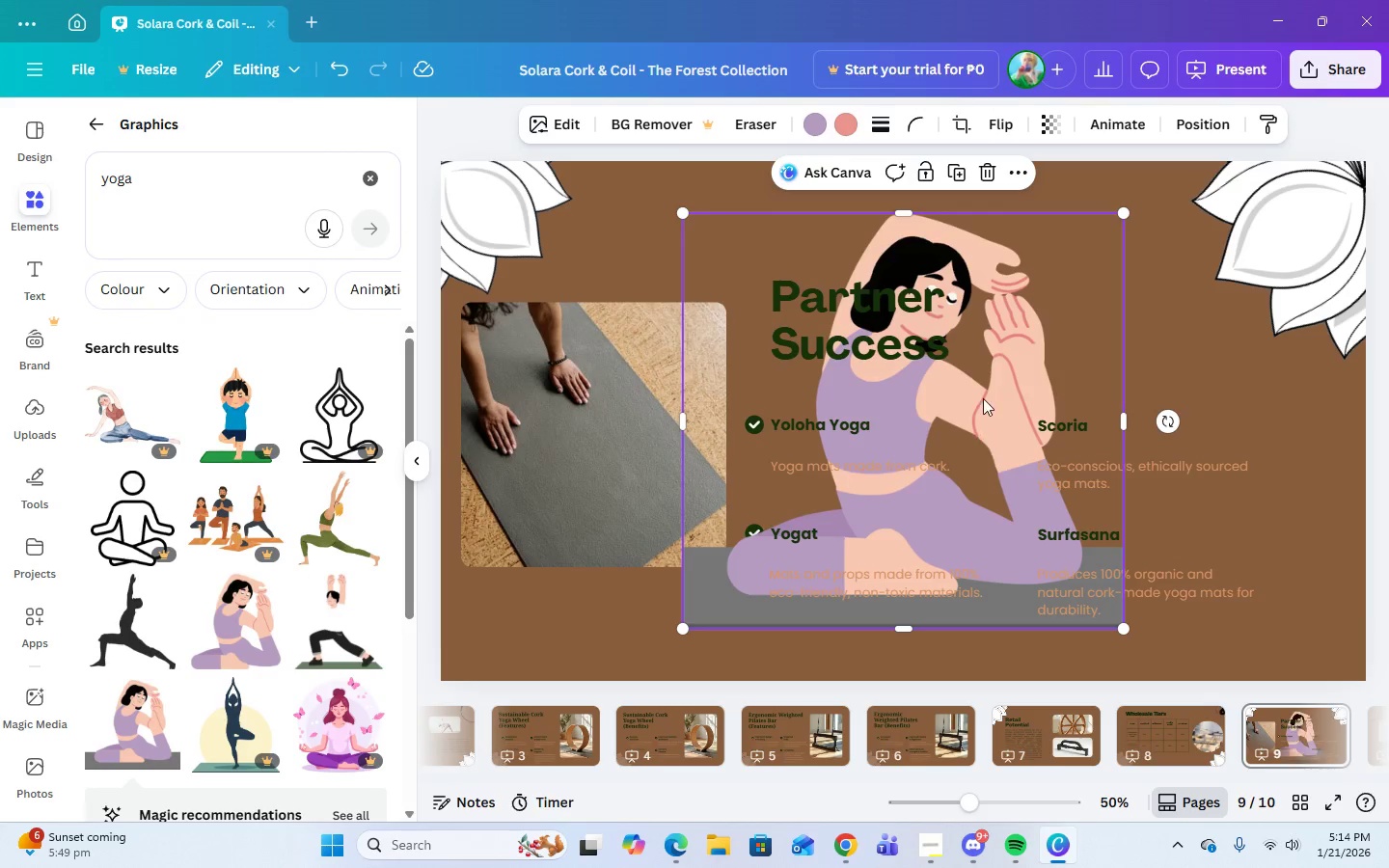 
left_click_drag(start_coordinate=[978, 393], to_coordinate=[1143, 199])
 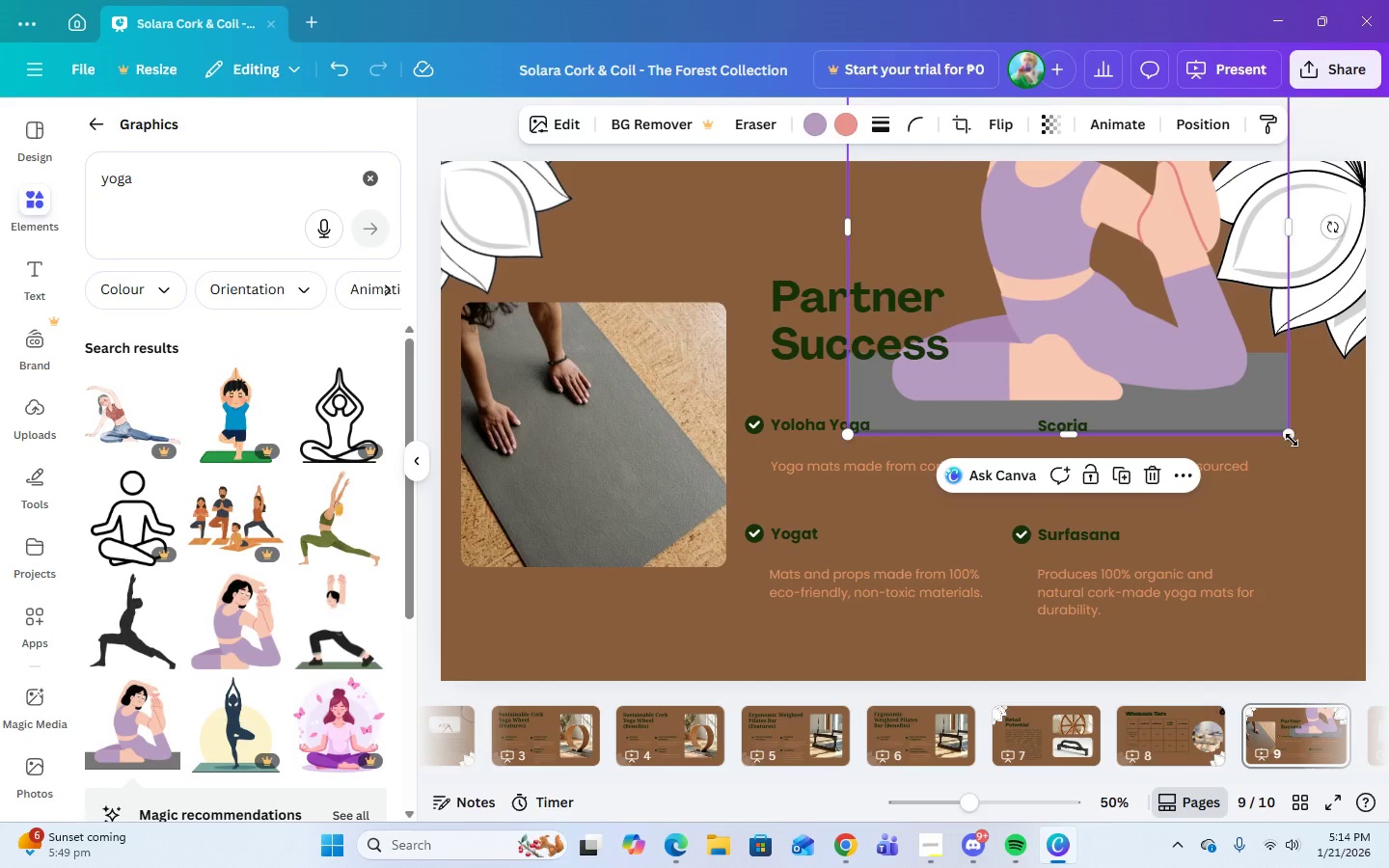 
left_click_drag(start_coordinate=[1291, 438], to_coordinate=[1093, 316])
 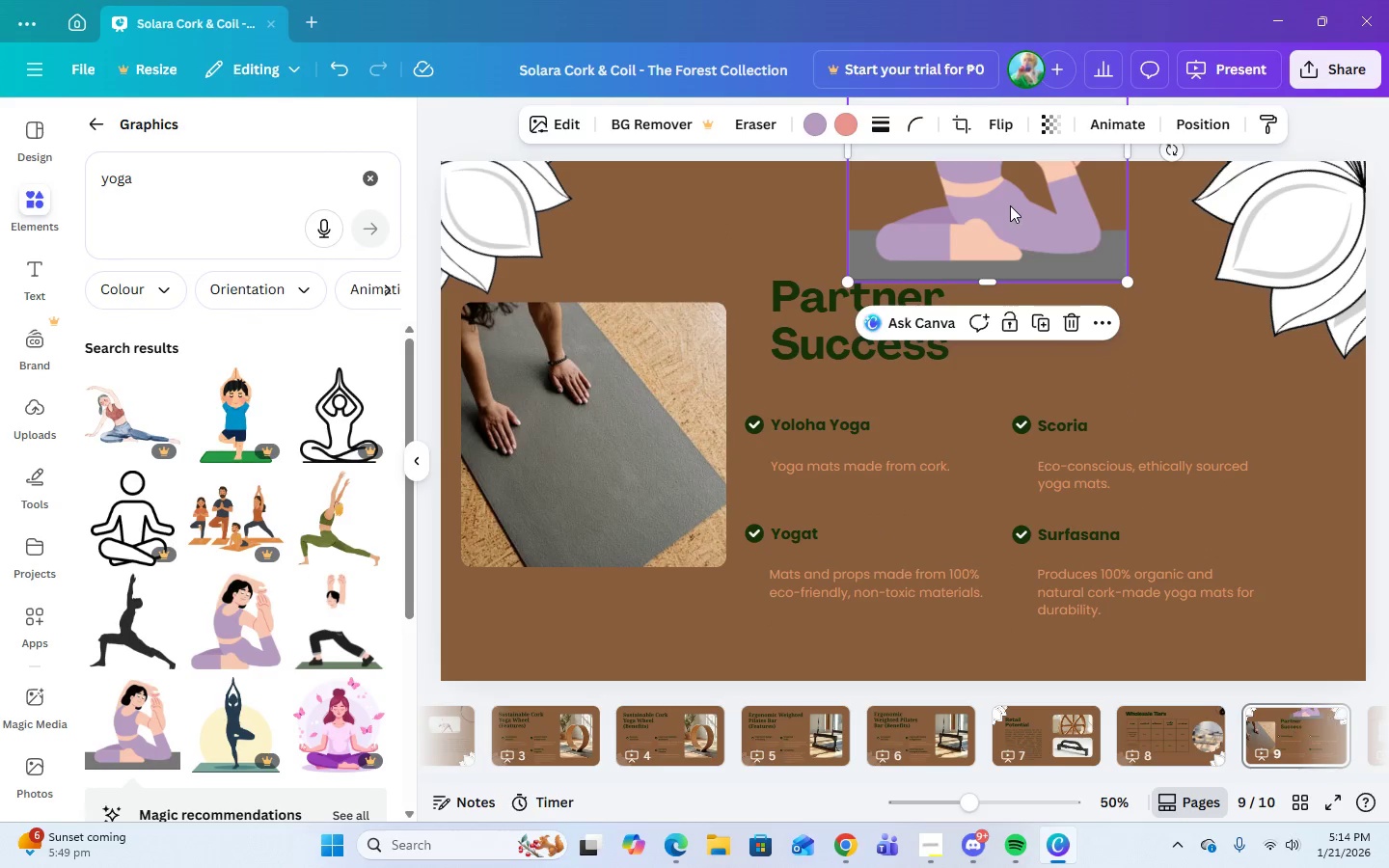 
left_click_drag(start_coordinate=[1010, 205], to_coordinate=[1133, 316])
 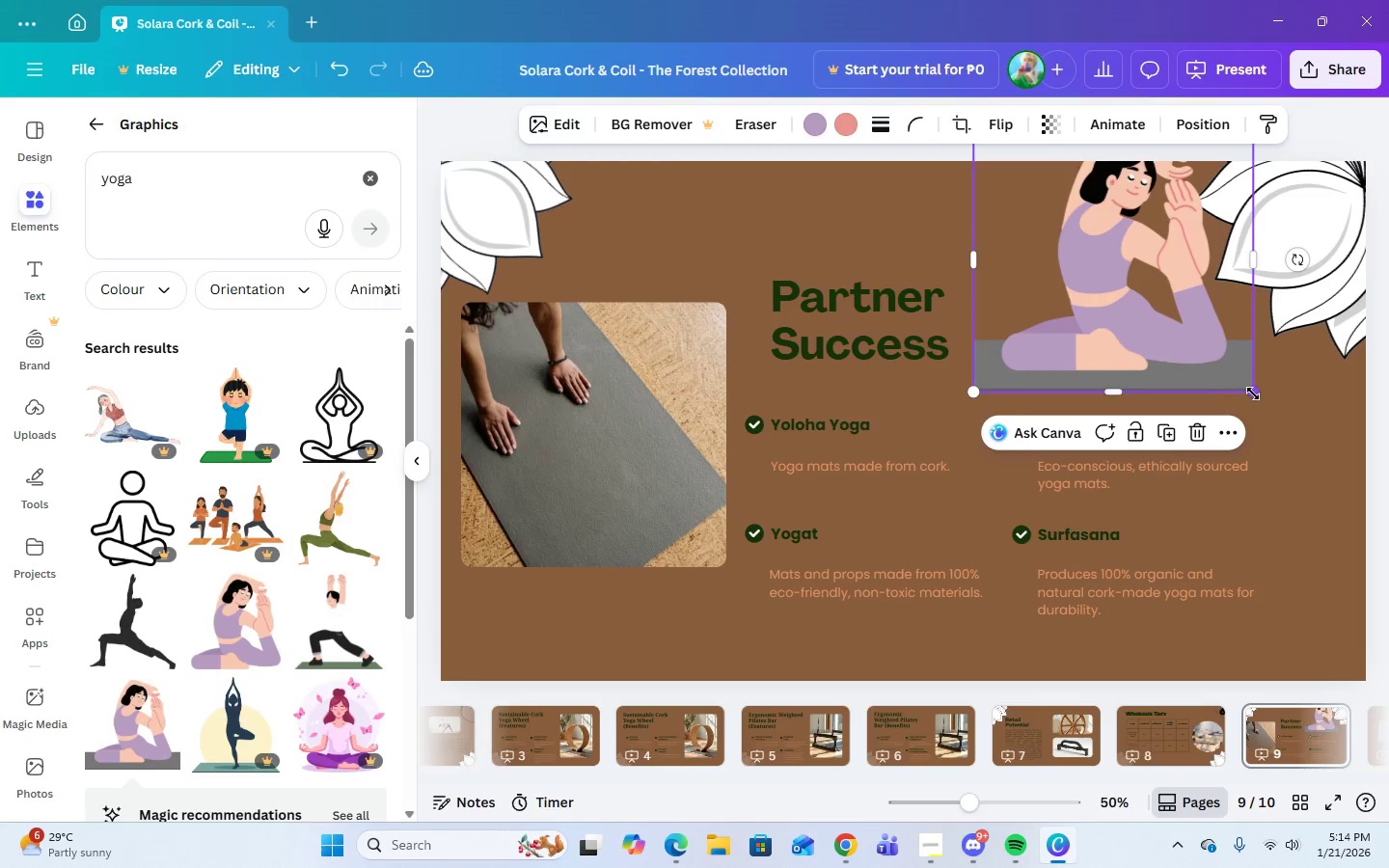 
left_click_drag(start_coordinate=[1253, 393], to_coordinate=[1152, 339])
 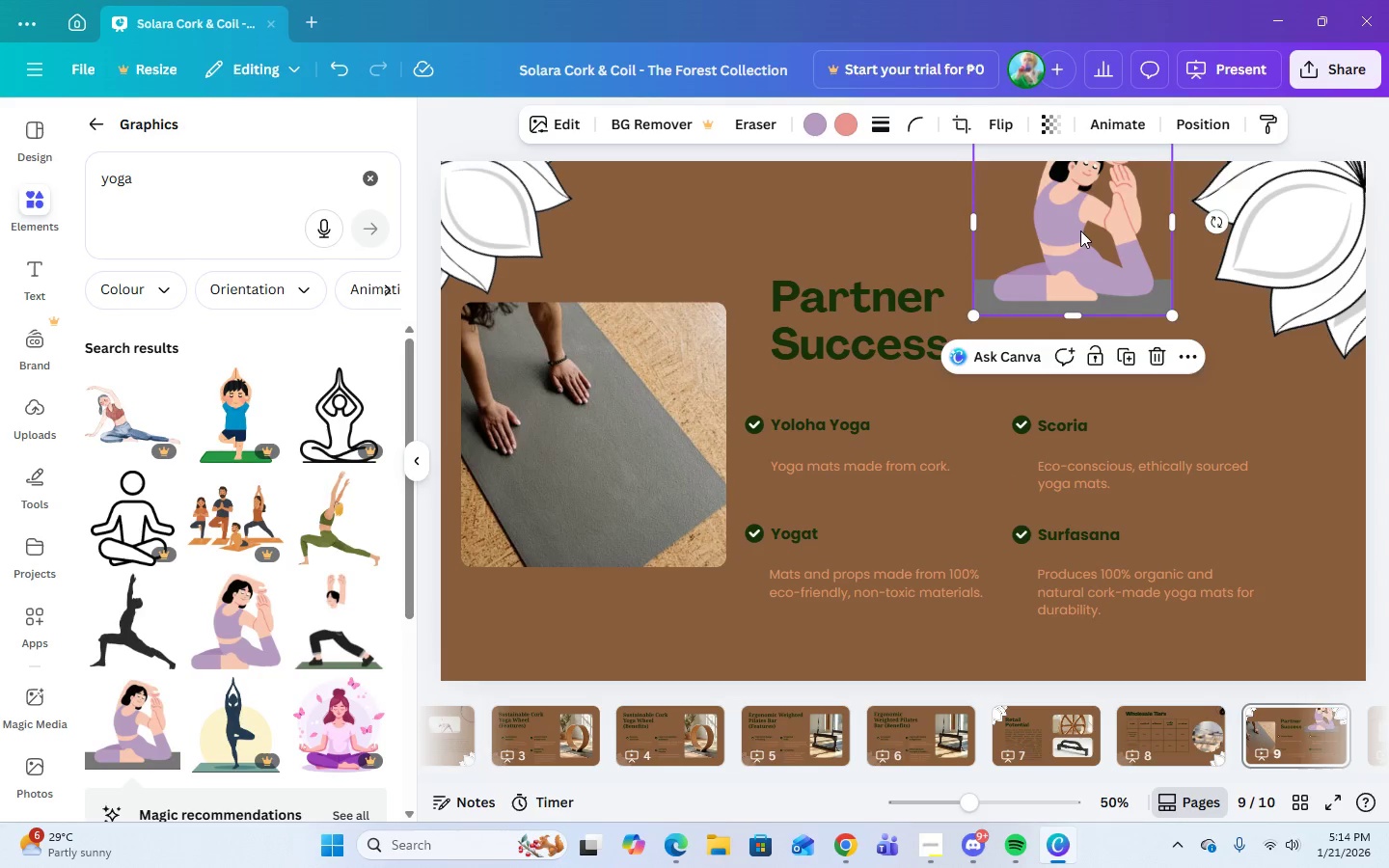 
left_click_drag(start_coordinate=[1080, 231], to_coordinate=[1096, 286])
 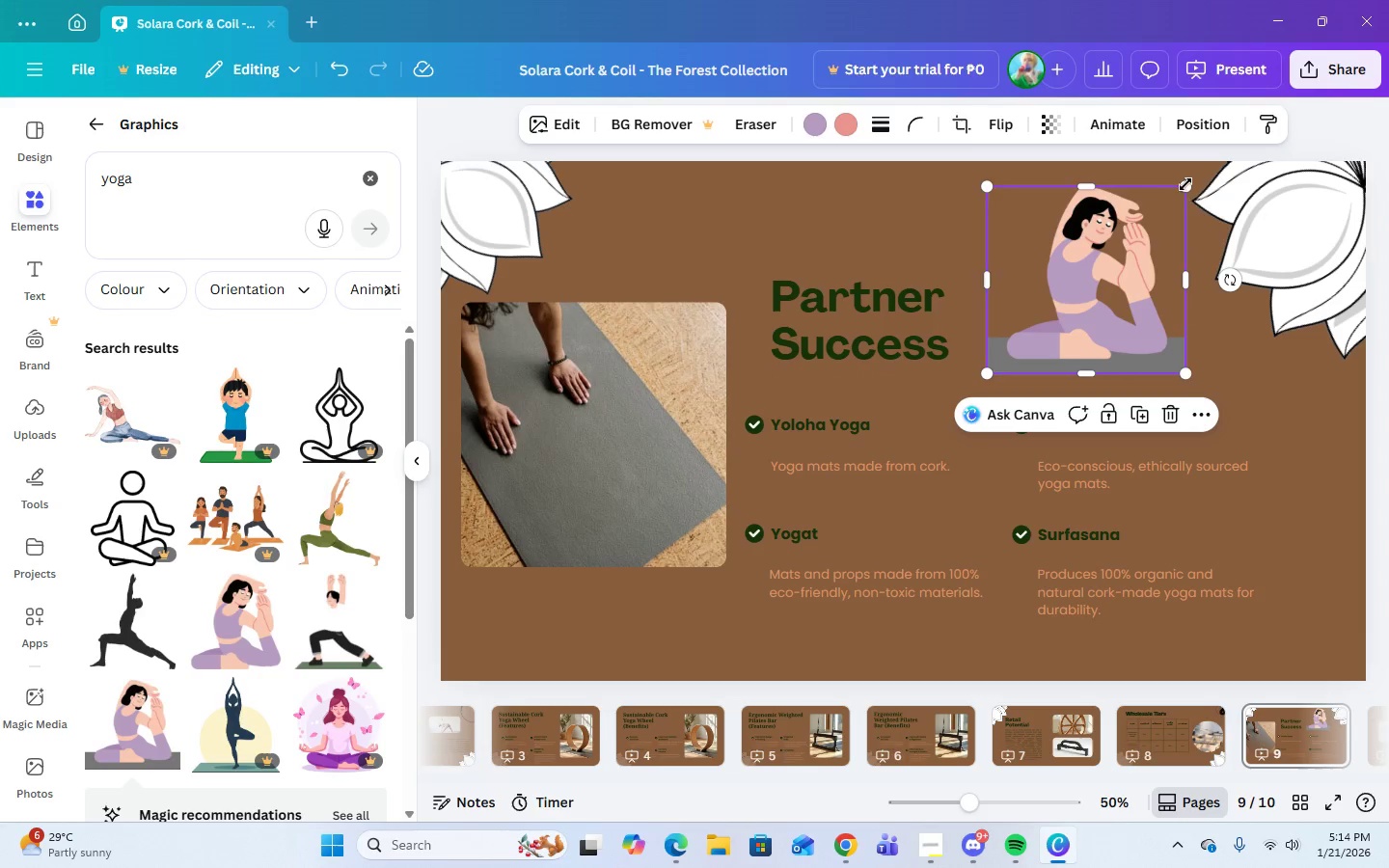 
left_click_drag(start_coordinate=[1182, 188], to_coordinate=[1169, 206])
 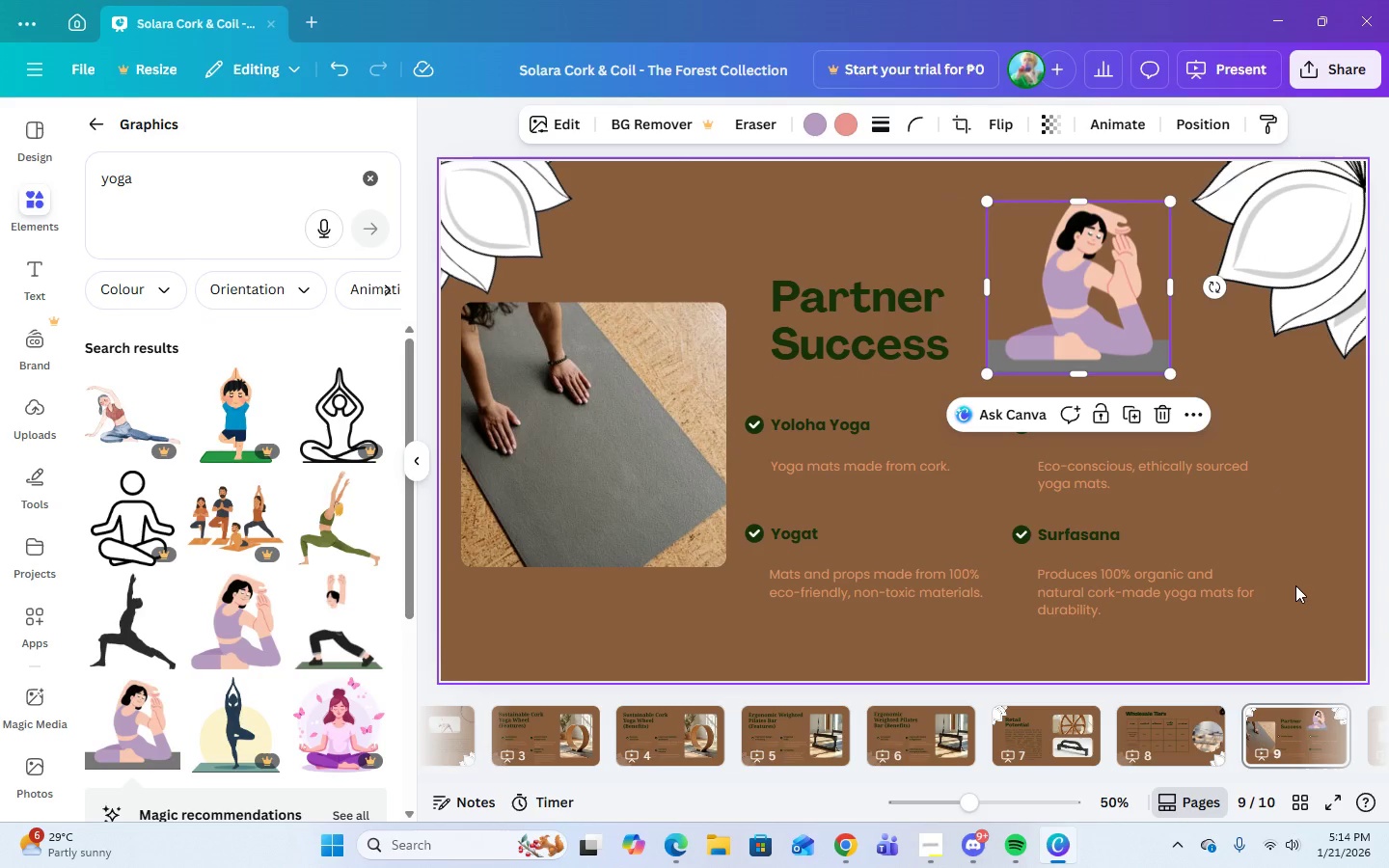 
left_click([1295, 585])
 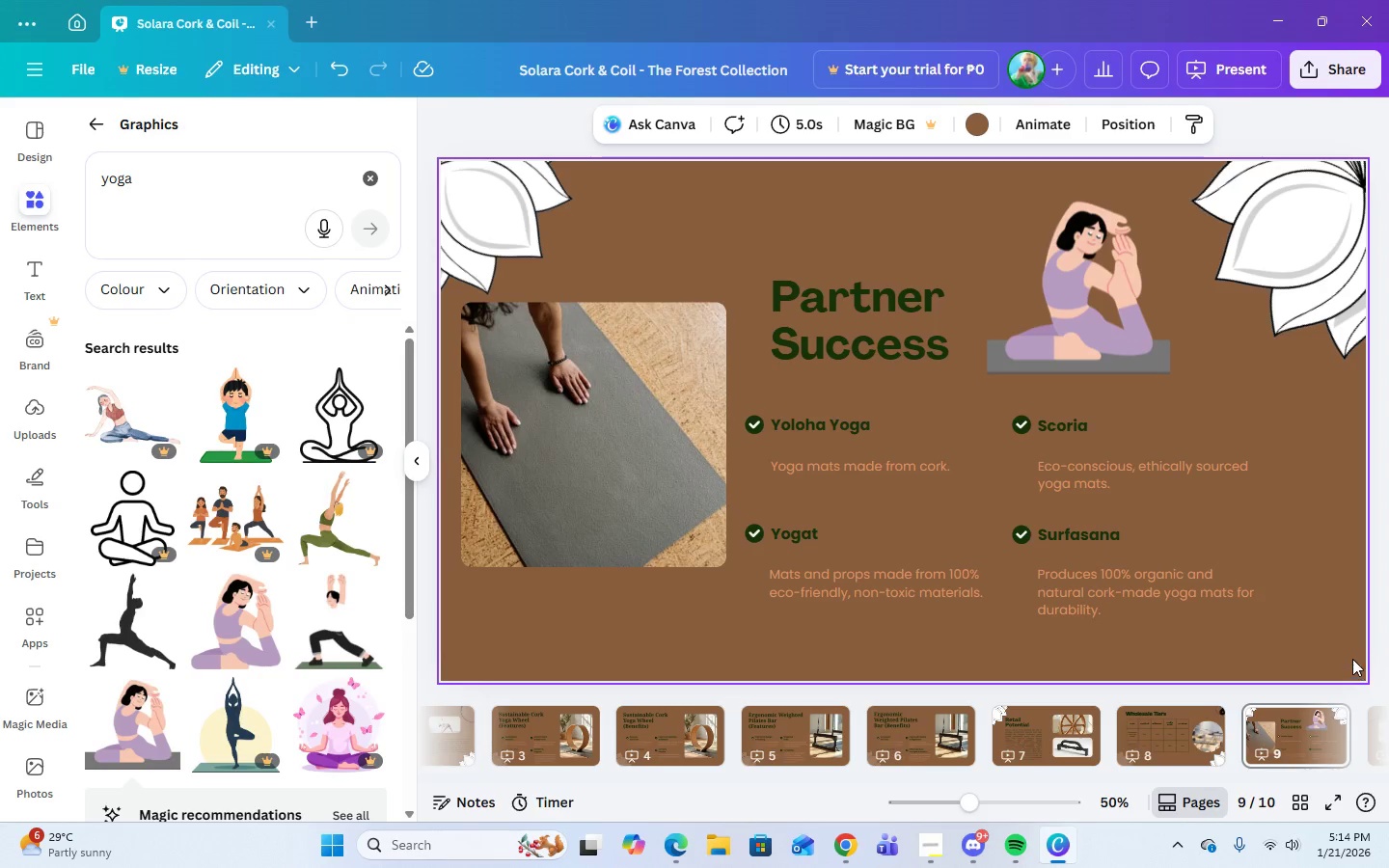 
wait(6.19)
 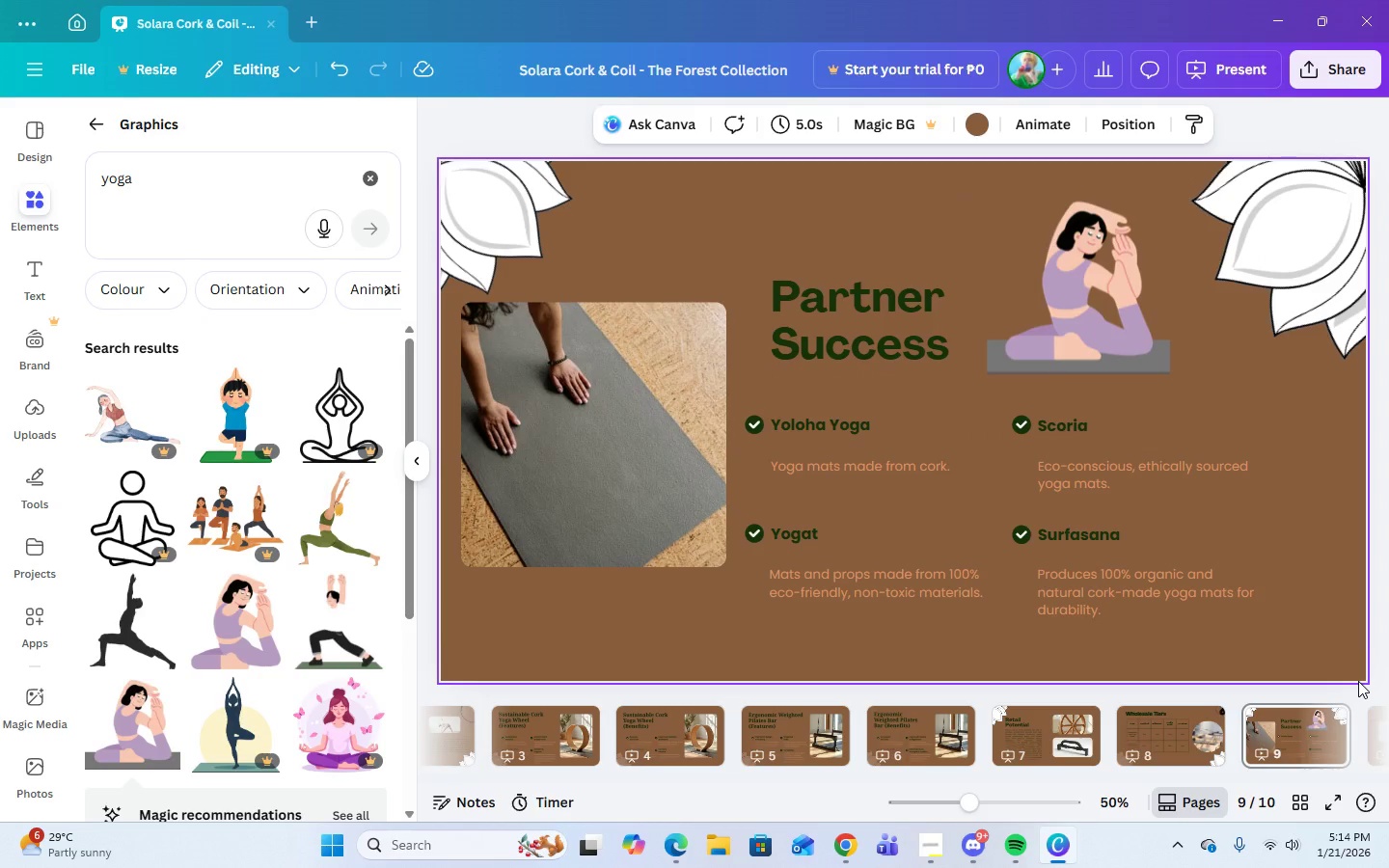 
left_click([1124, 304])
 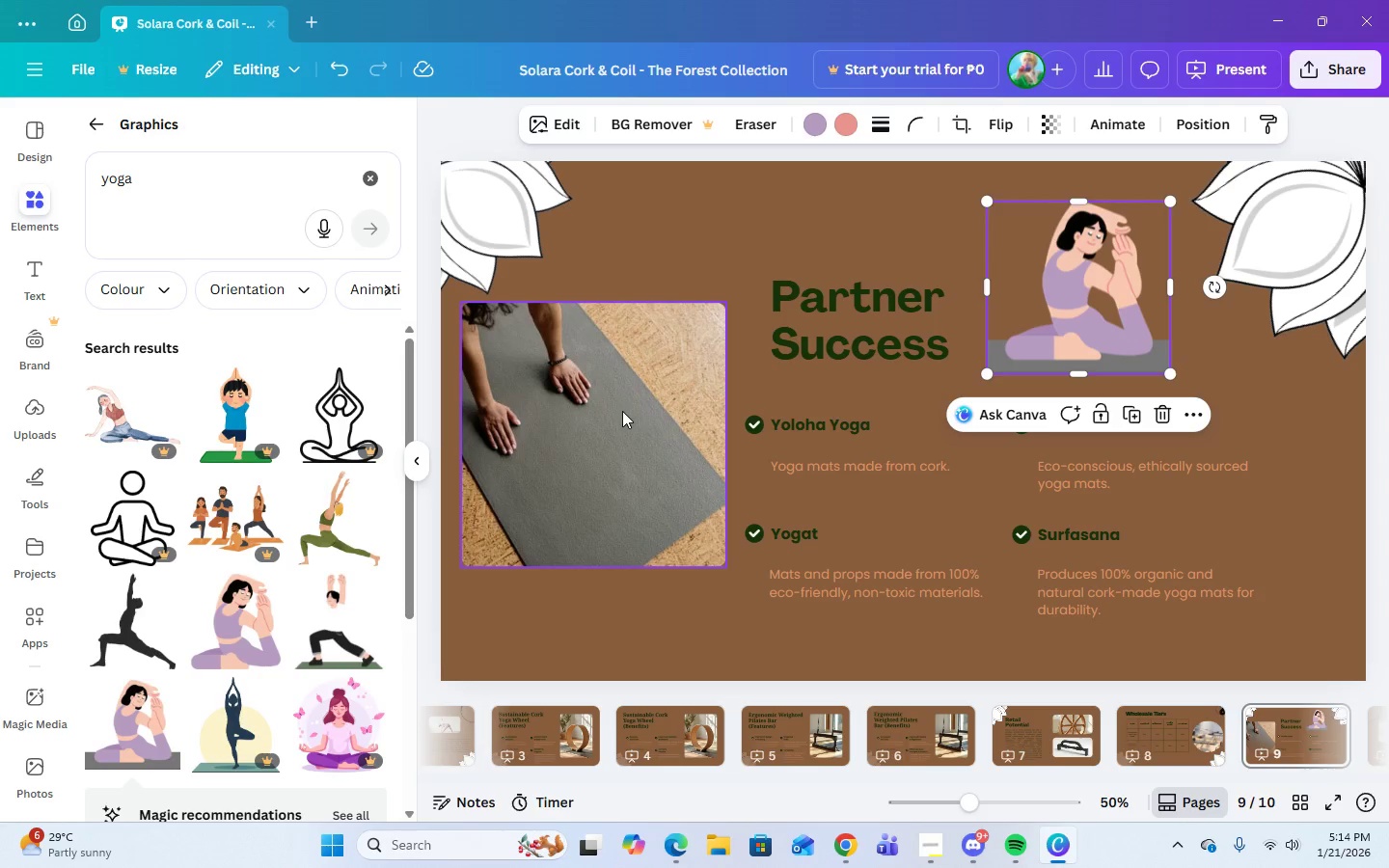 
left_click([622, 411])
 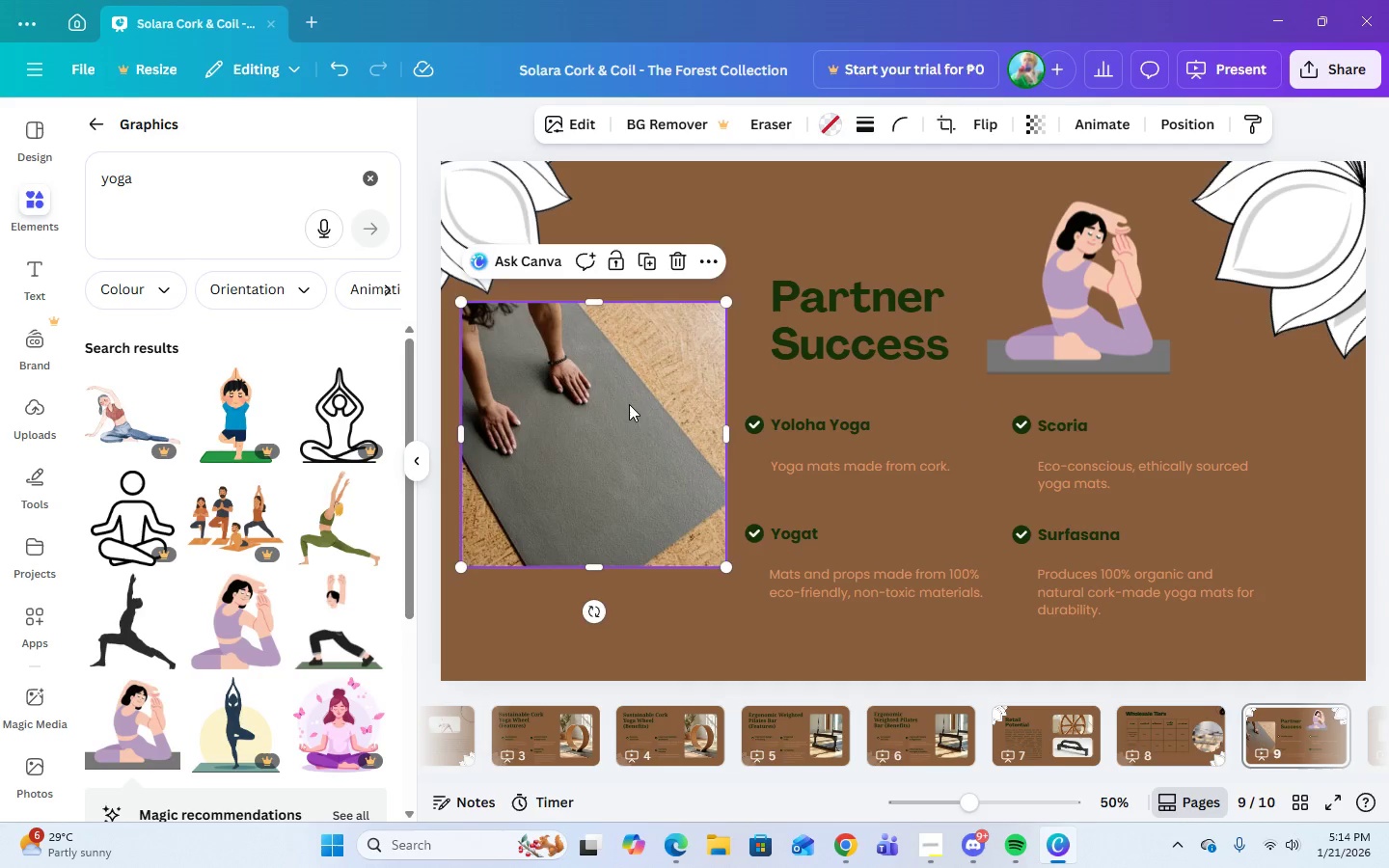 
left_click_drag(start_coordinate=[622, 411], to_coordinate=[678, 285])
 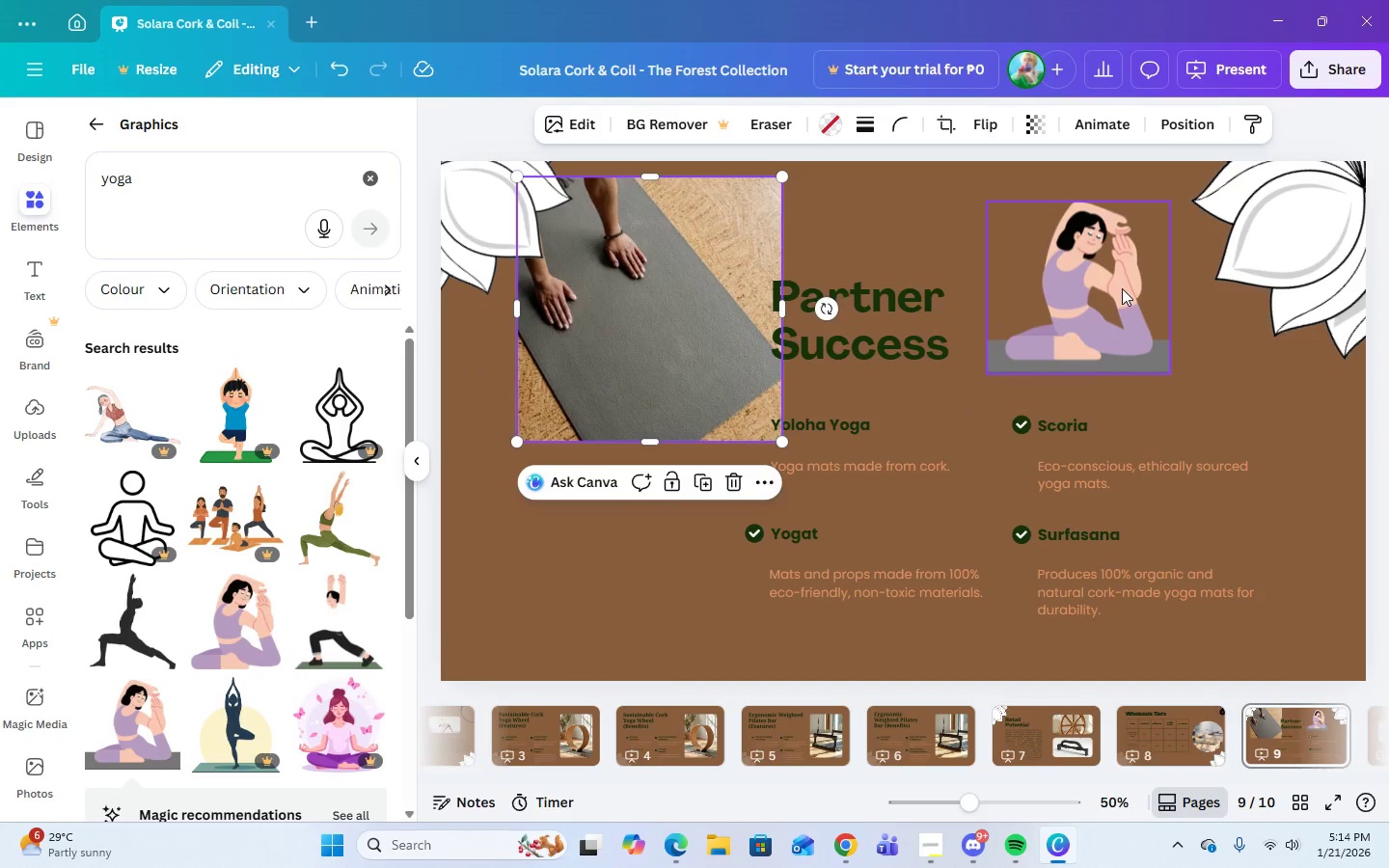 
left_click_drag(start_coordinate=[1124, 290], to_coordinate=[577, 596])
 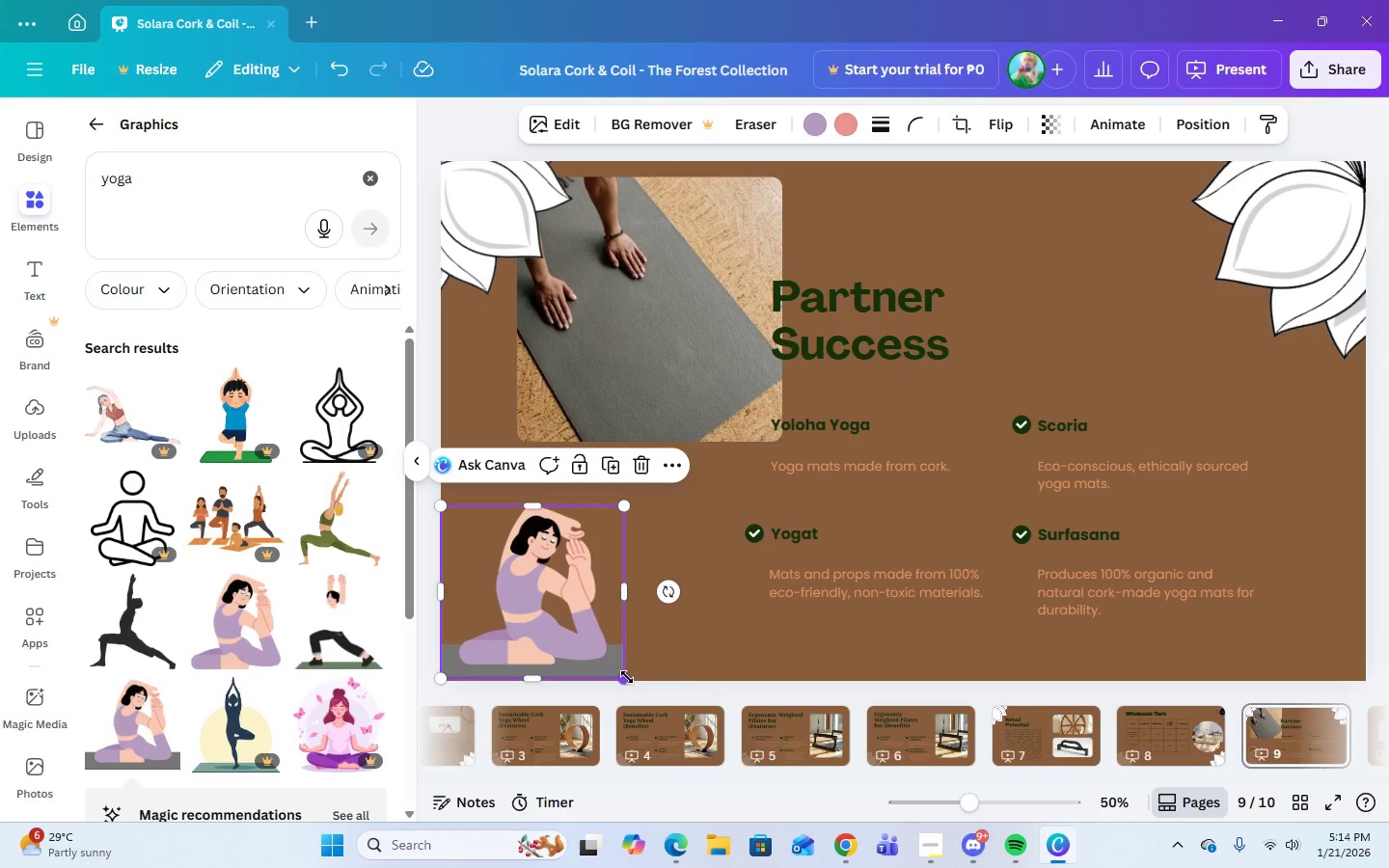 
left_click_drag(start_coordinate=[684, 302], to_coordinate=[1107, 296])
 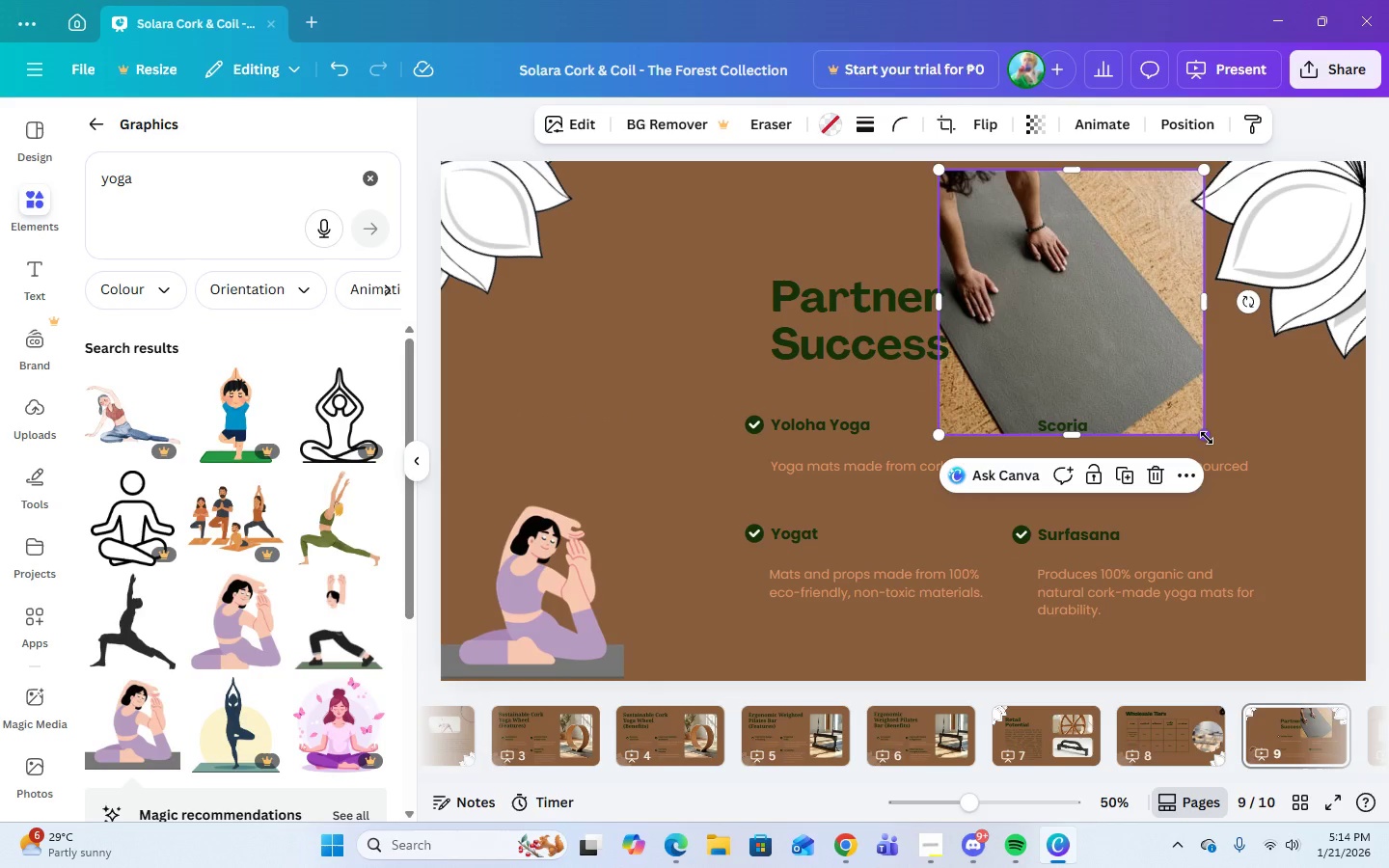 
left_click_drag(start_coordinate=[1207, 438], to_coordinate=[1150, 375])
 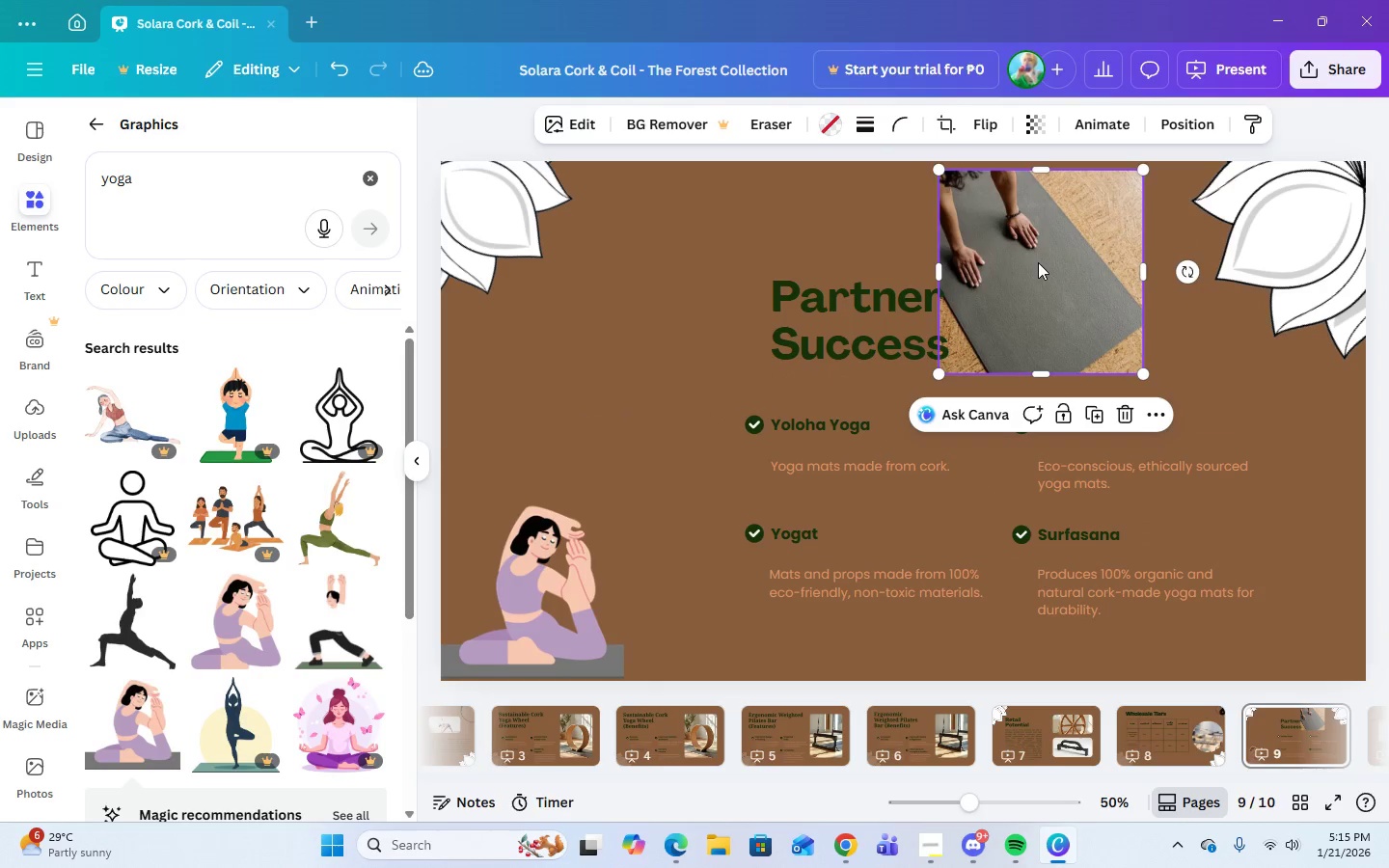 
left_click_drag(start_coordinate=[1038, 262], to_coordinate=[1075, 284])
 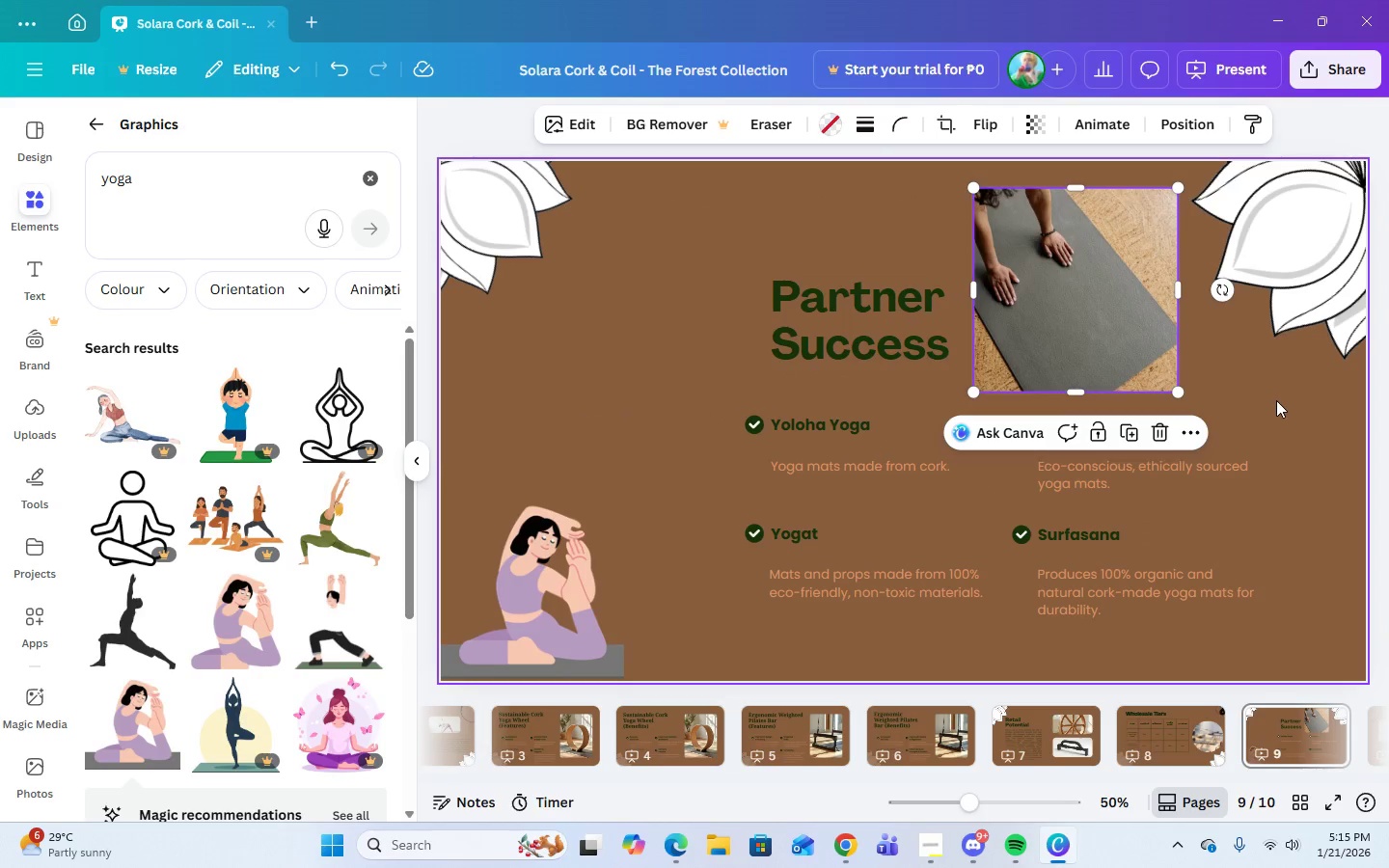 
left_click([1276, 400])
 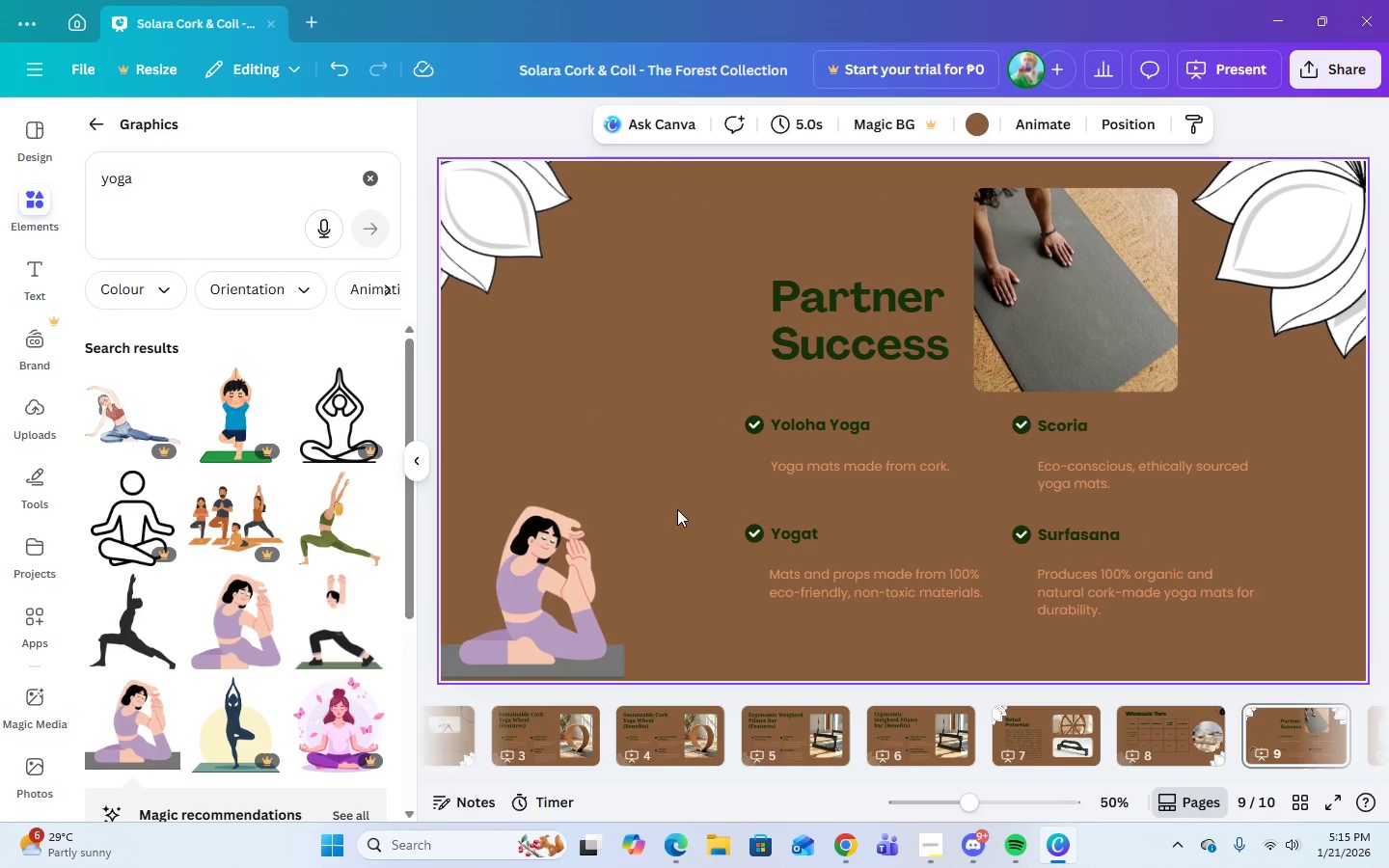 
left_click([539, 595])
 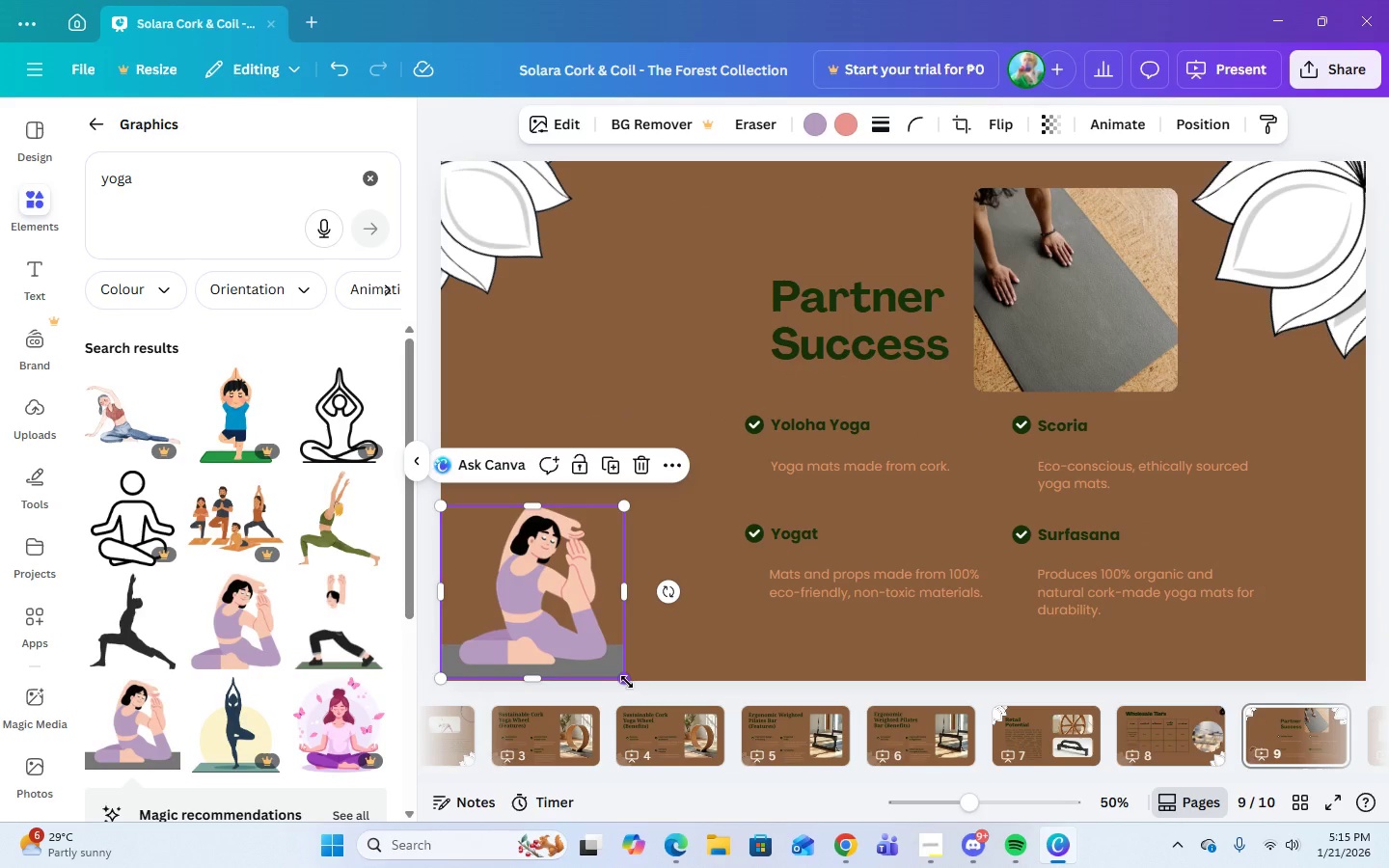 
left_click_drag(start_coordinate=[627, 682], to_coordinate=[758, 702])
 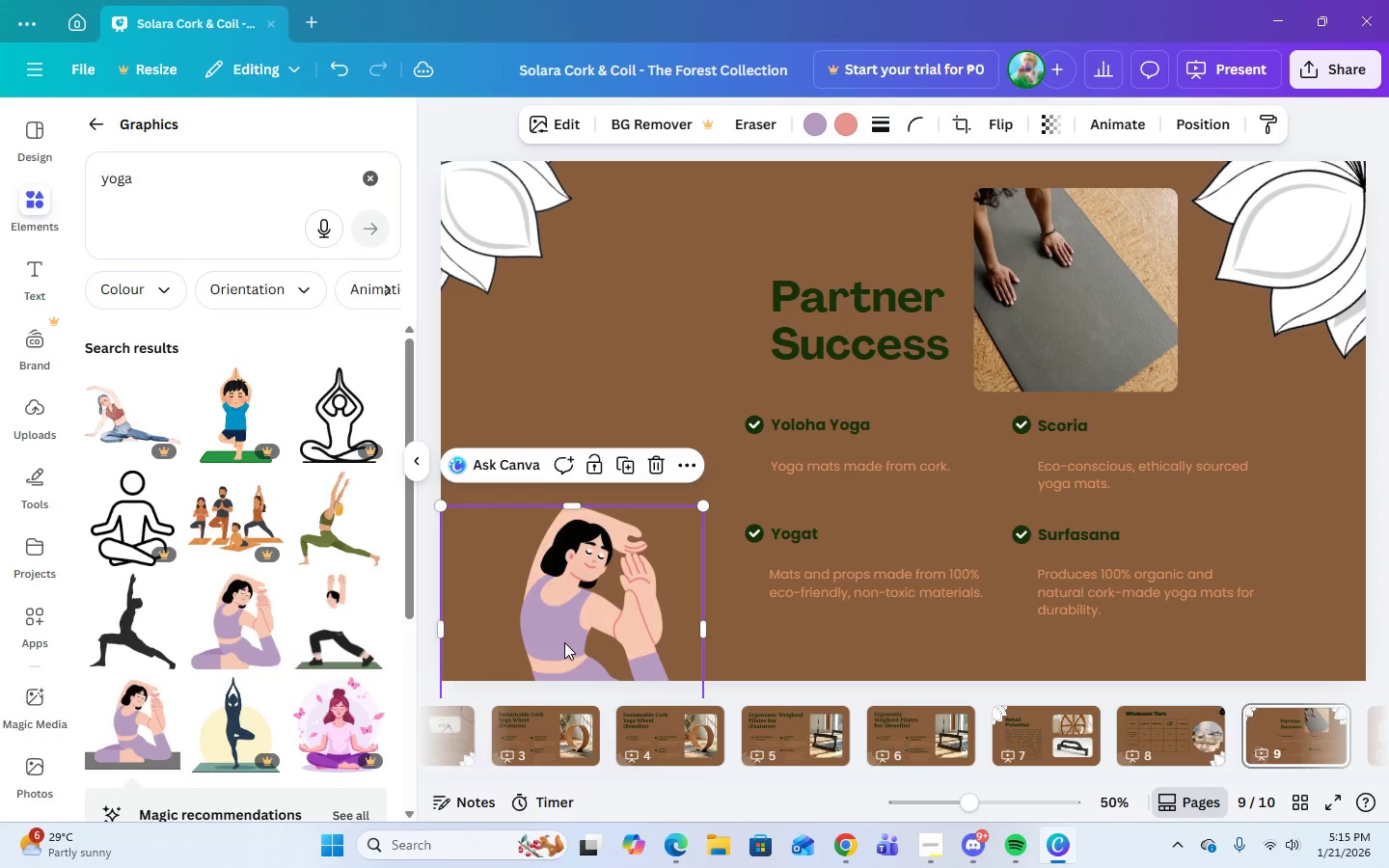 
left_click_drag(start_coordinate=[565, 636], to_coordinate=[574, 563])
 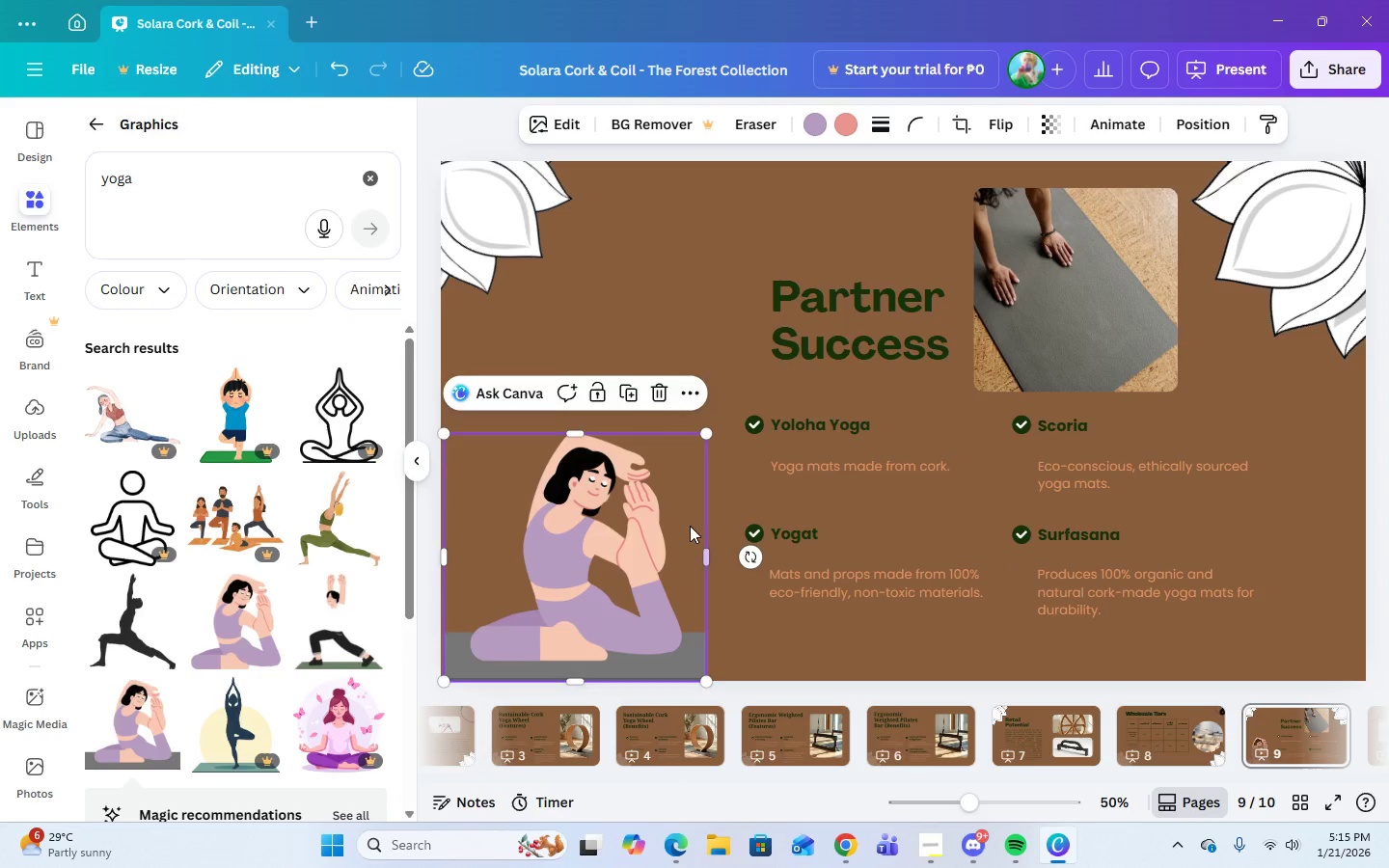 
left_click([654, 391])
 